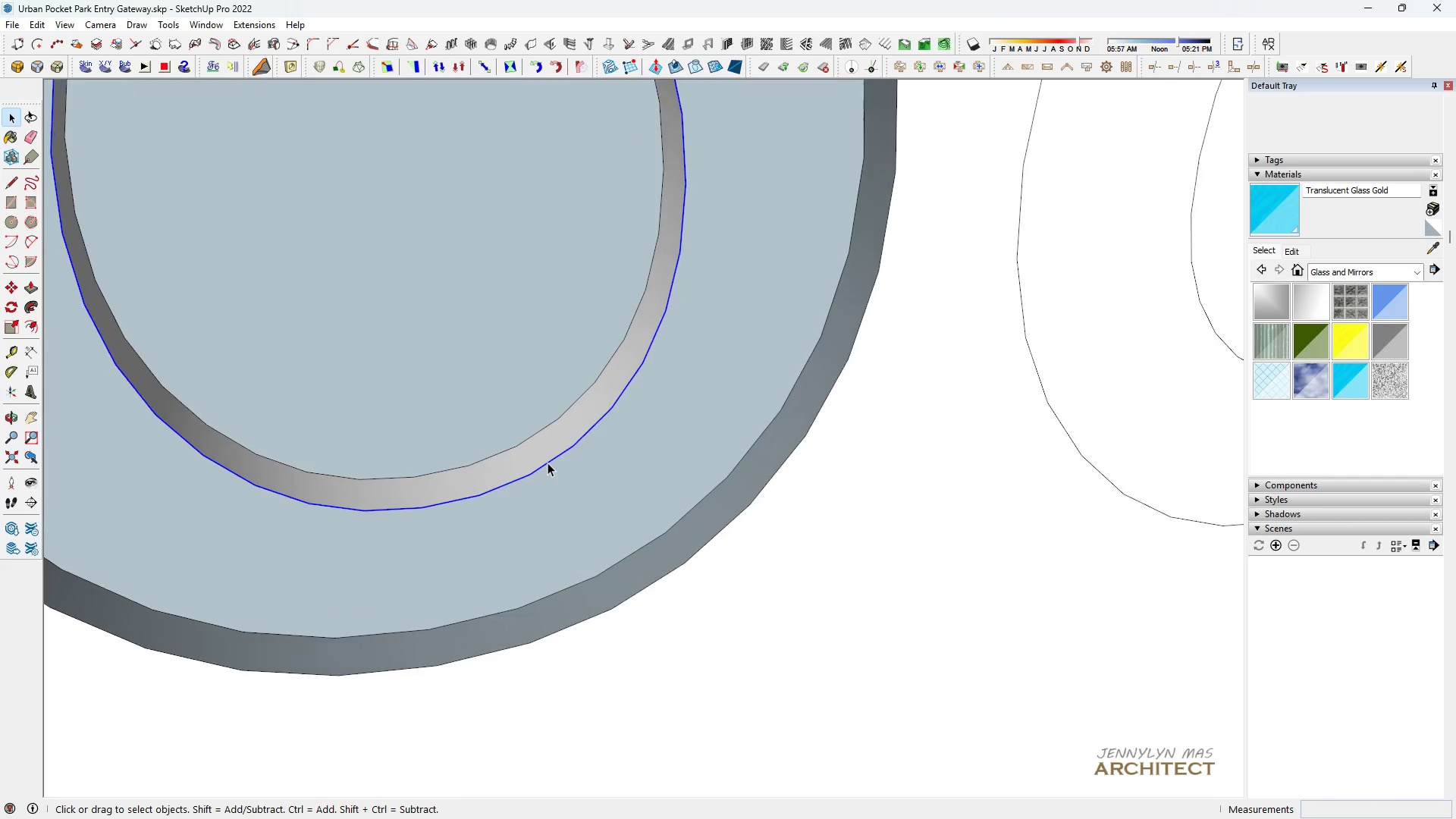 
scroll: coordinate [548, 463], scroll_direction: up, amount: 1.0
 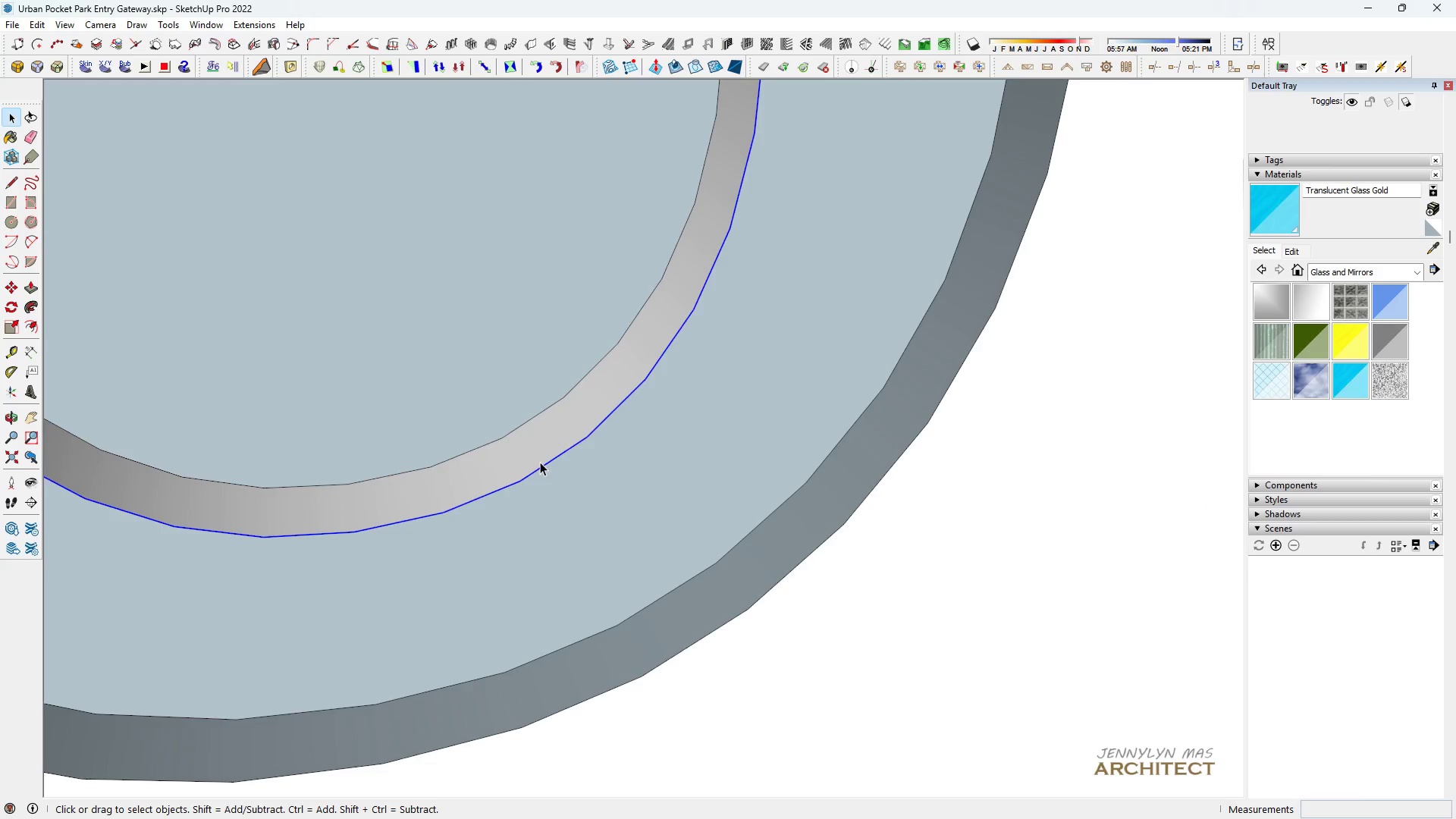 
key(L)
 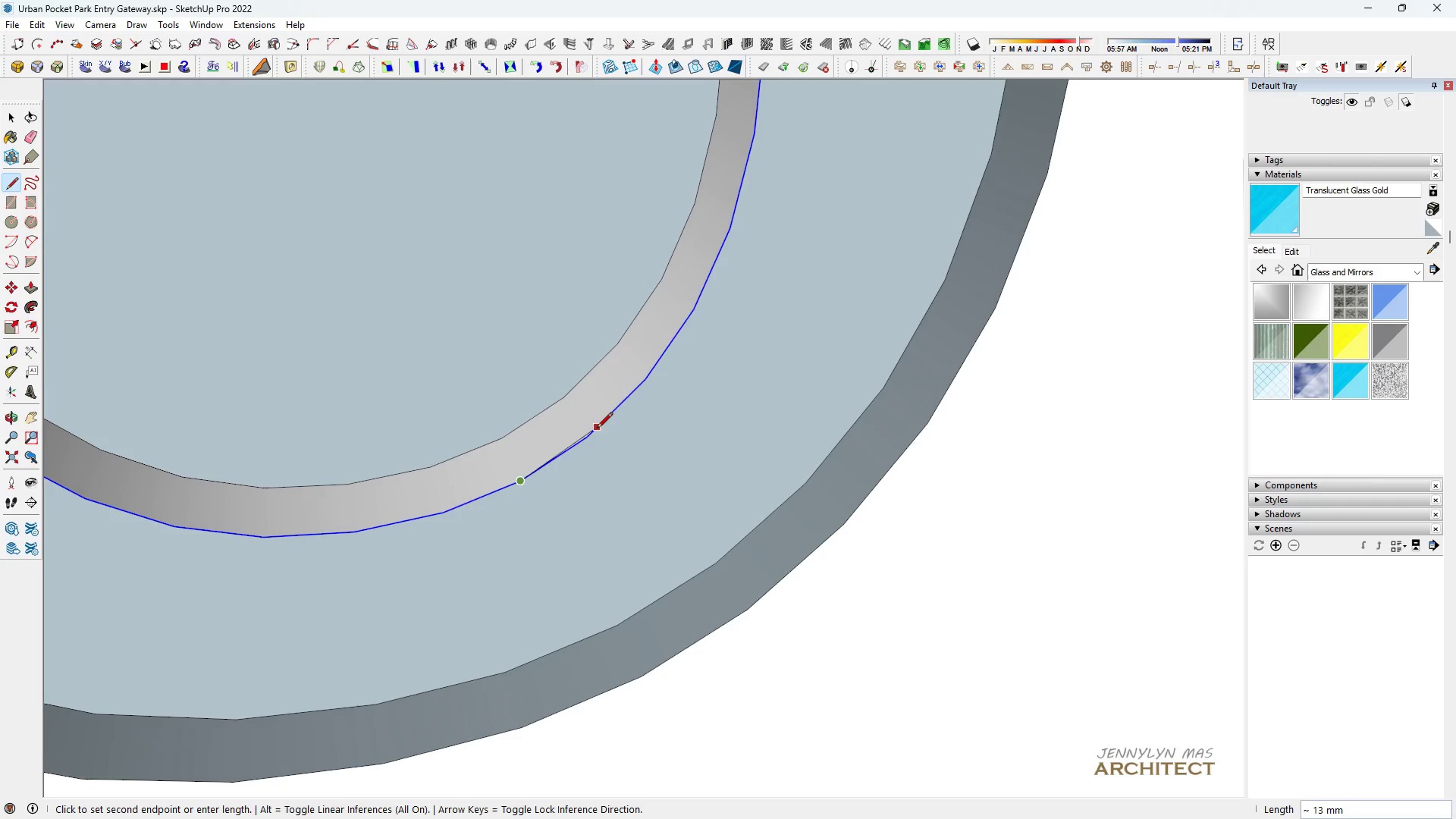 
left_click([594, 438])
 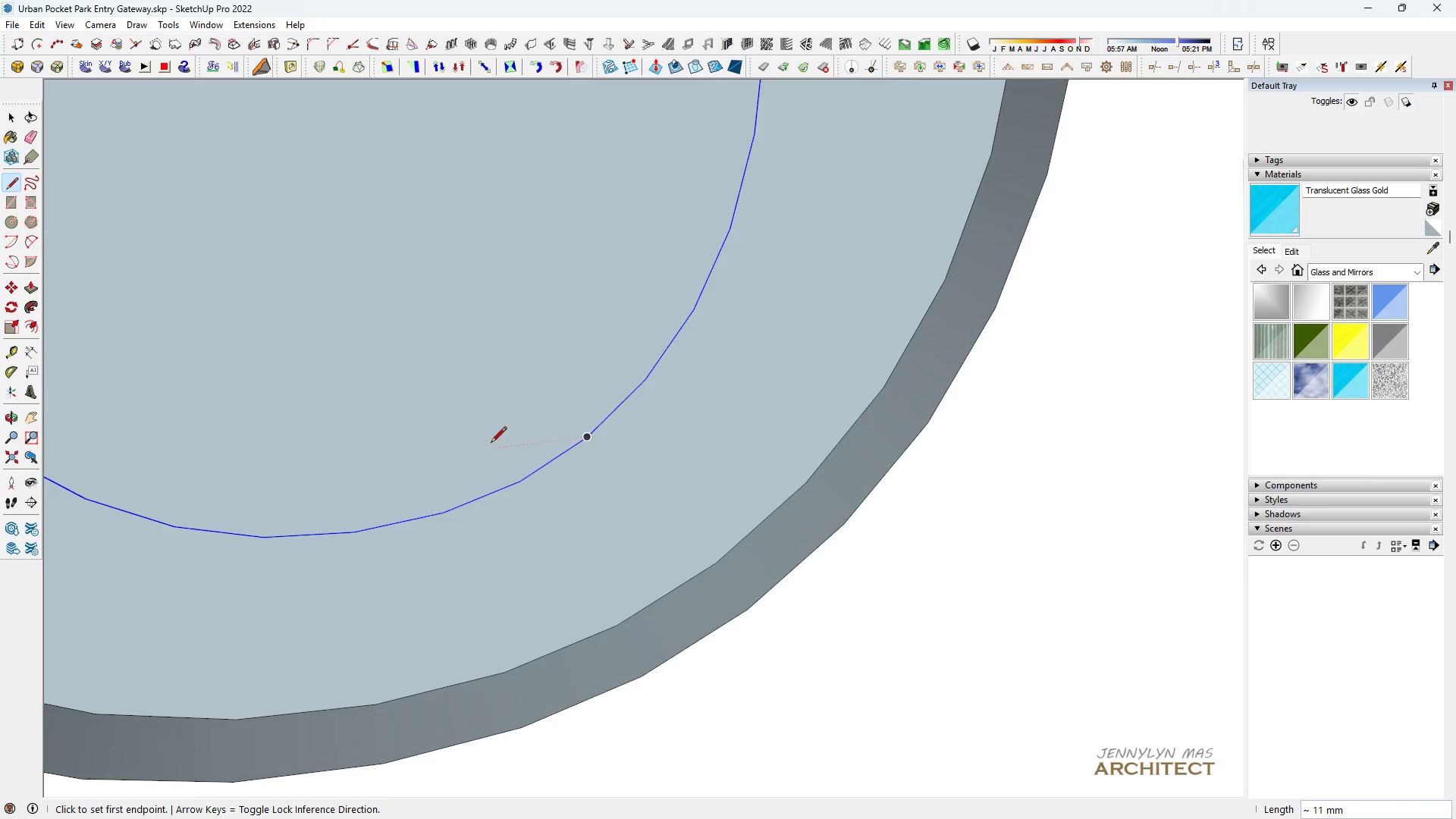 
type( NH )
 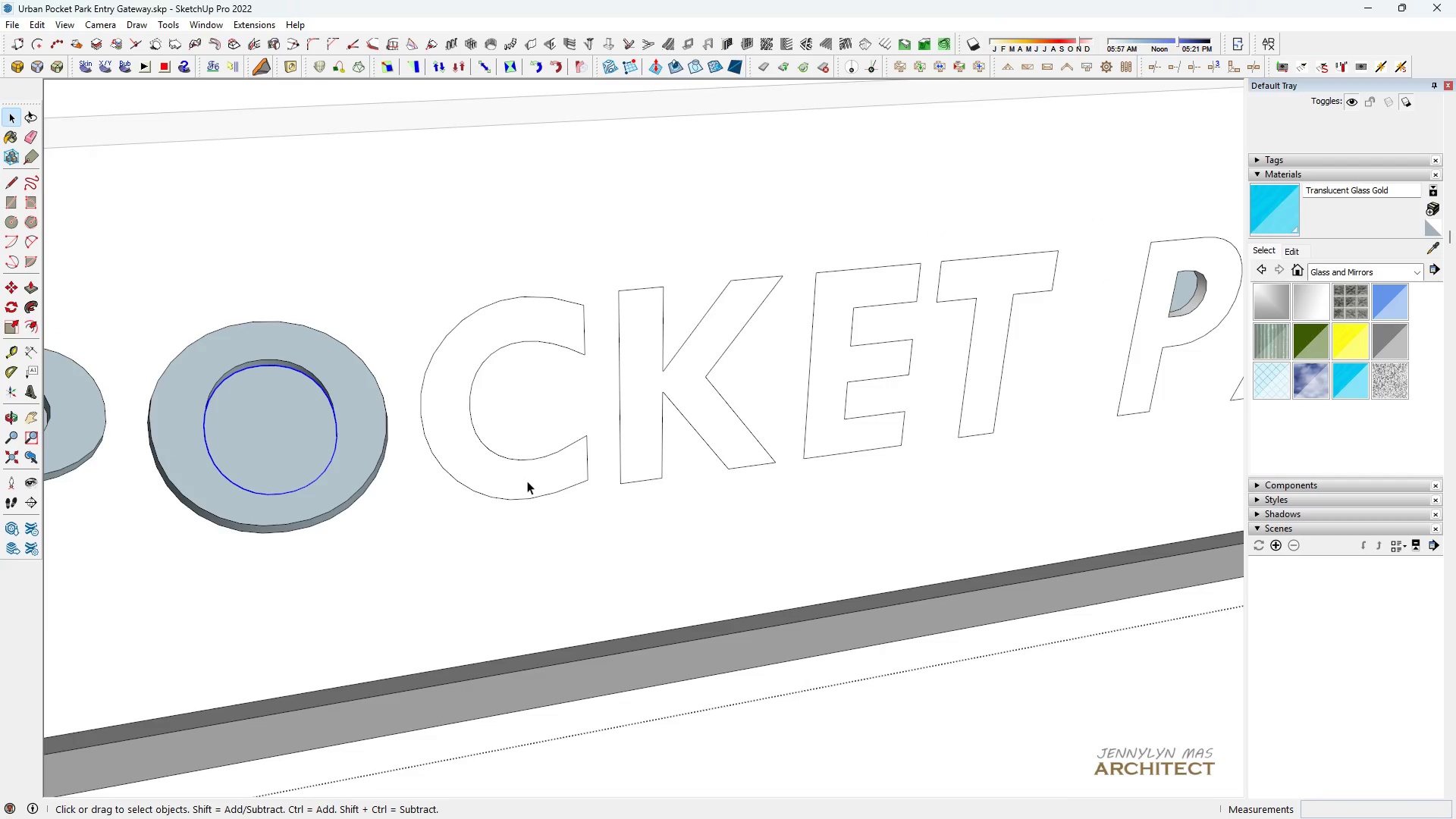 
scroll: coordinate [366, 438], scroll_direction: down, amount: 21.0
 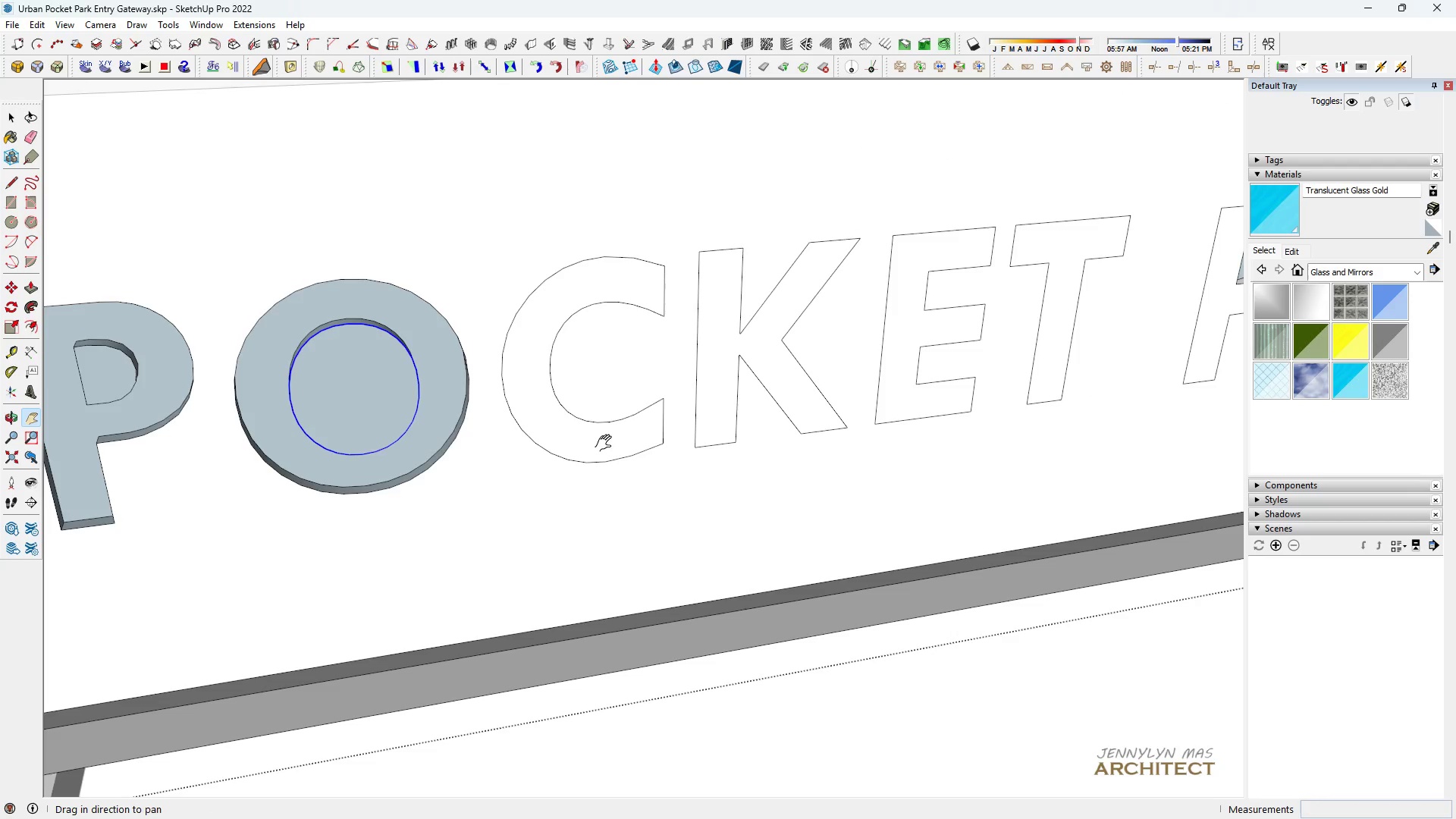 
left_click_drag(start_coordinate=[604, 444], to_coordinate=[528, 481])
 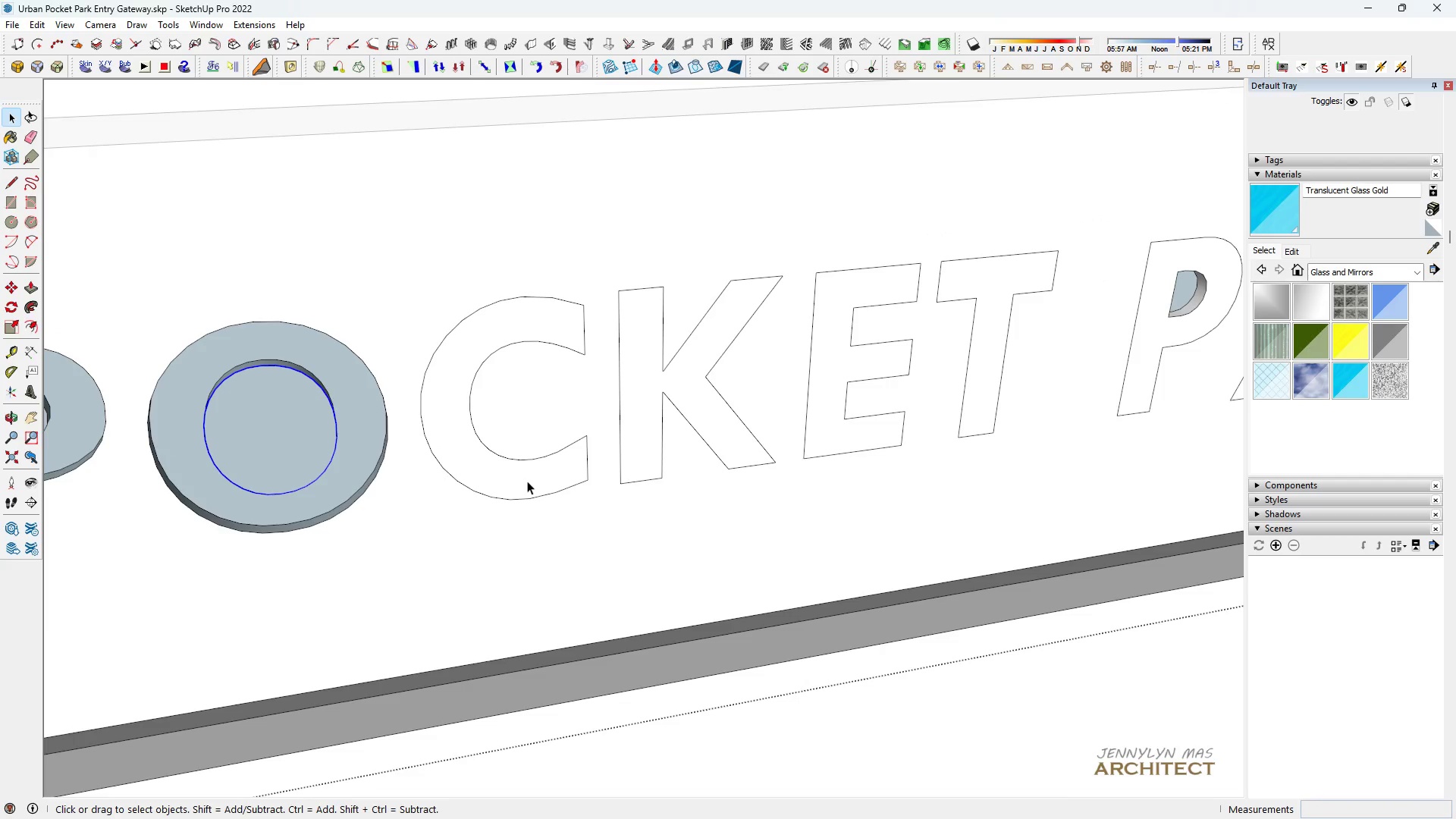 
left_click([527, 481])
 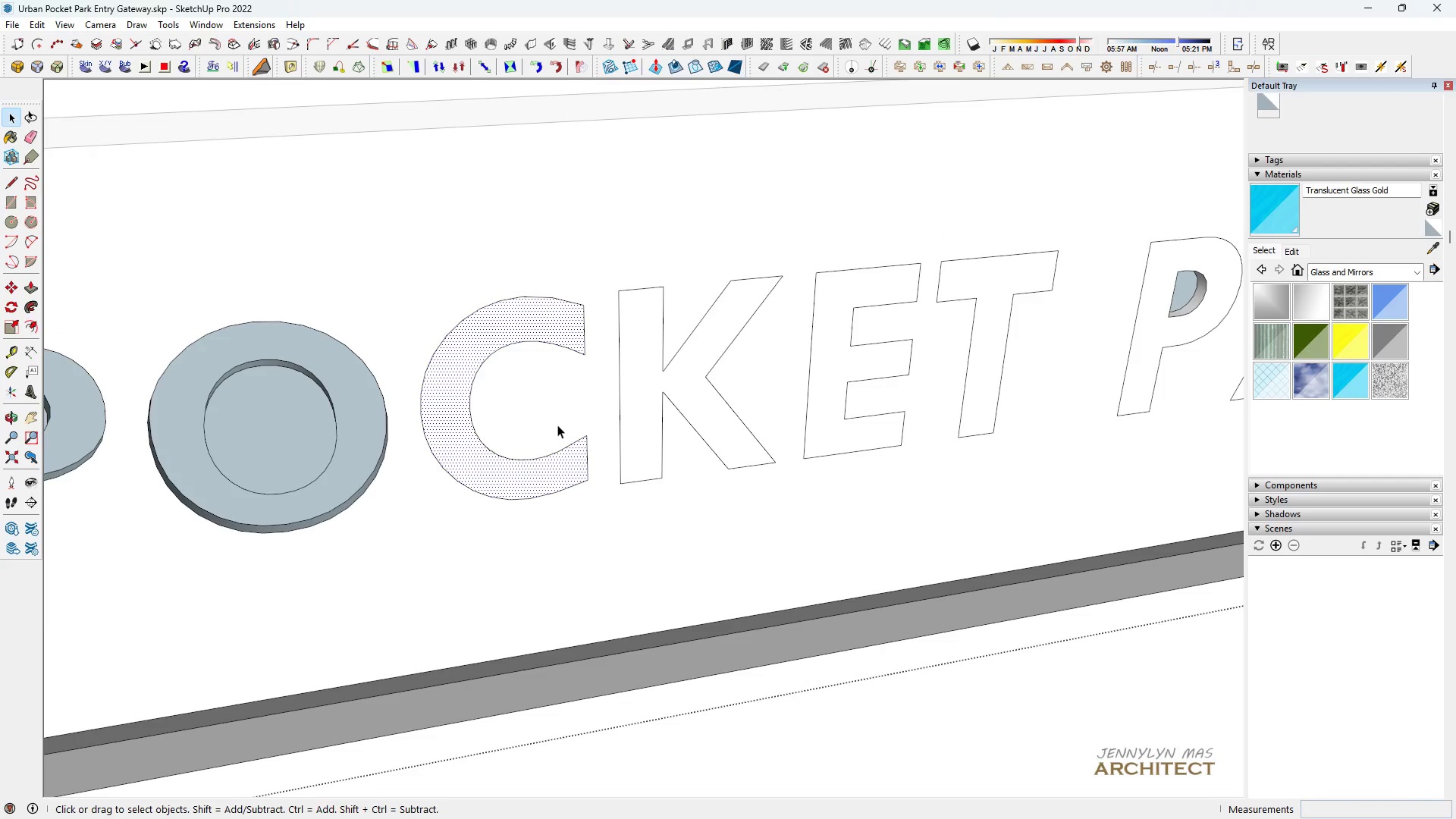 
key(Delete)
 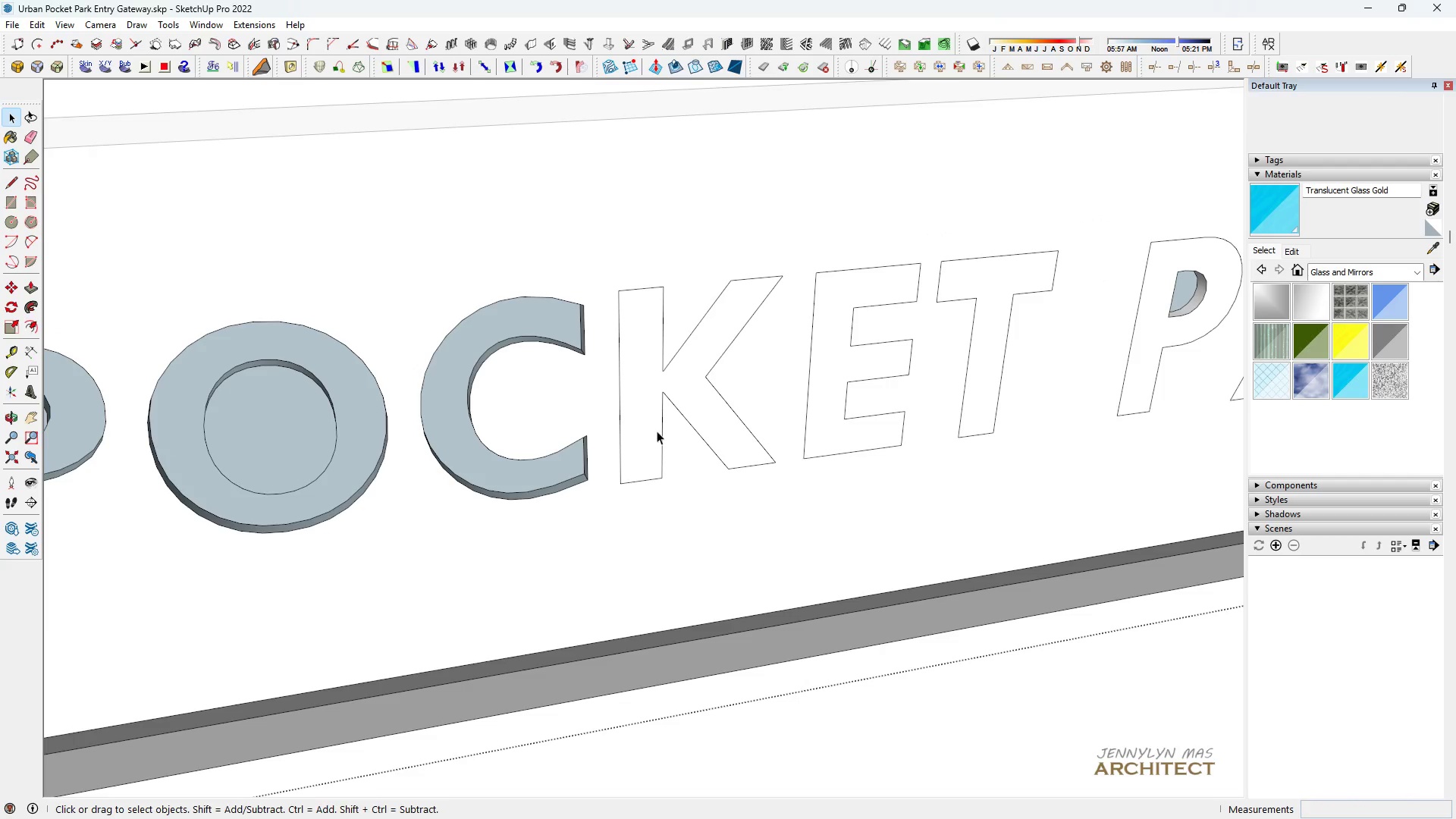 
left_click([651, 428])
 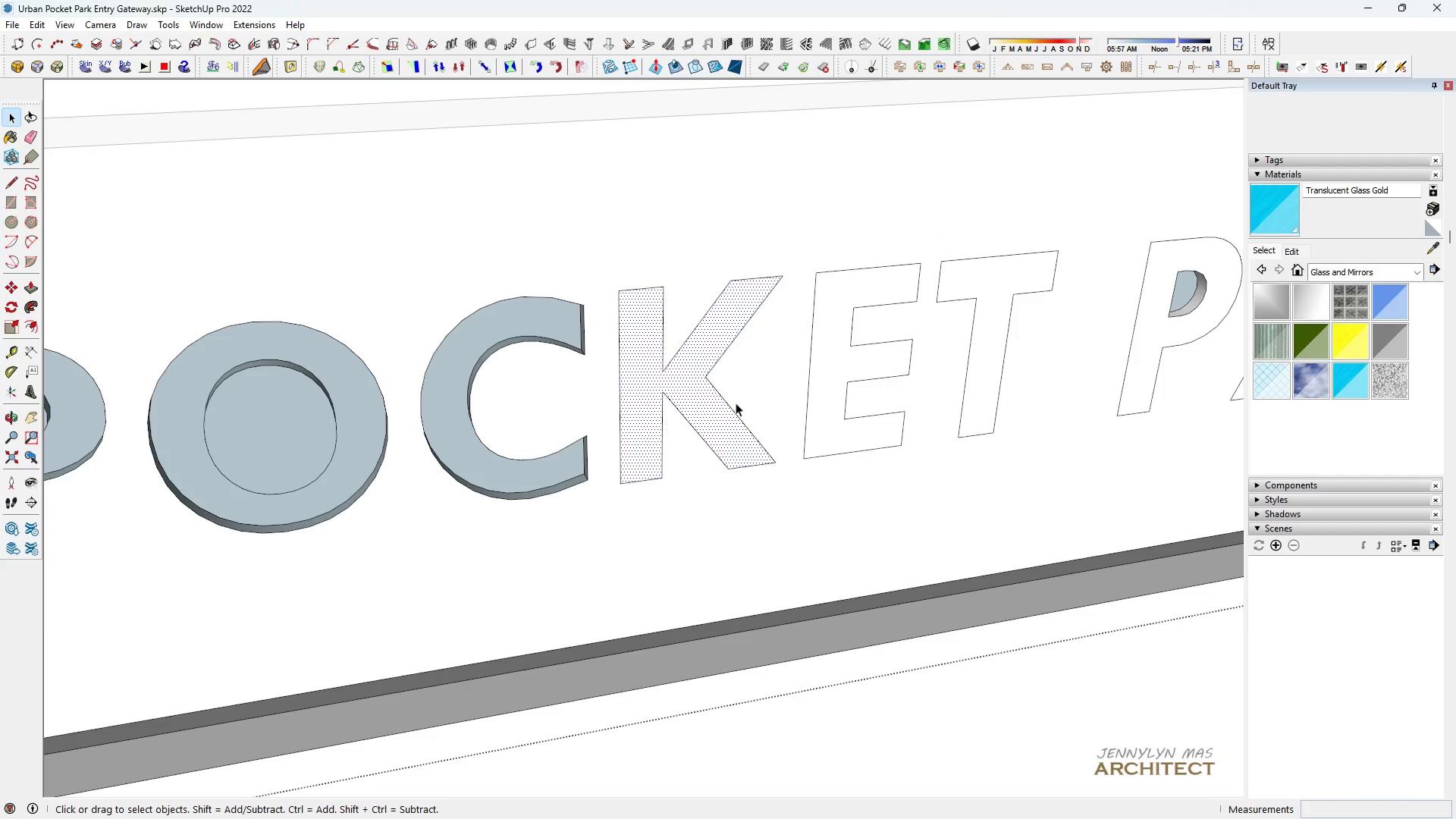 
key(Delete)
 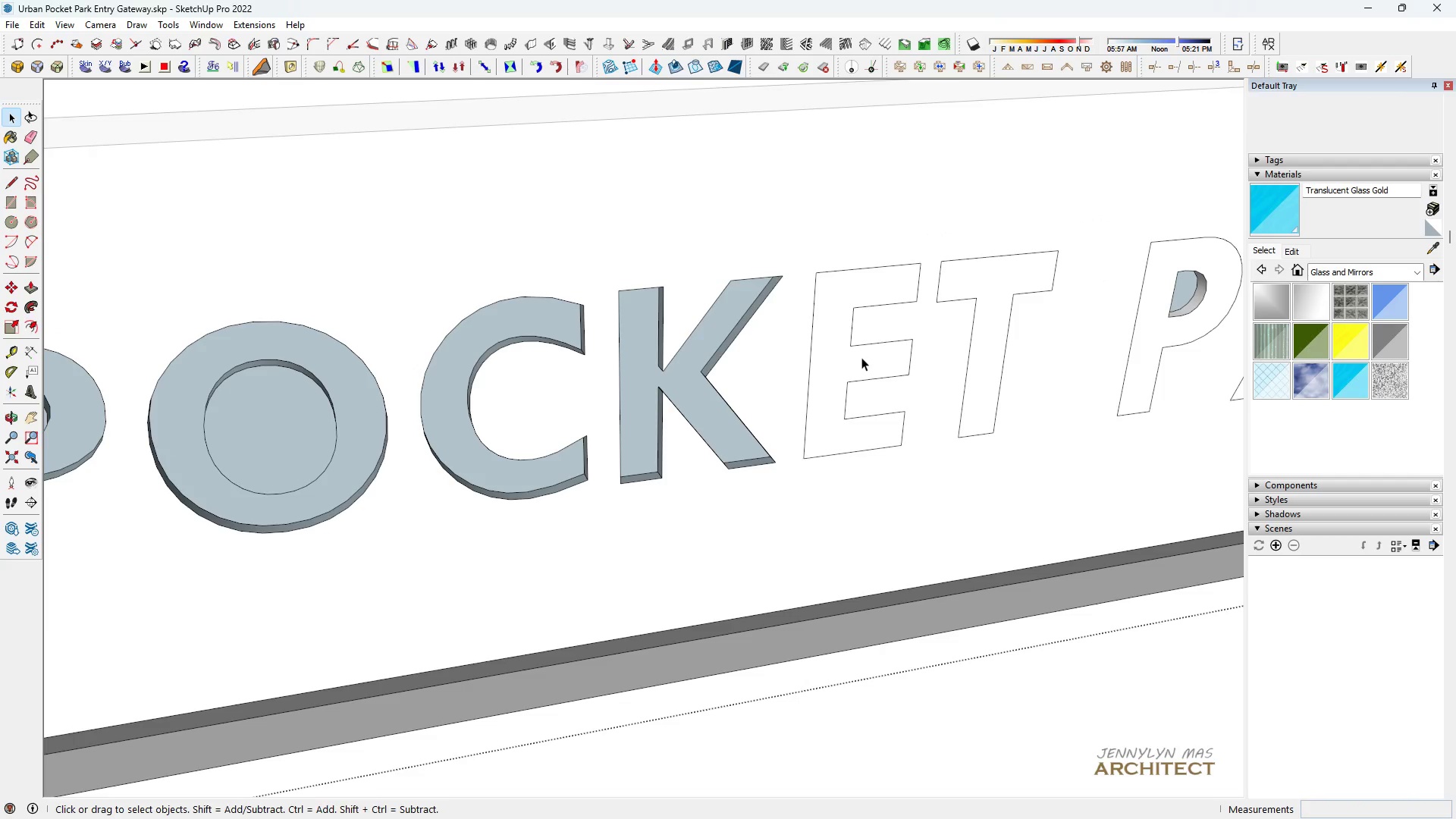 
left_click([861, 357])
 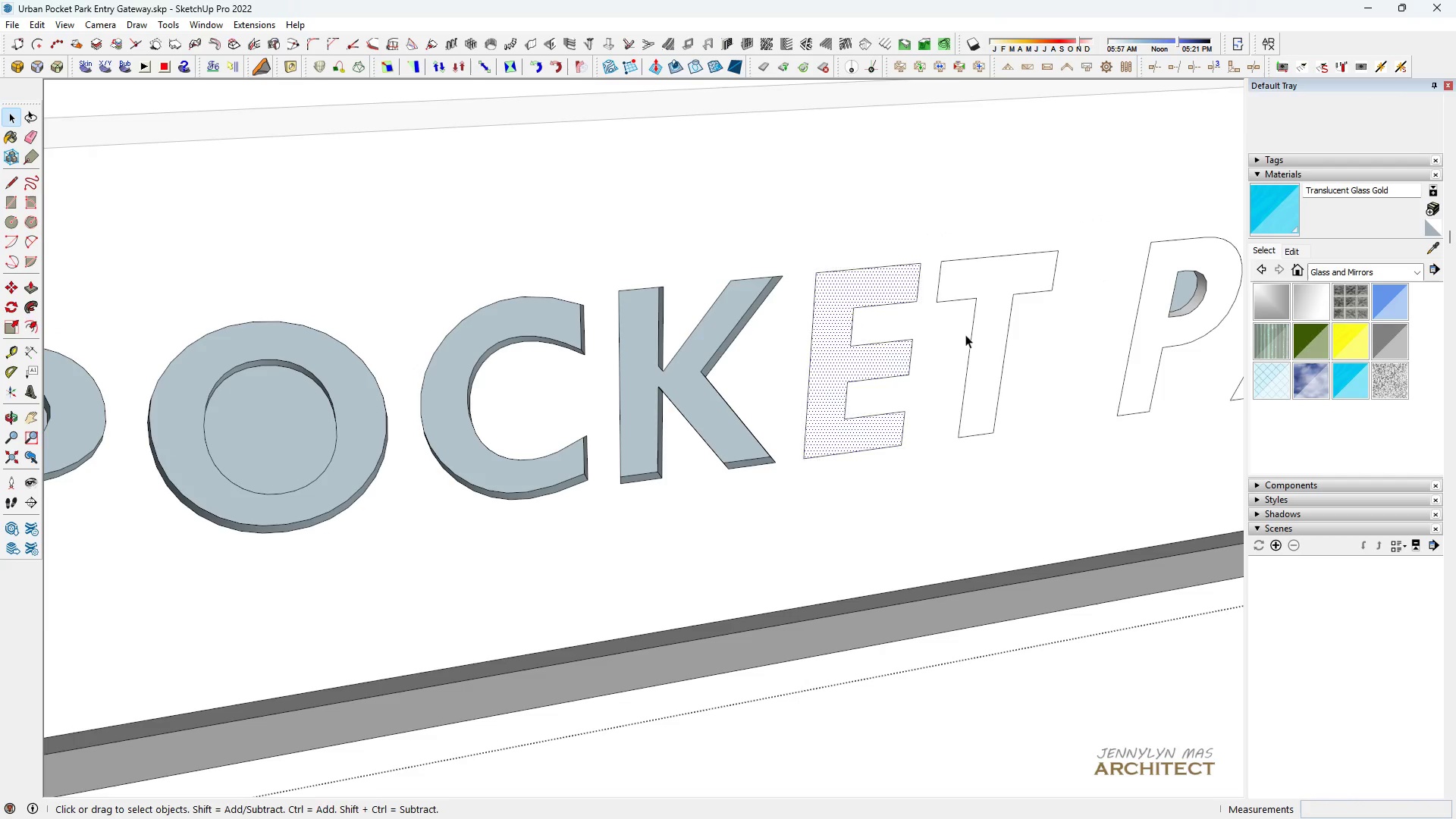 
key(Delete)
 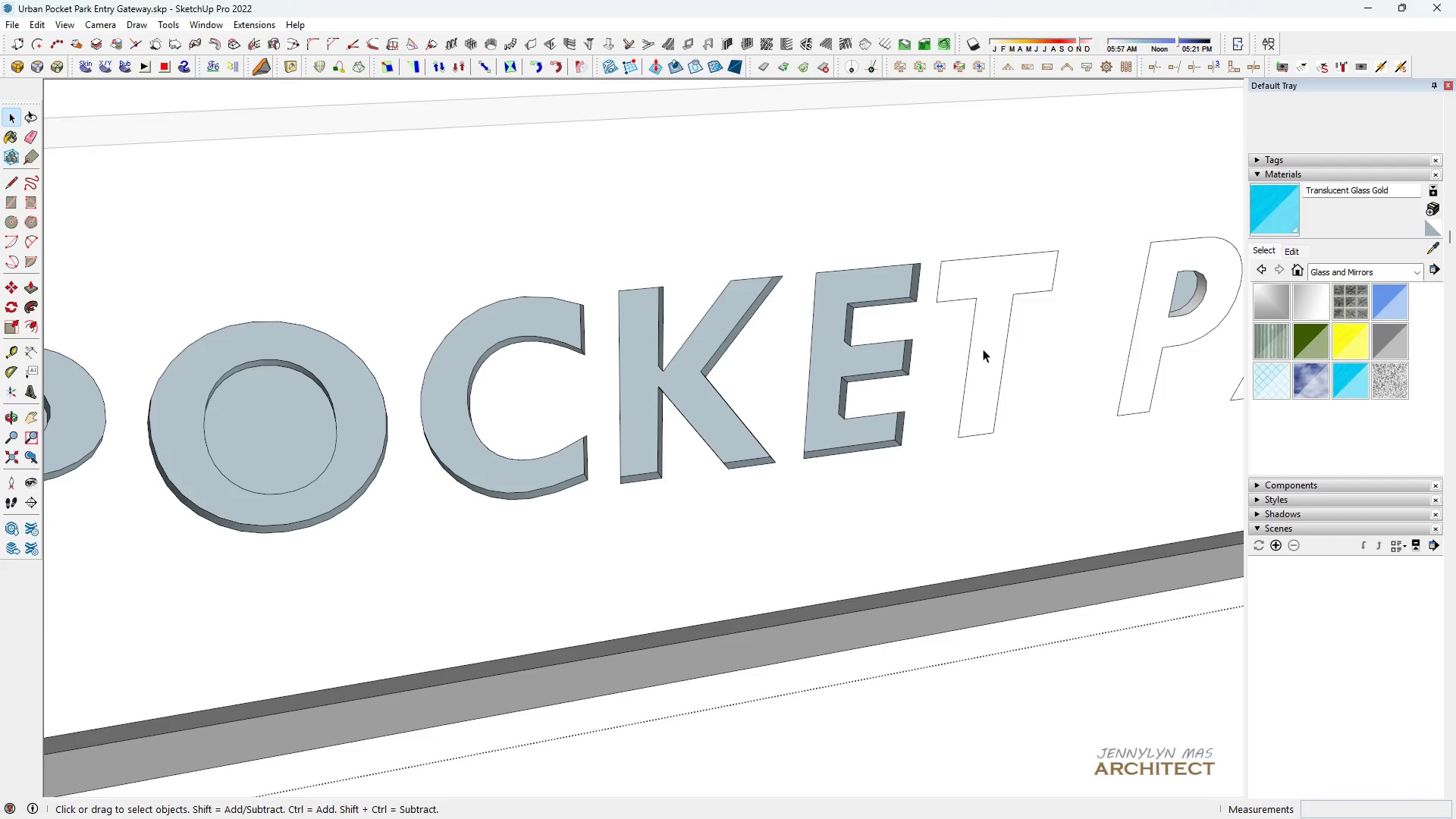 
left_click([986, 350])
 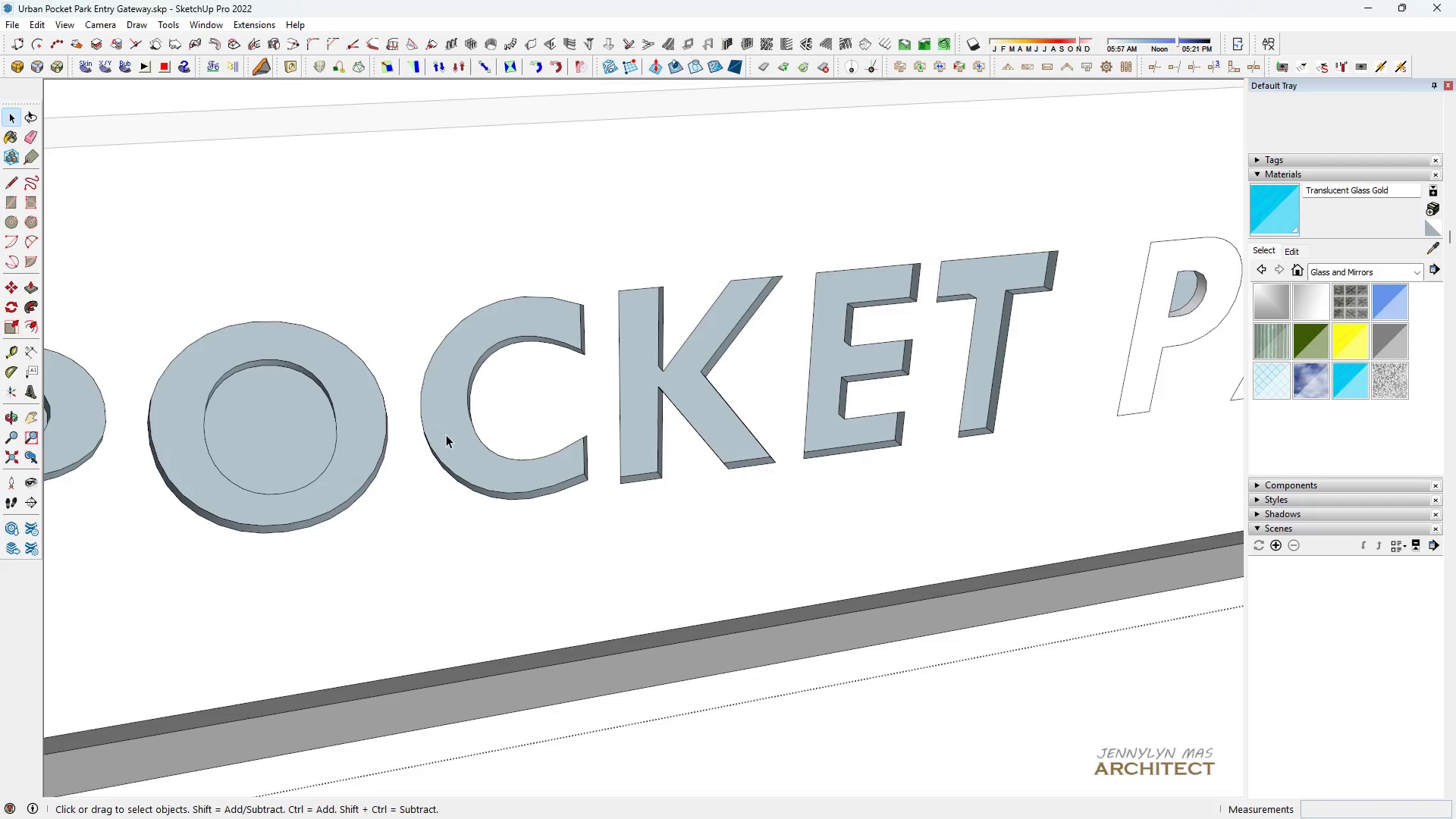 
key(Delete)
 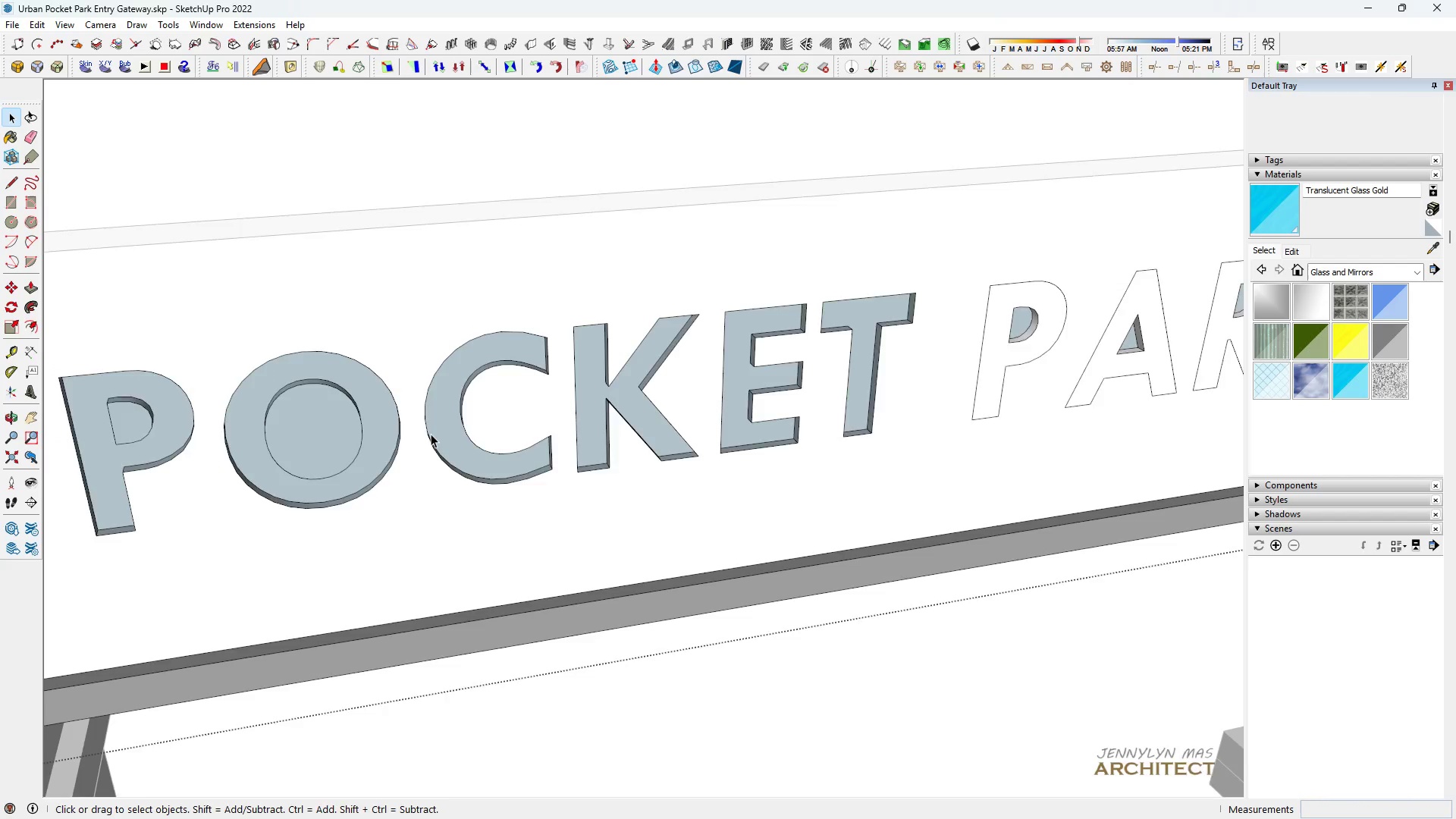 
scroll: coordinate [881, 385], scroll_direction: up, amount: 1.0
 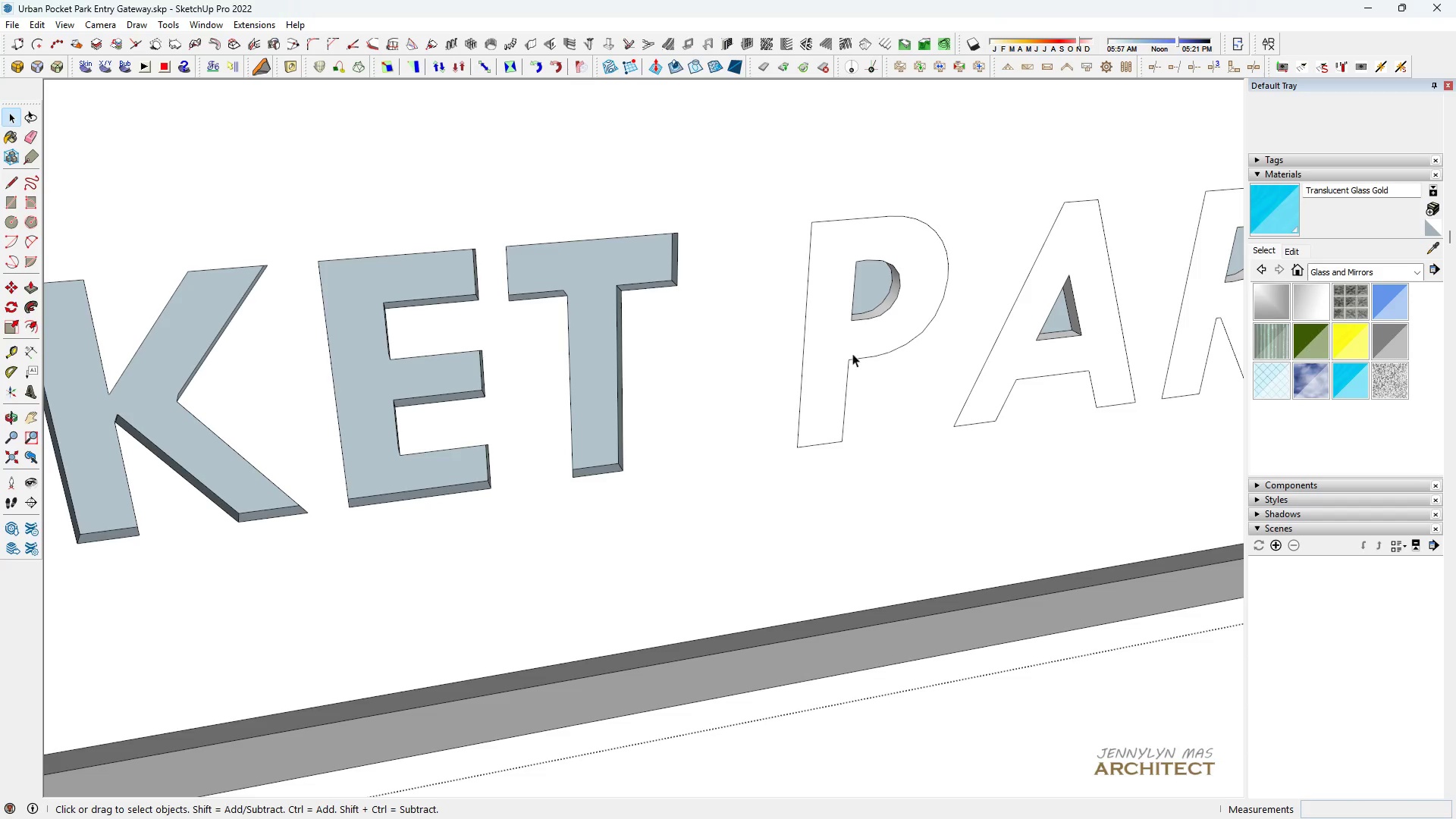 
left_click([848, 348])
 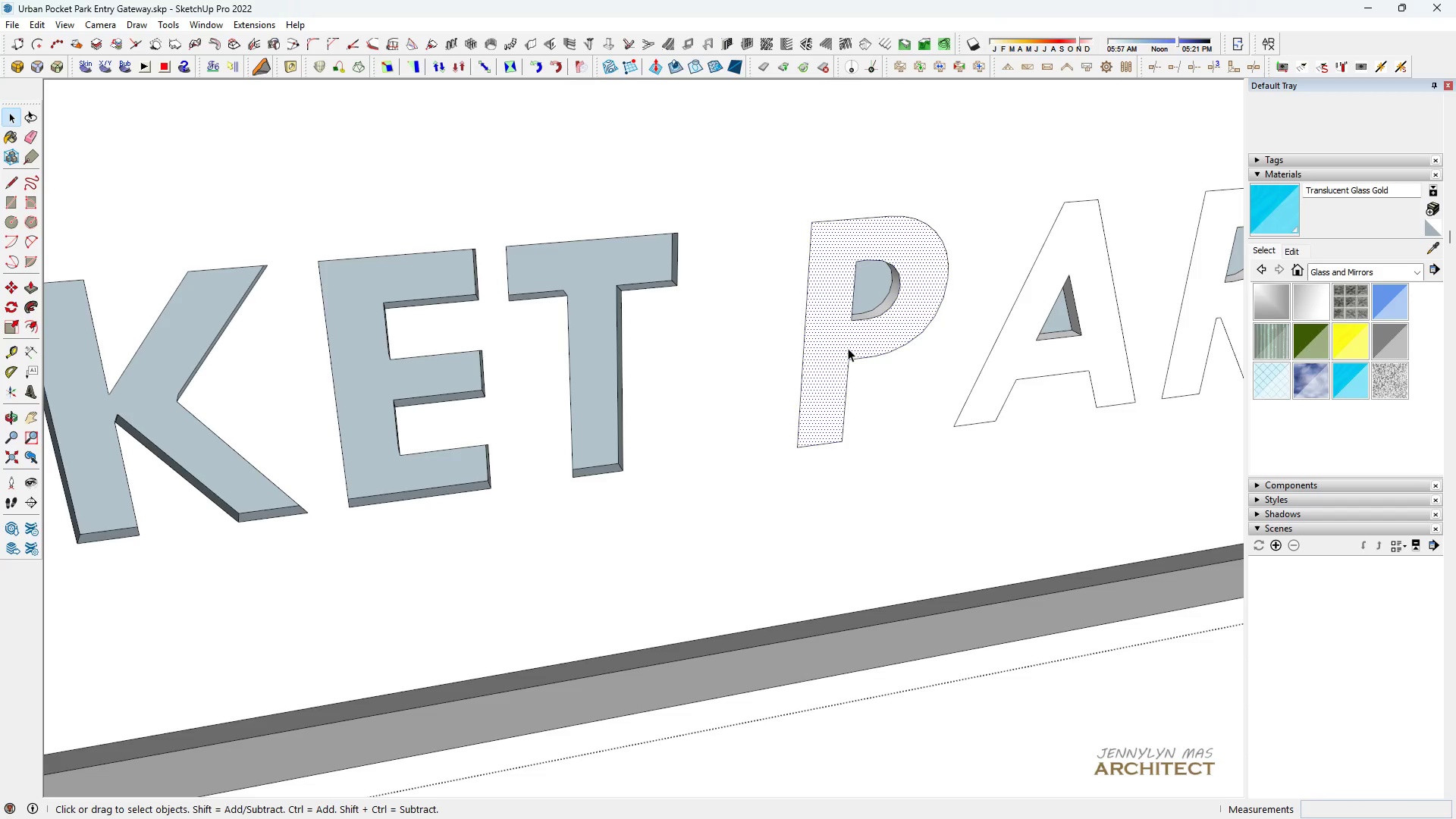 
key(Control+N)
 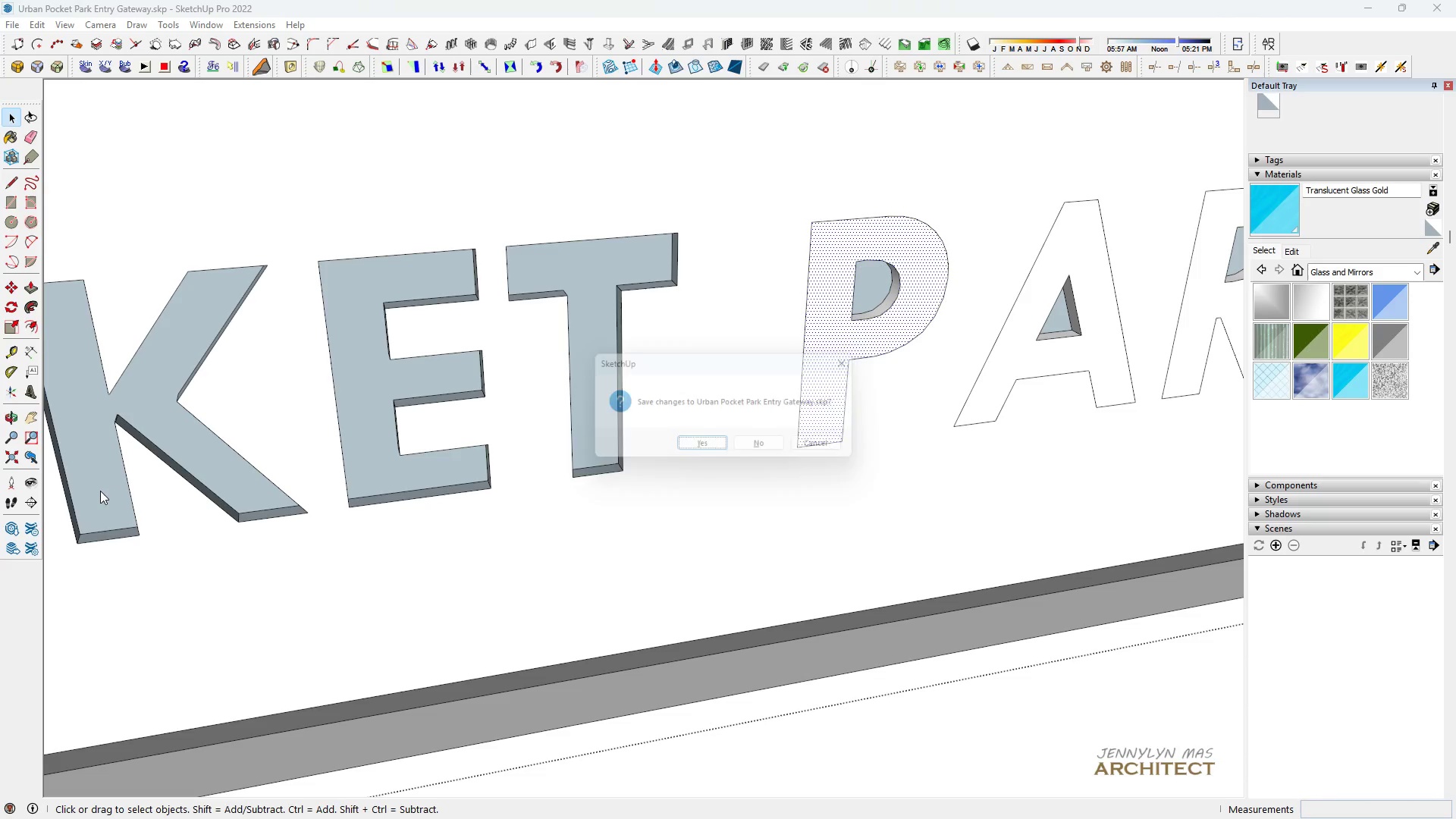 
scroll: coordinate [31, 530], scroll_direction: down, amount: 7.0
 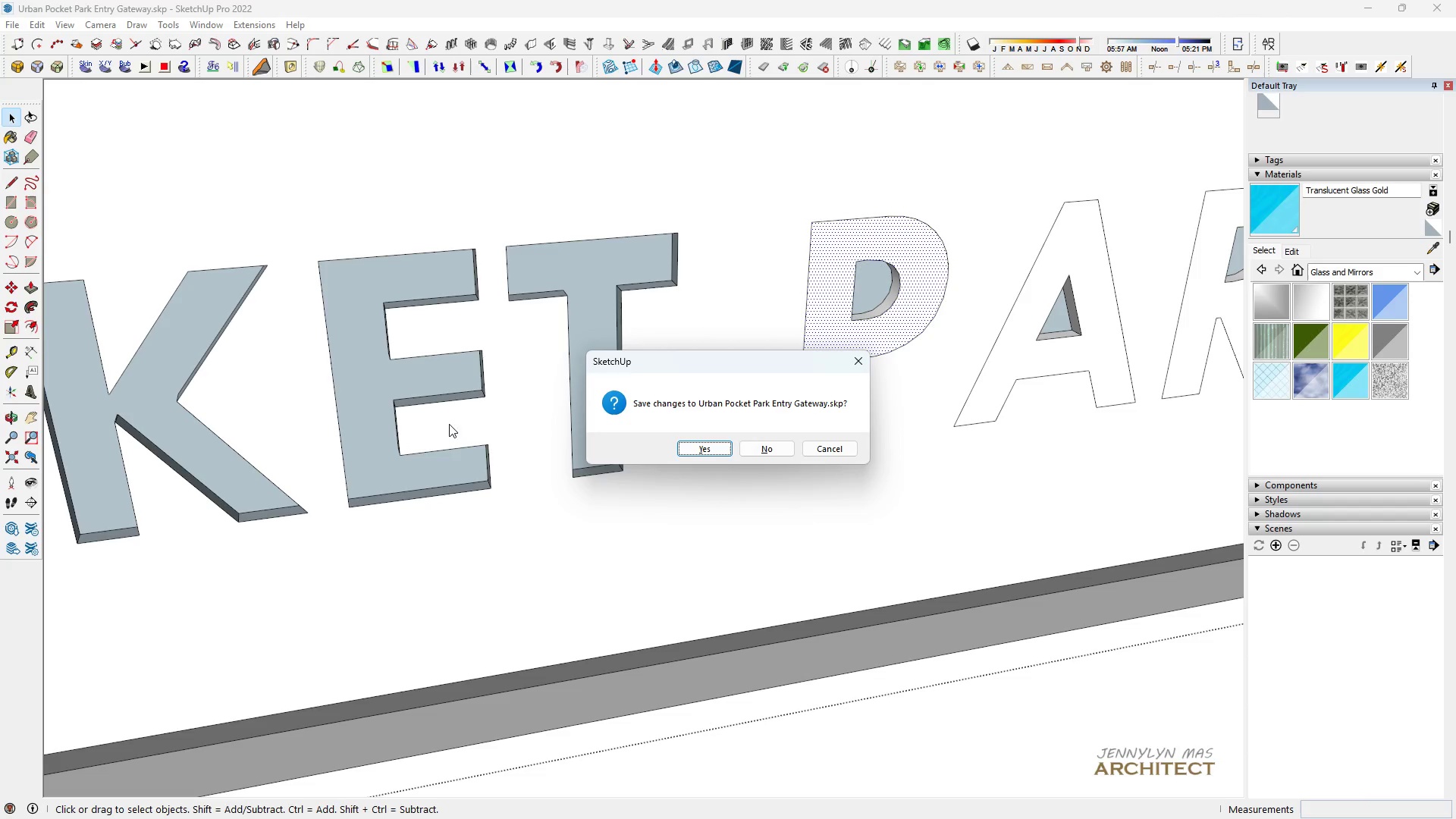 
key(Escape)
 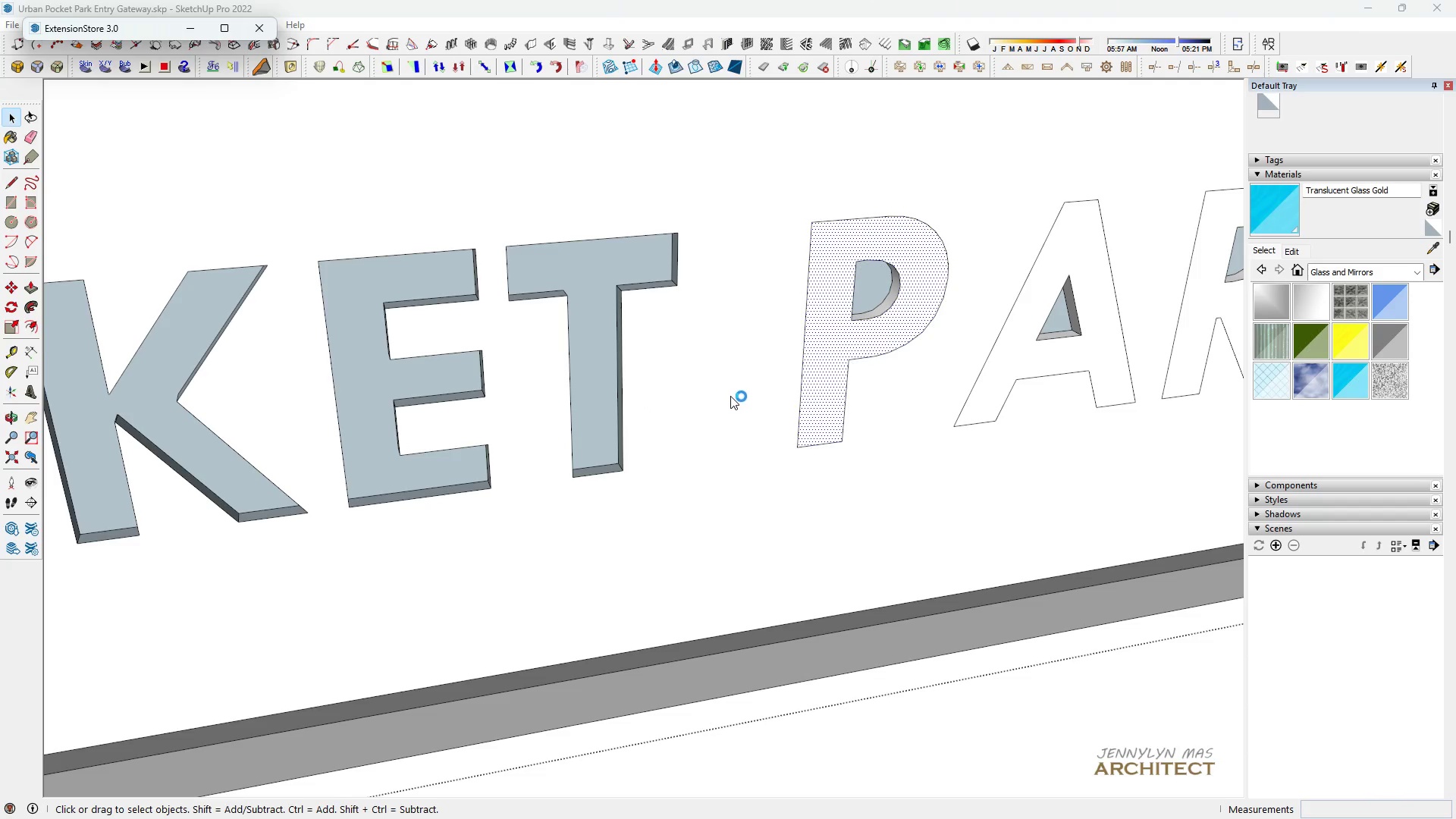 
key(Space)
 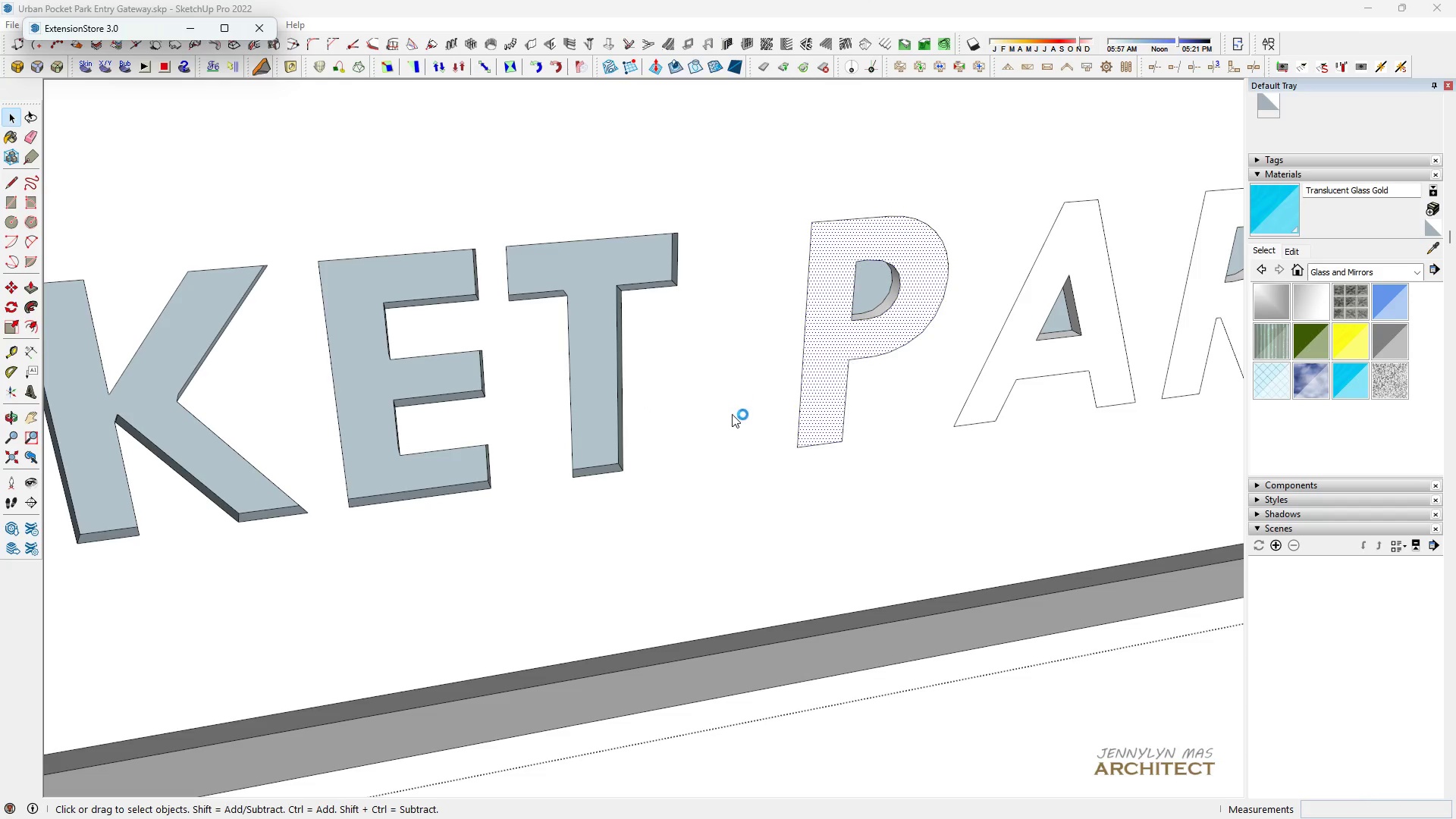 
key(H)
 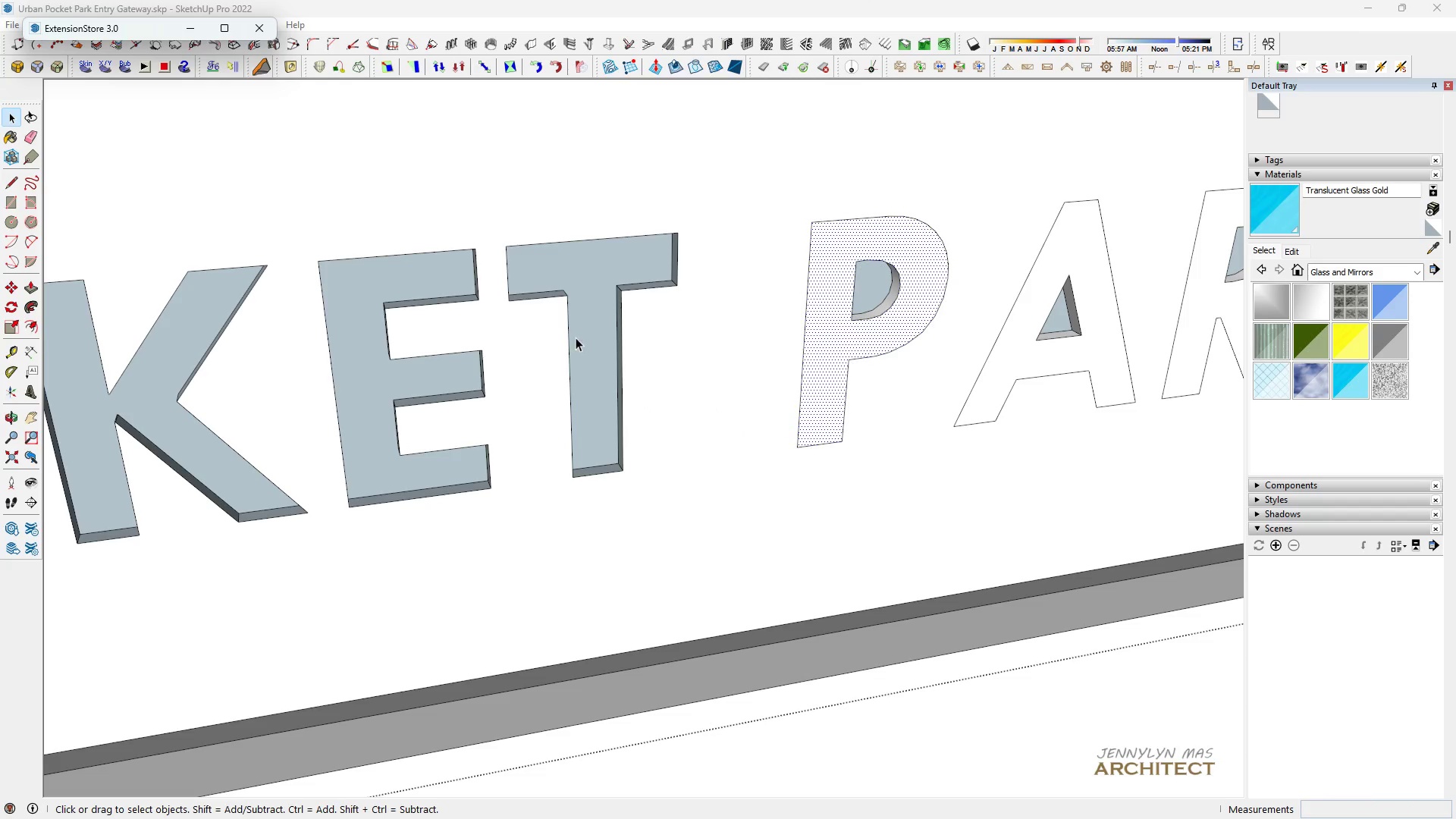 
key(Escape)
 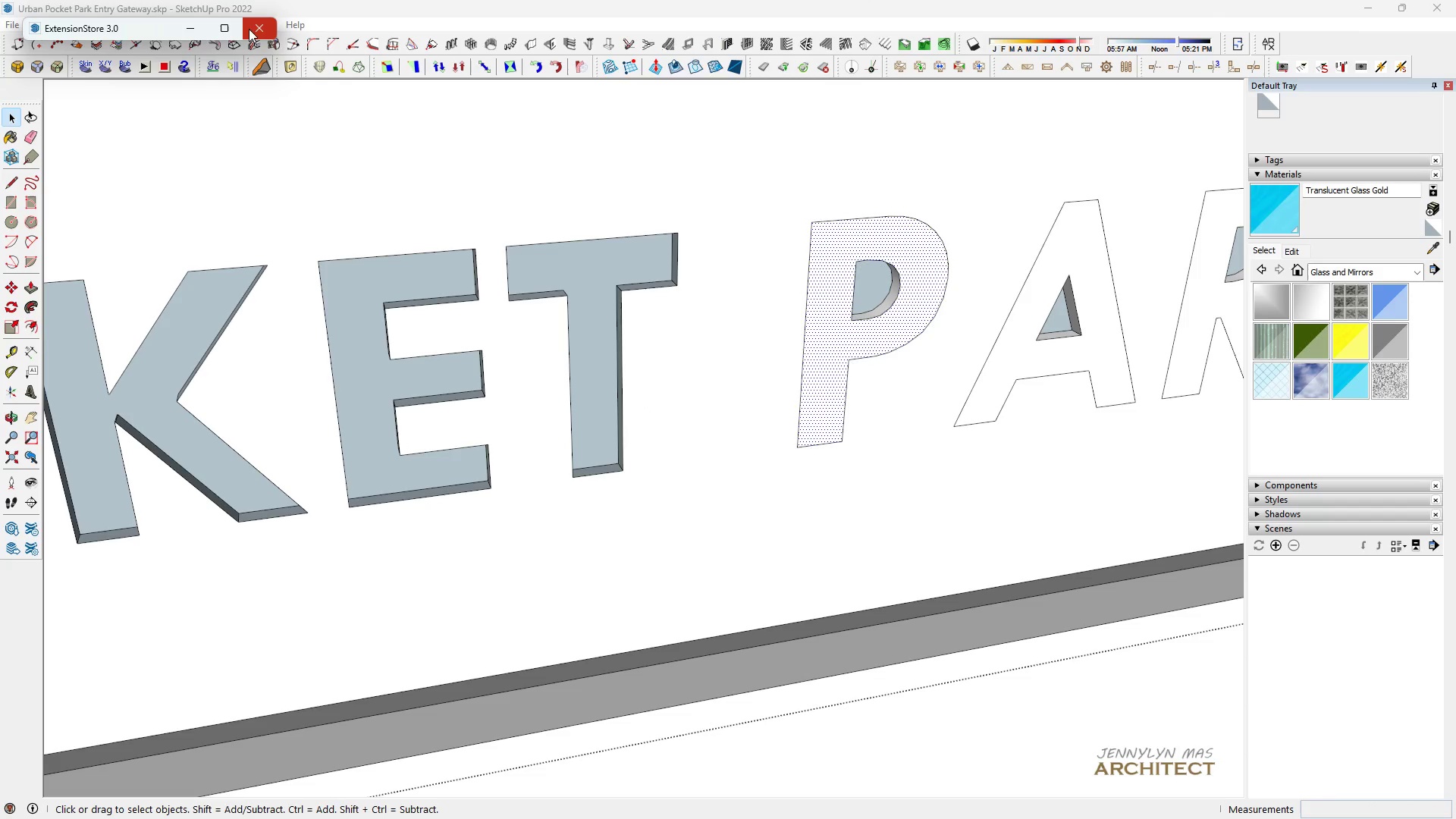 
left_click([253, 31])
 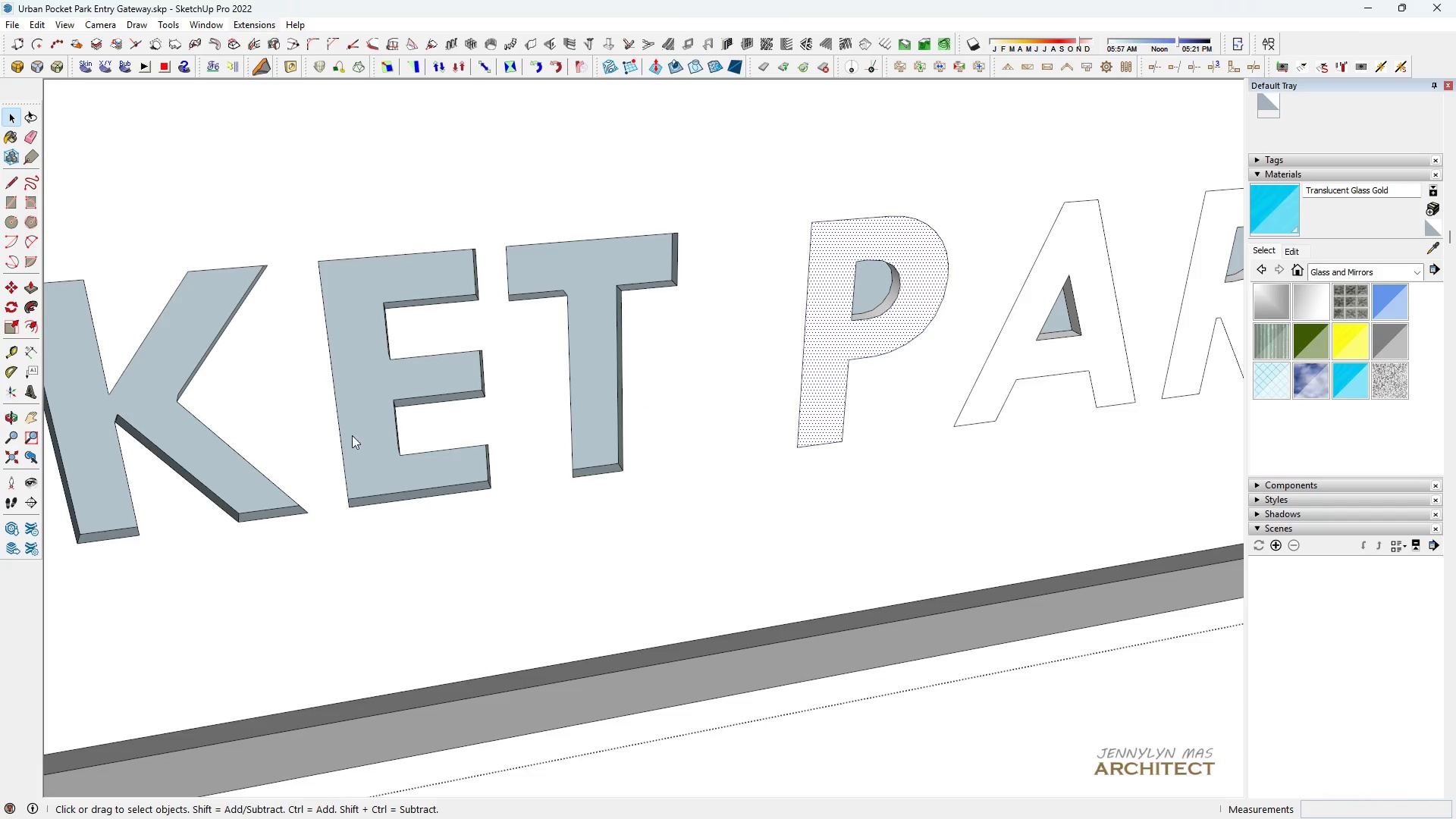 
scroll: coordinate [481, 427], scroll_direction: down, amount: 9.0
 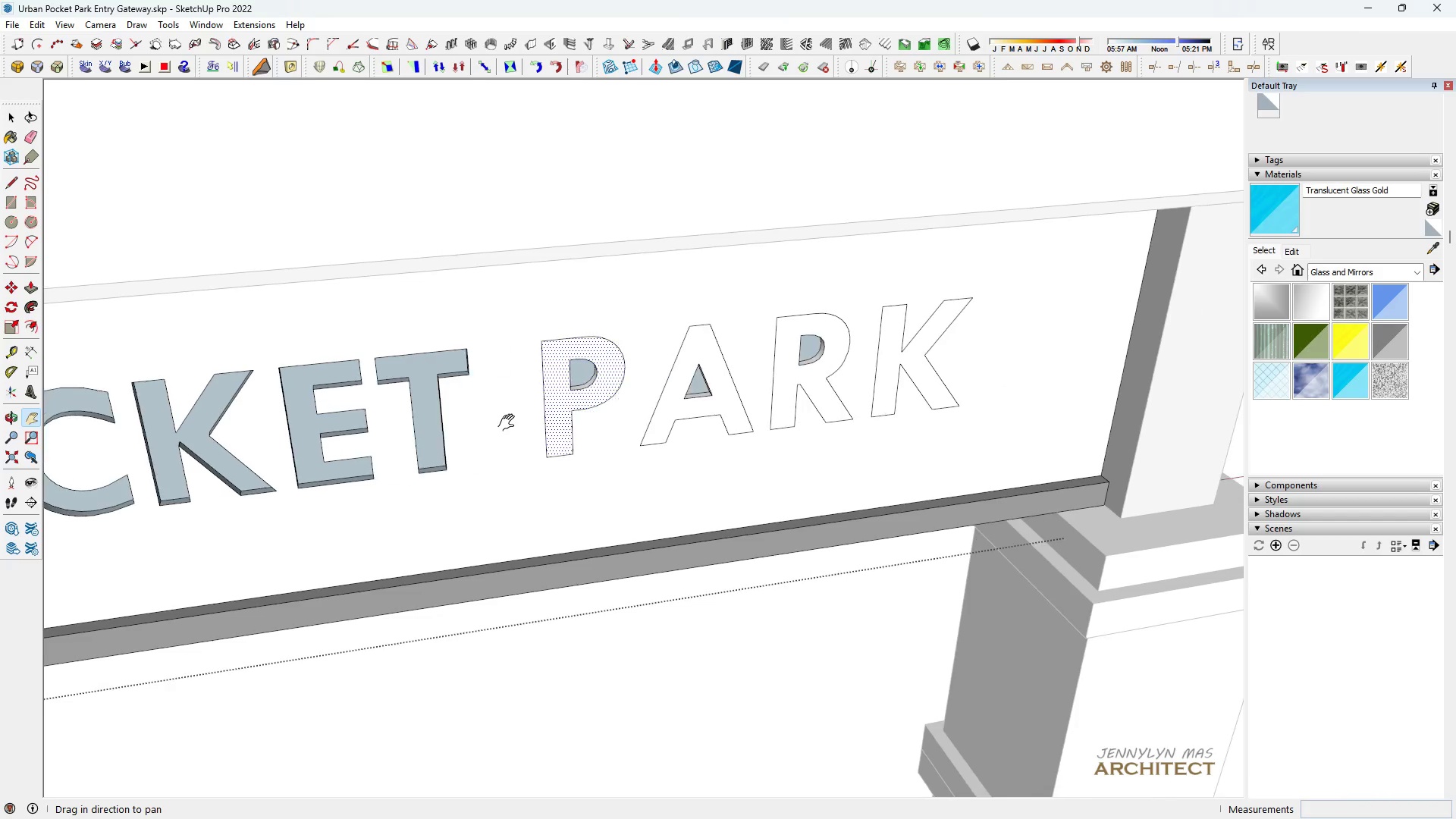 
type(HH)
 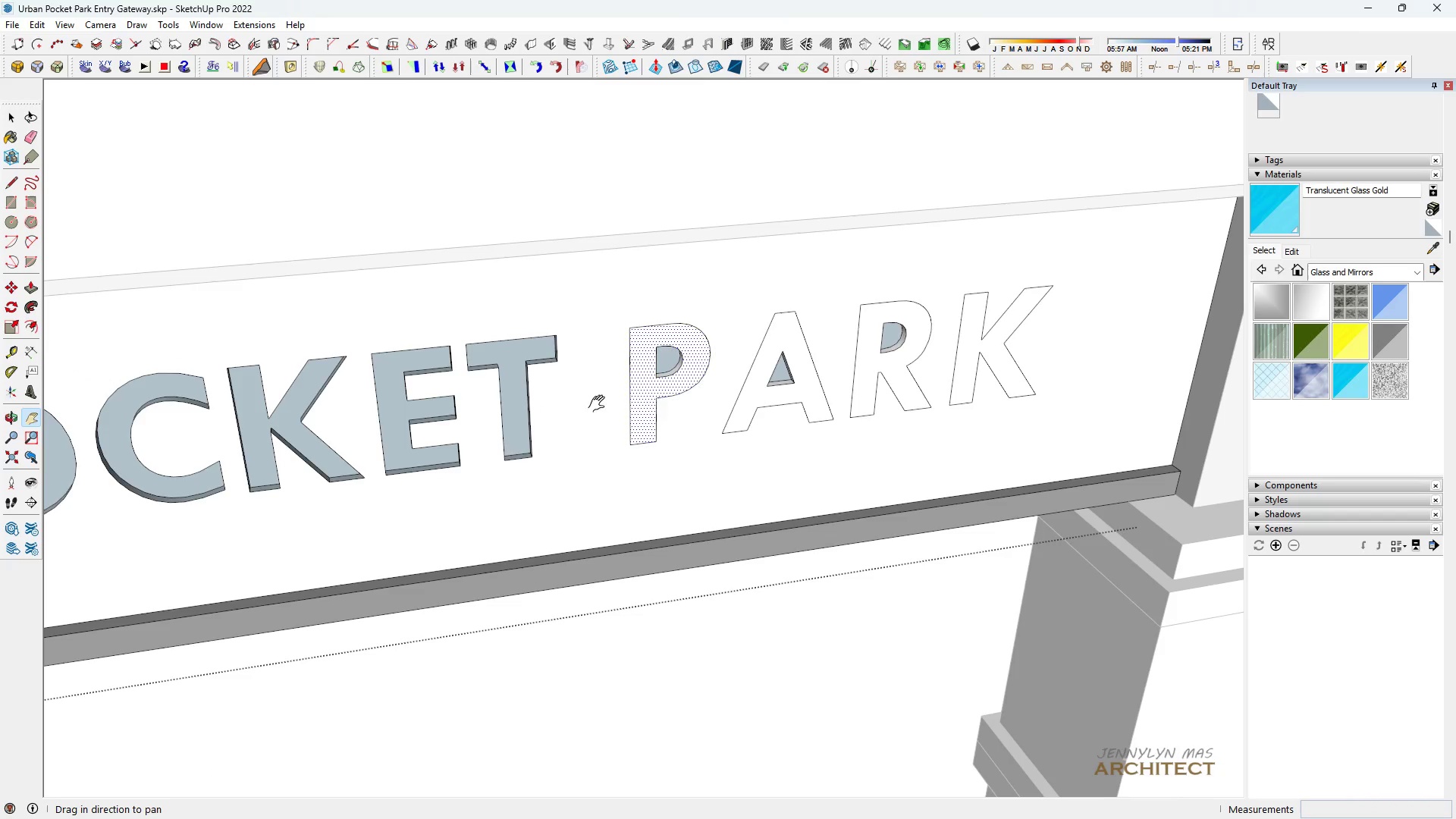 
left_click_drag(start_coordinate=[595, 410], to_coordinate=[510, 423])
 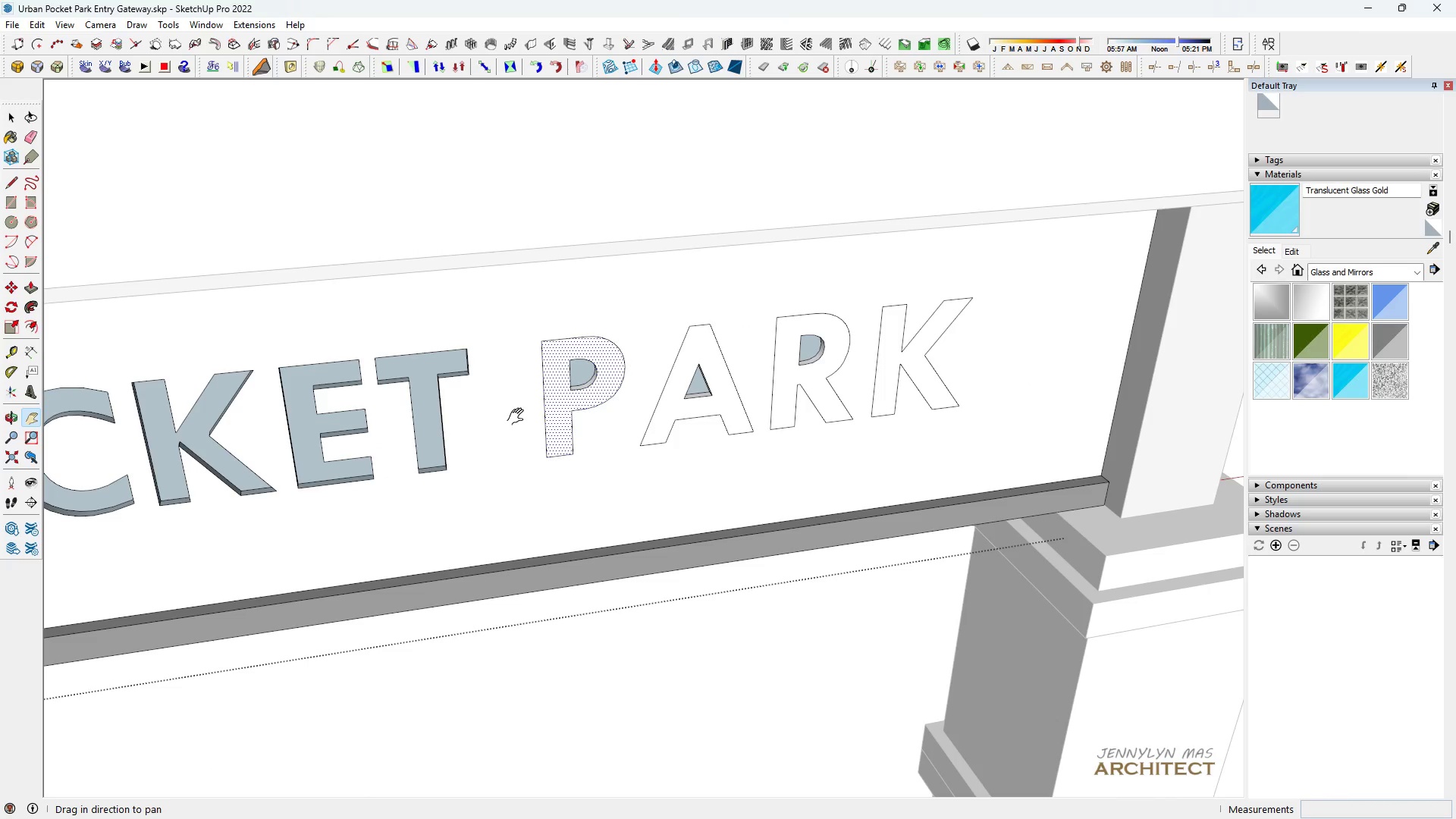 
key(Control+S)
 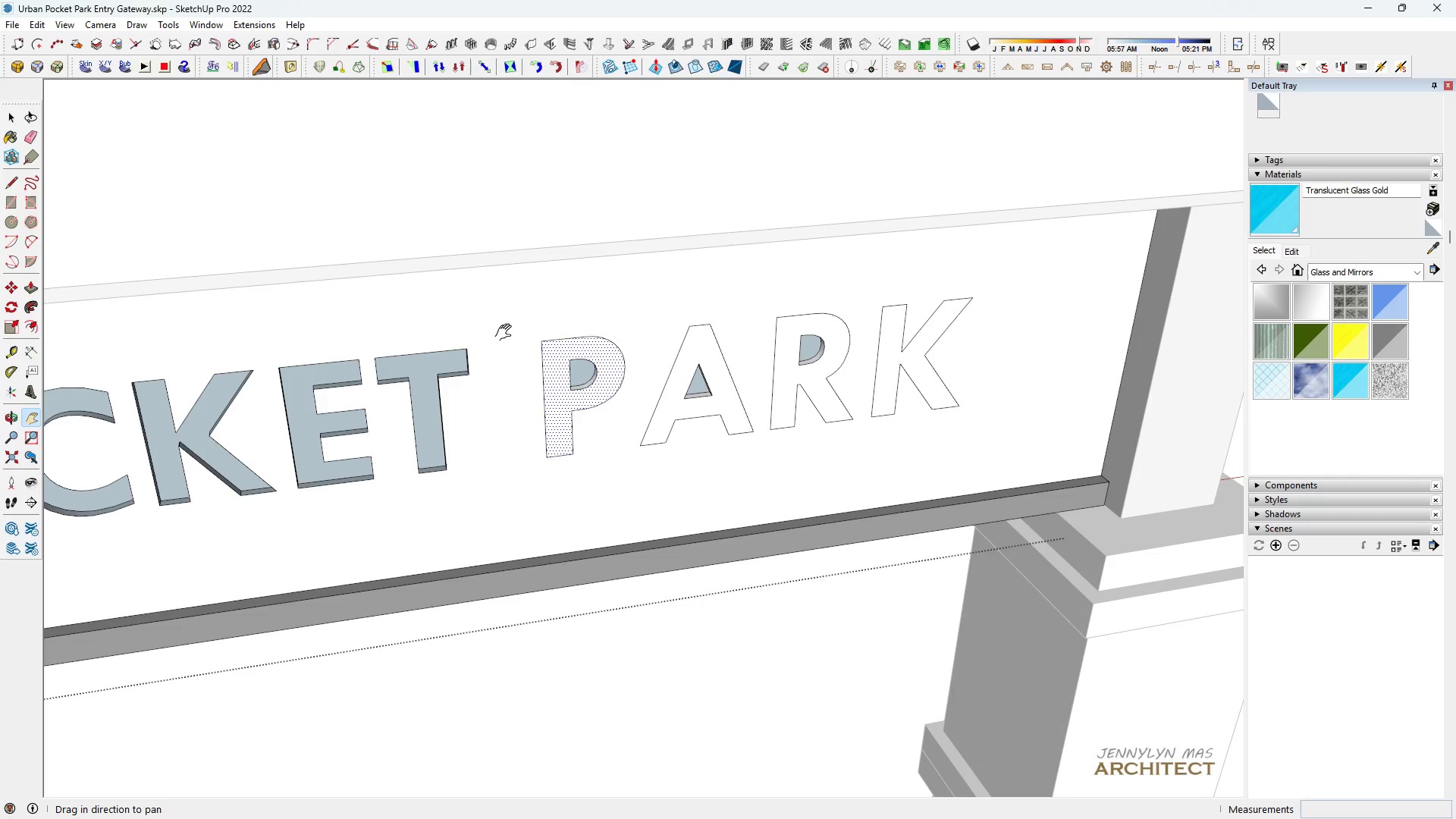 
scroll: coordinate [579, 368], scroll_direction: up, amount: 3.0
 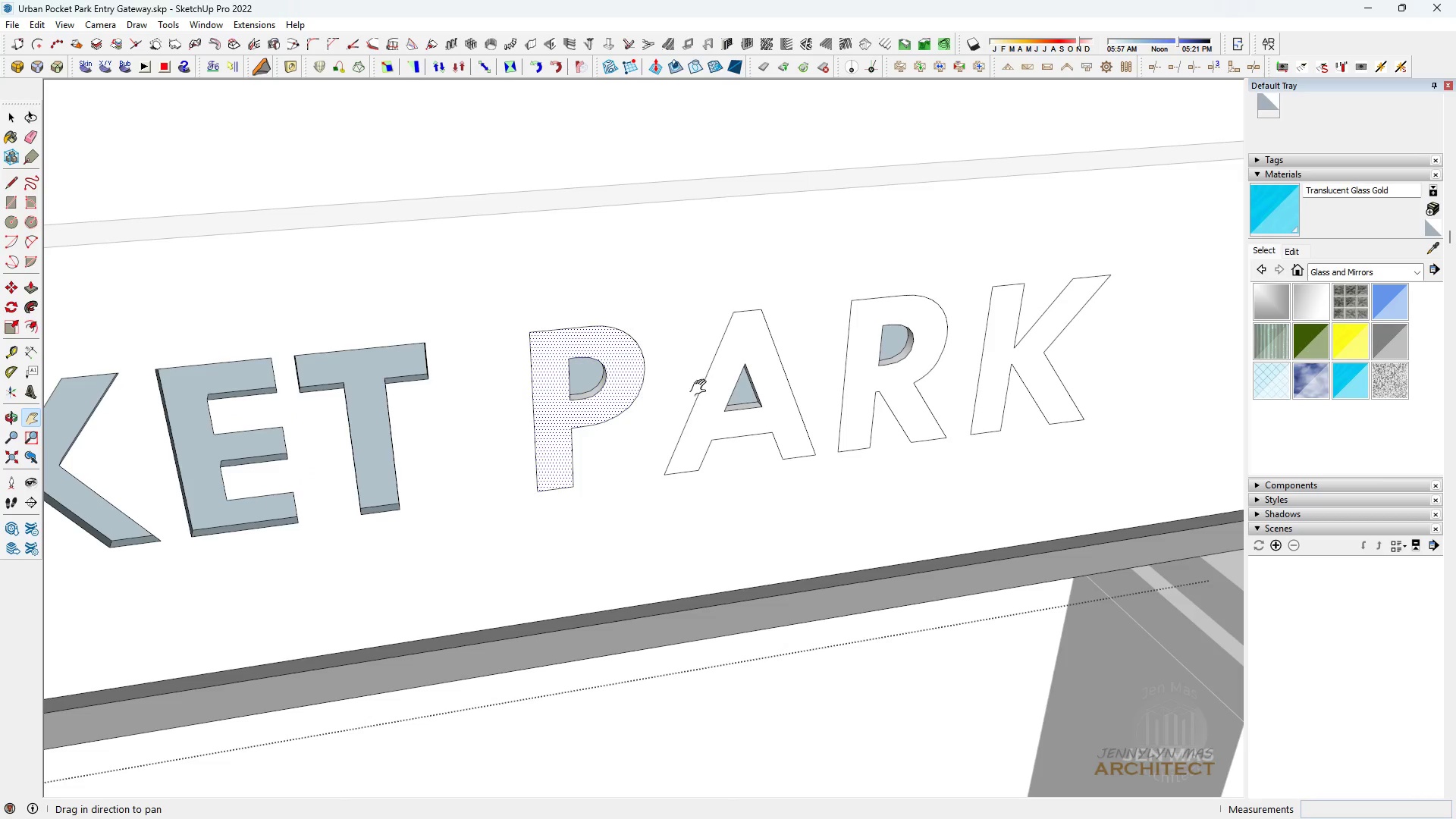 
left_click_drag(start_coordinate=[676, 394], to_coordinate=[599, 415])
 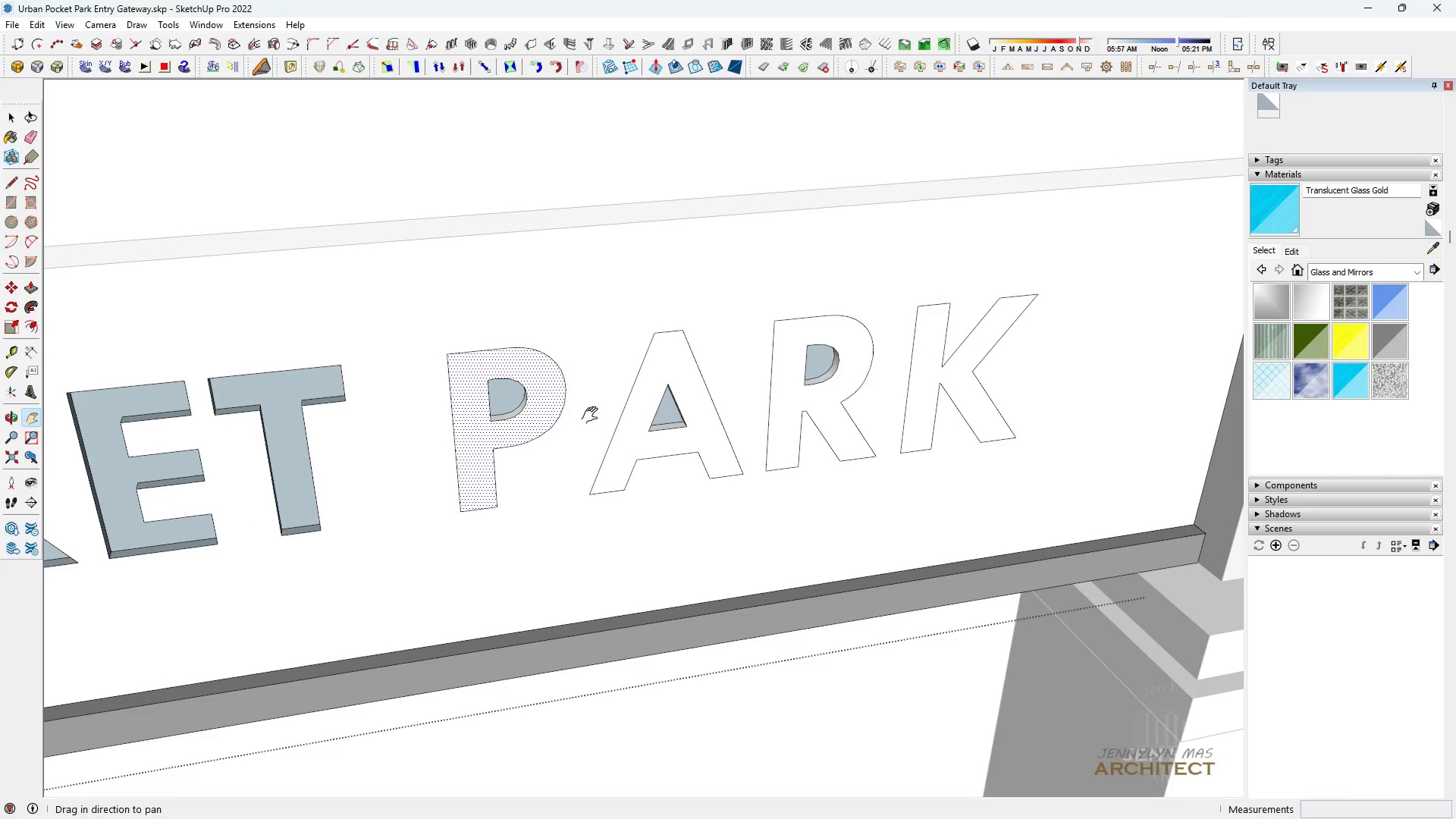 
key(Space)
 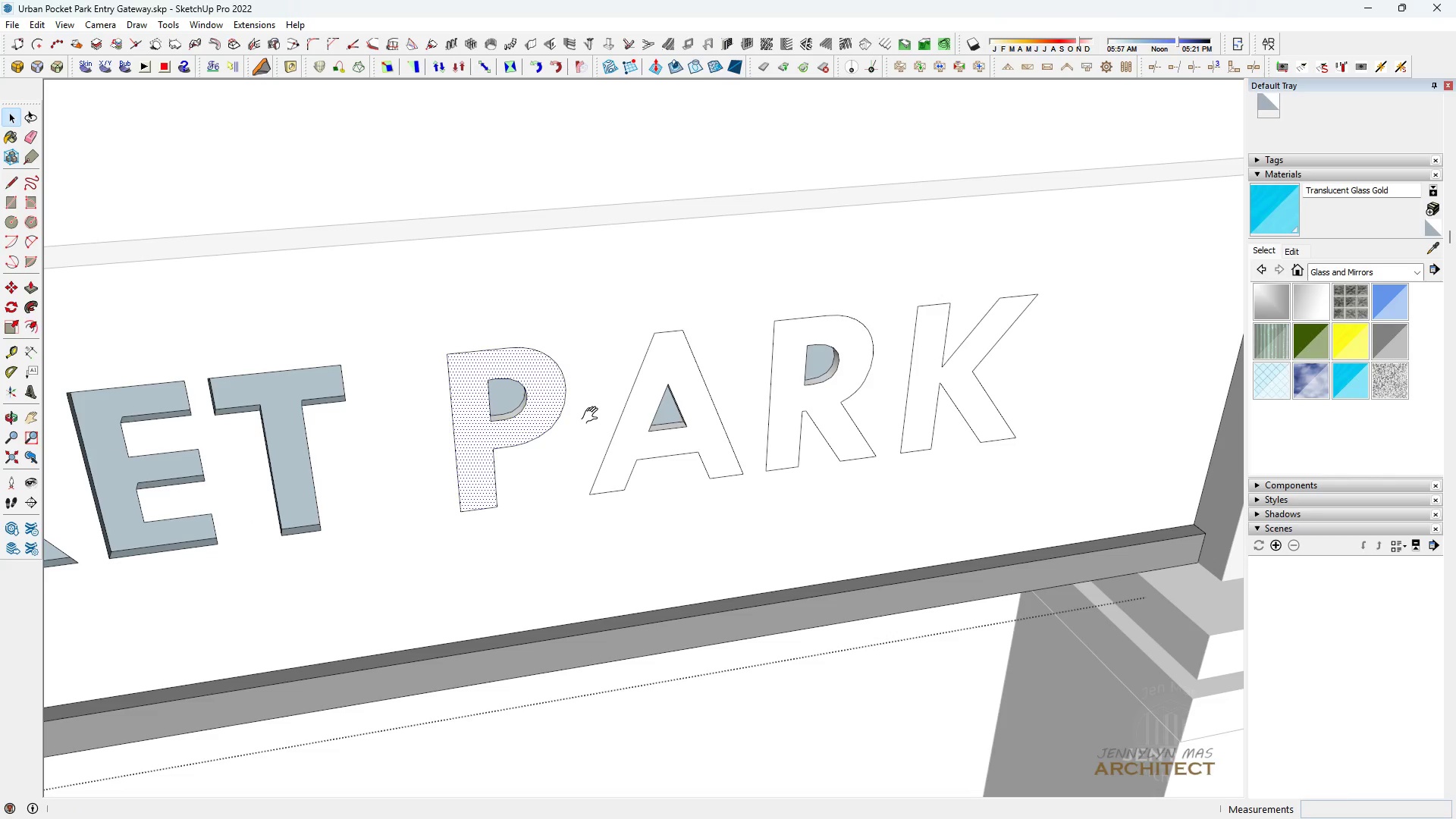 
scroll: coordinate [593, 417], scroll_direction: up, amount: 2.0
 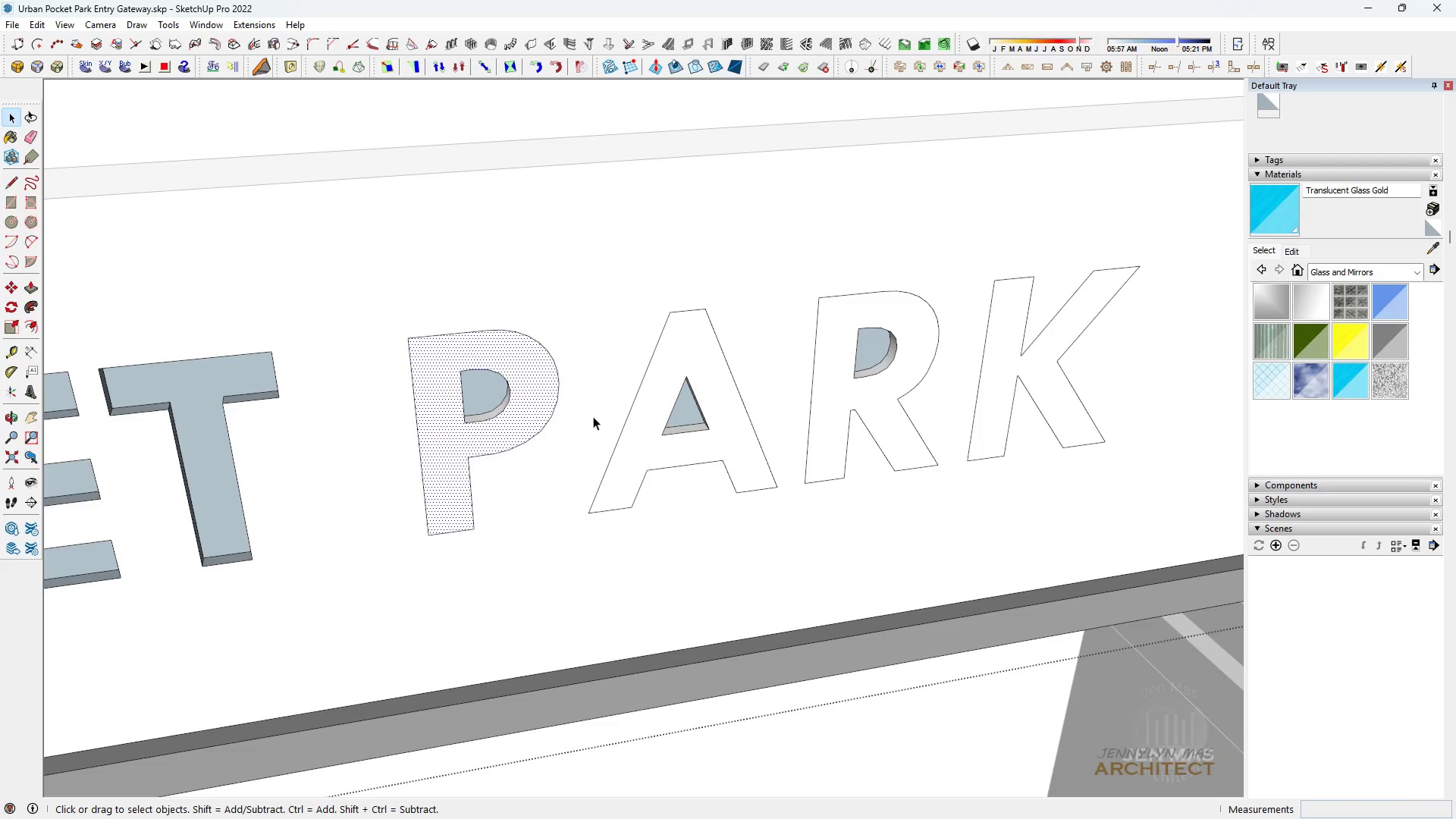 
key(Space)
 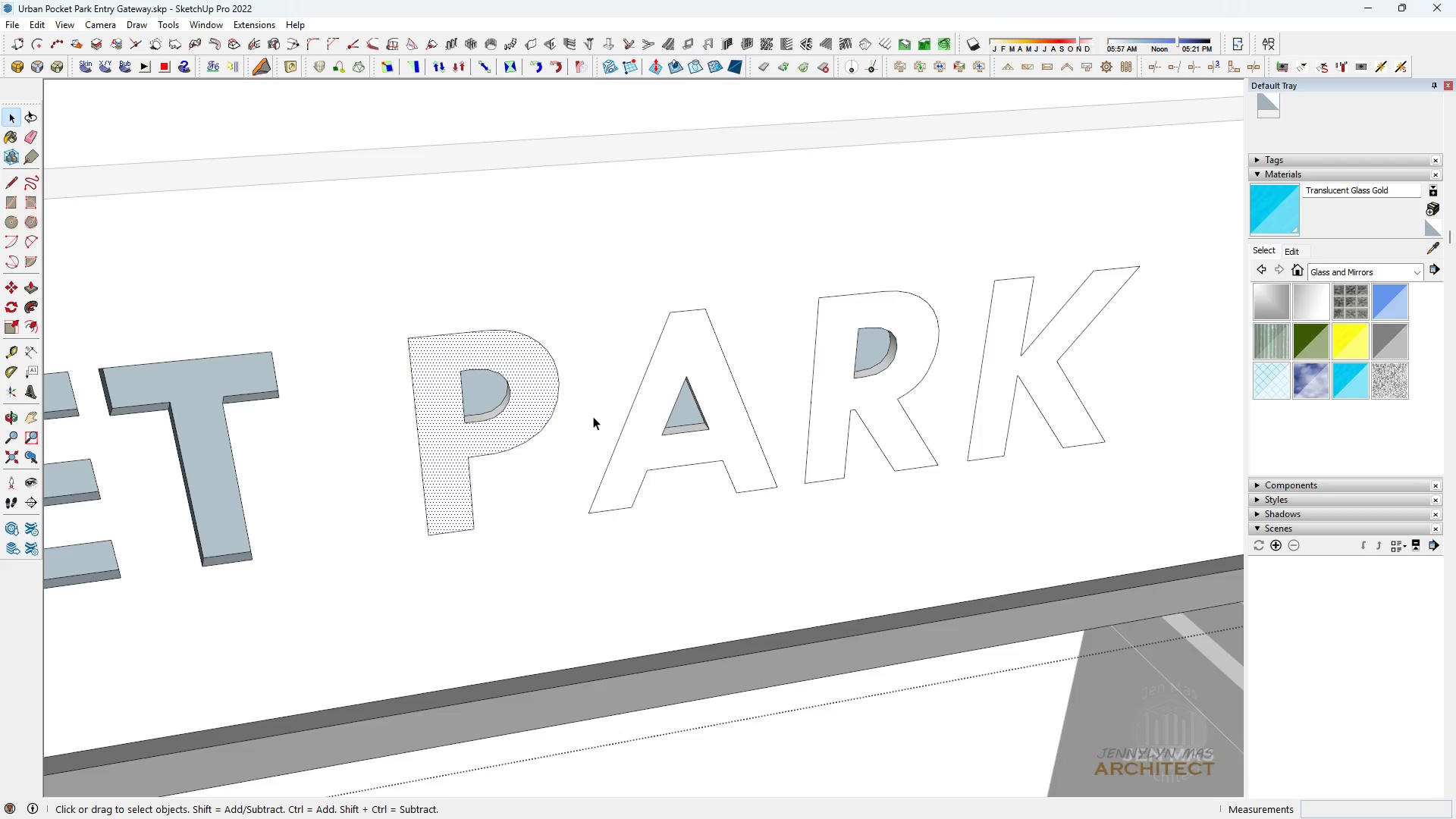 
key(Delete)
 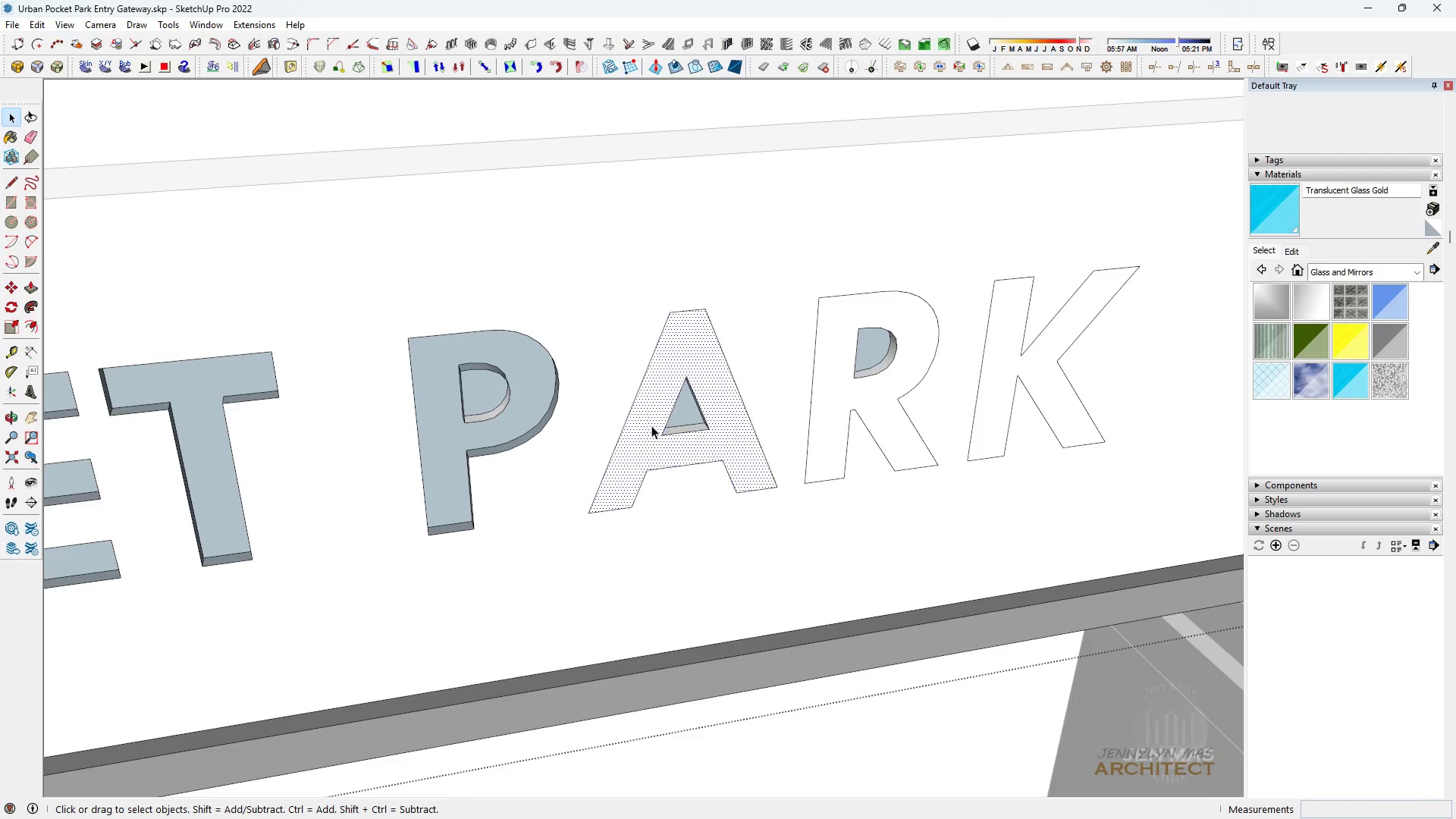 
key(Delete)
 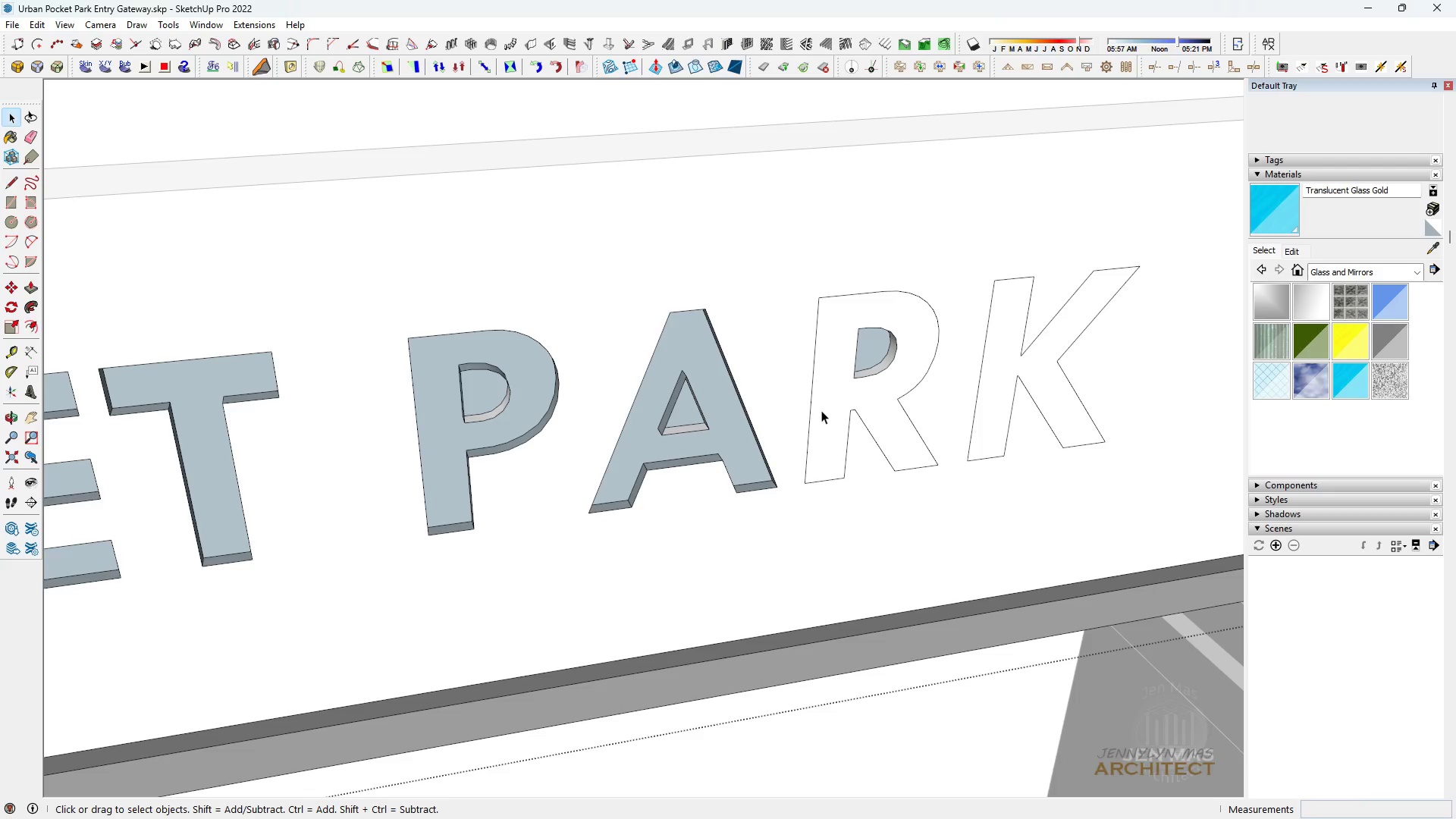 
left_click([821, 410])
 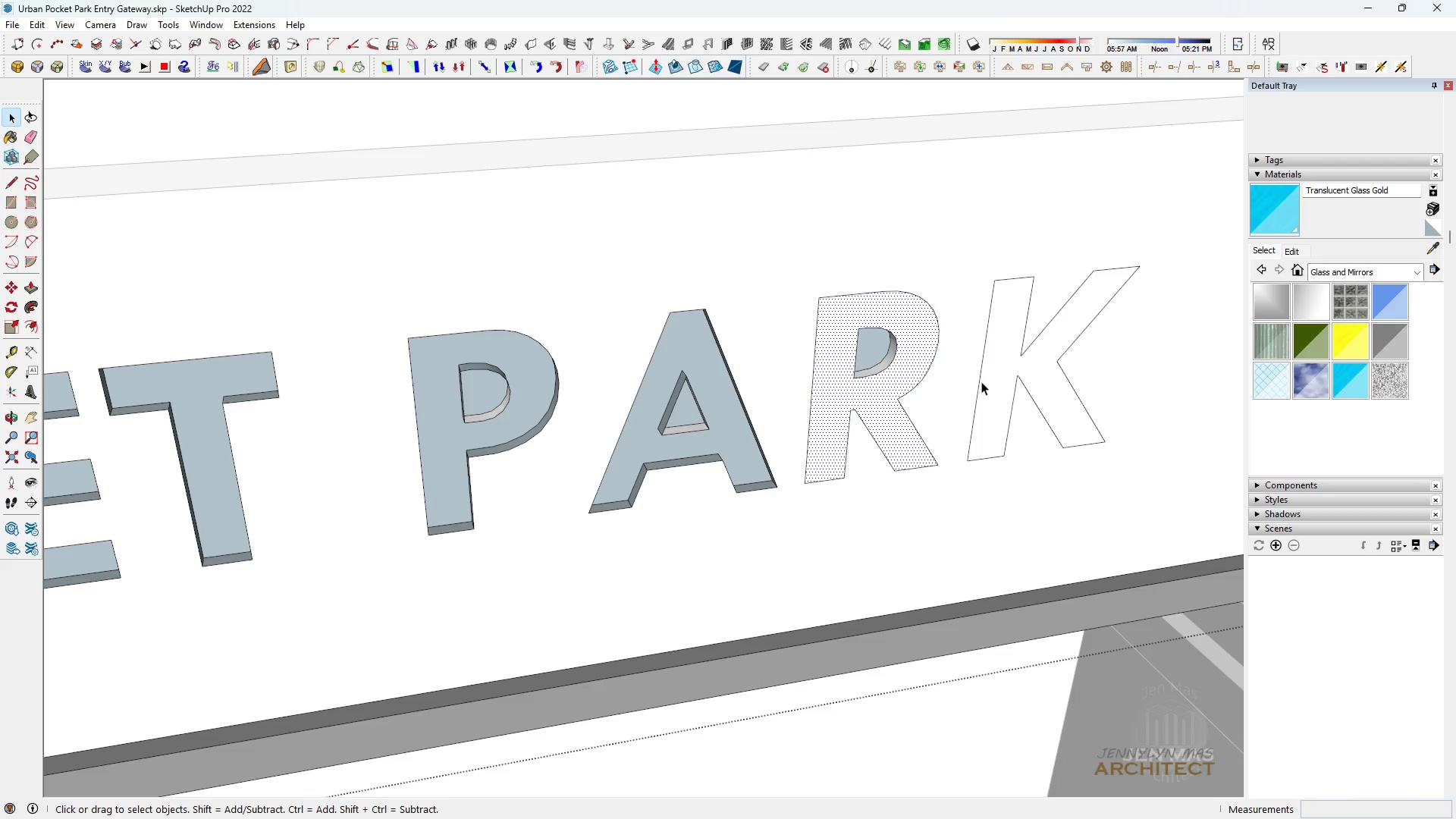 
key(Delete)
 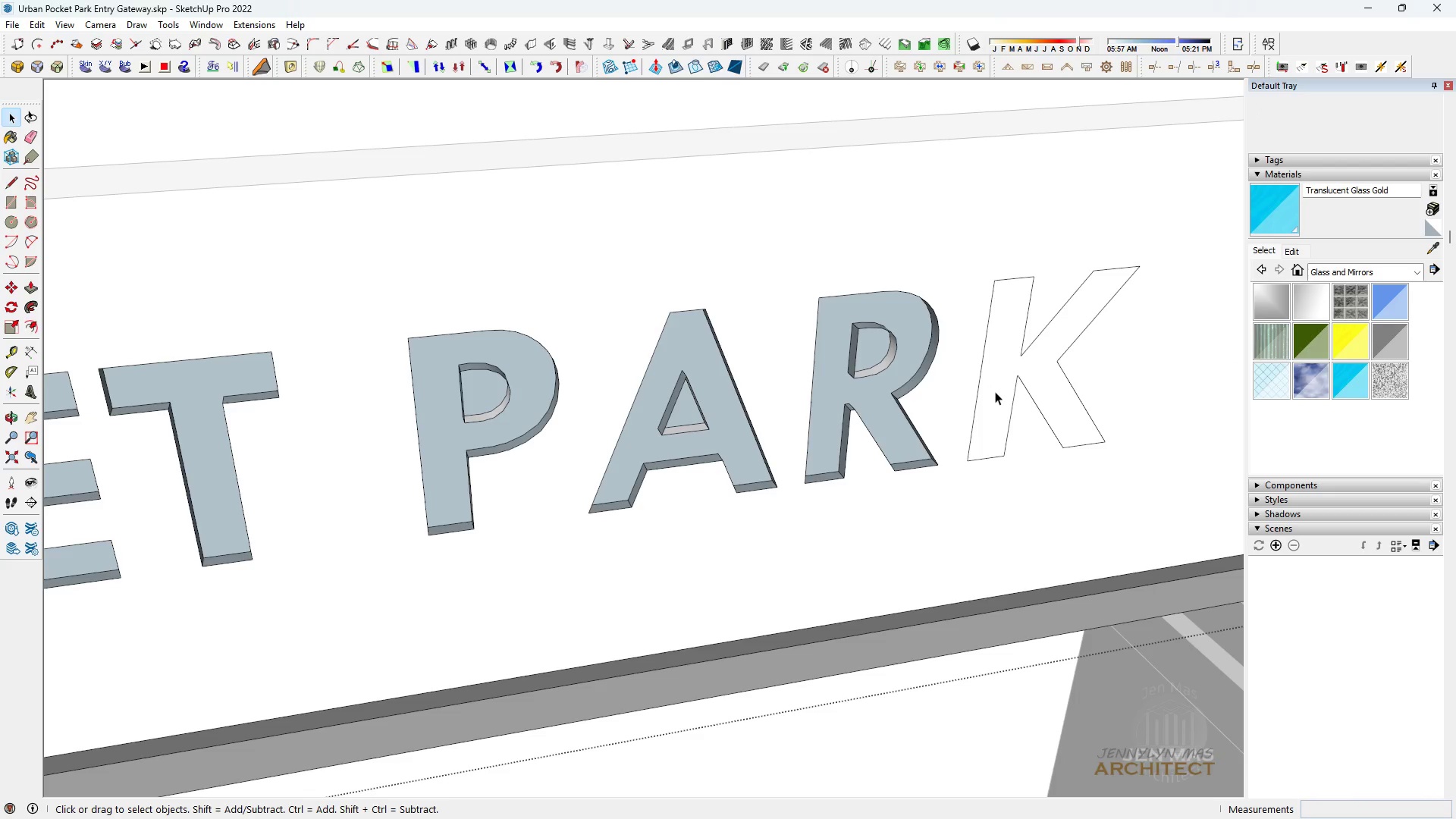 
left_click([995, 391])
 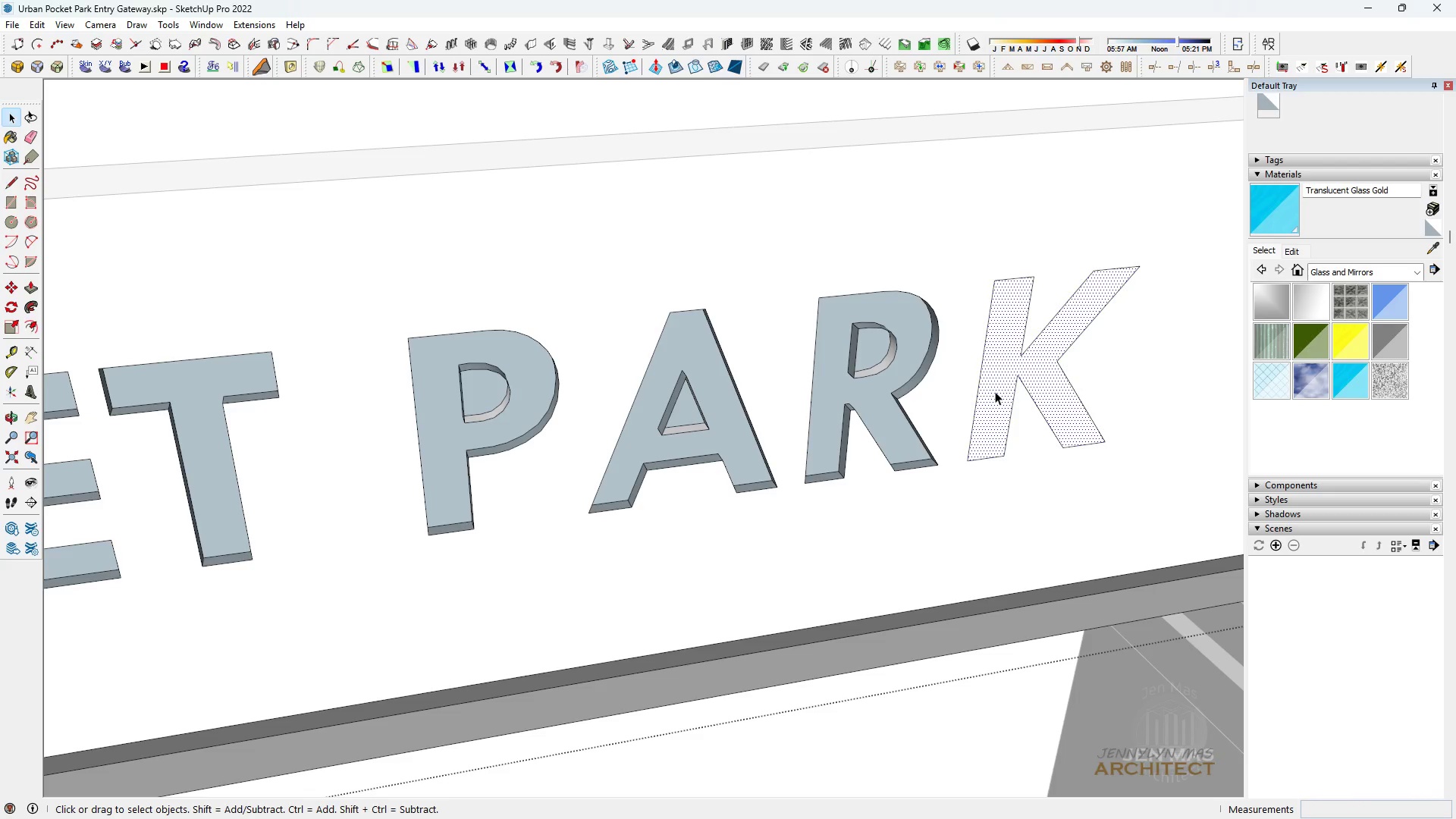 
key(Delete)
 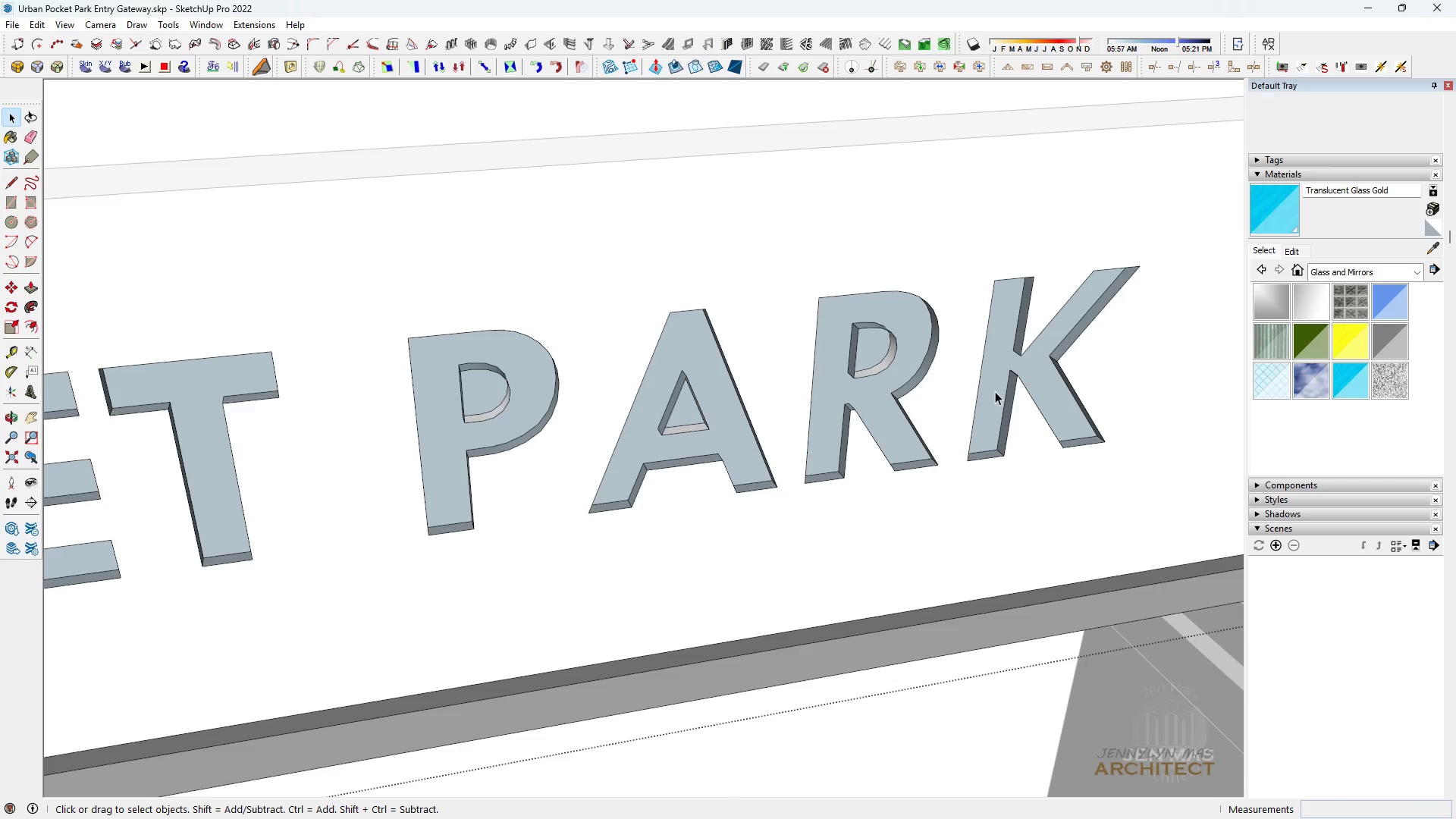 
scroll: coordinate [966, 378], scroll_direction: up, amount: 4.0
 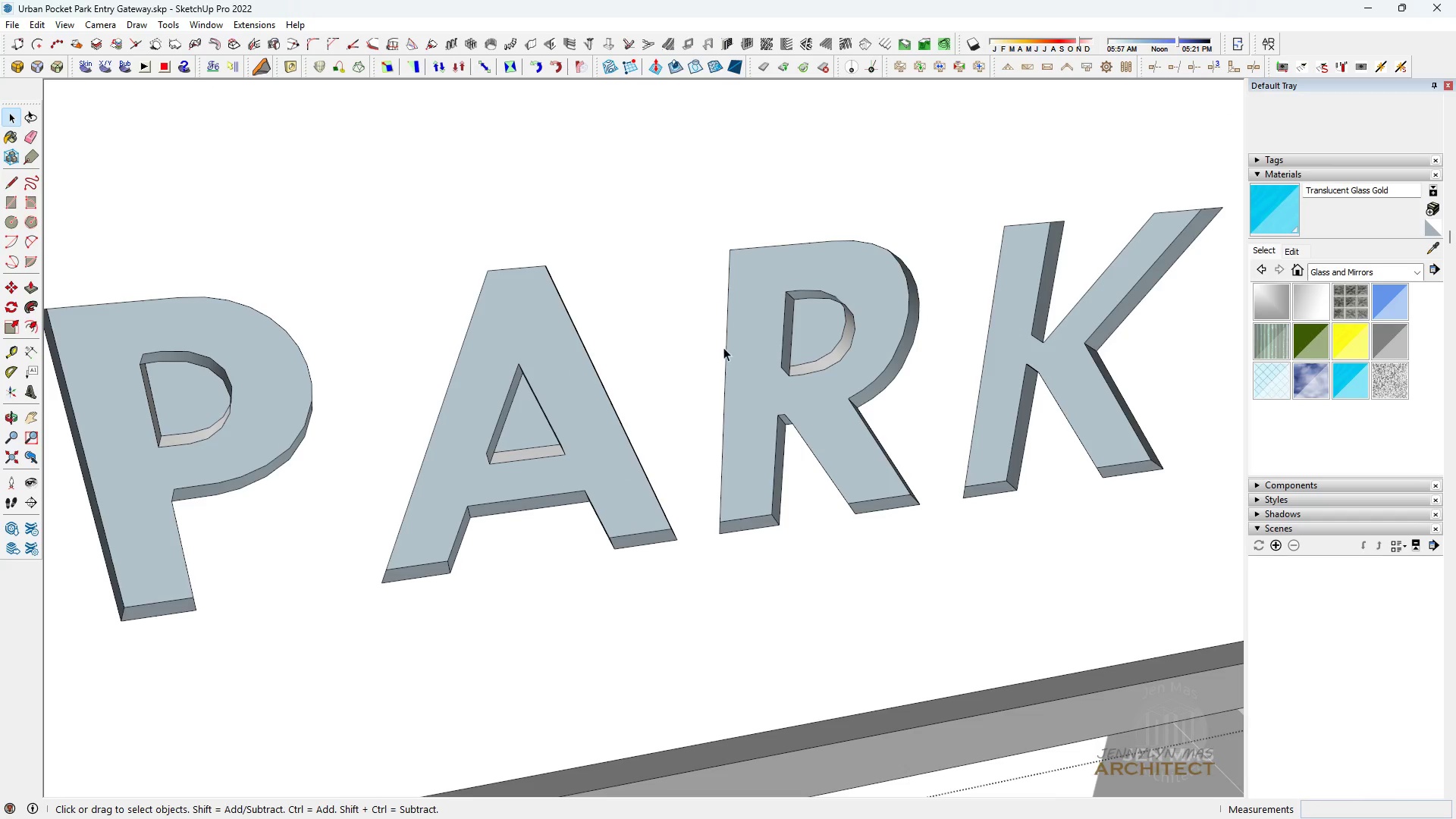 
key(Space)
 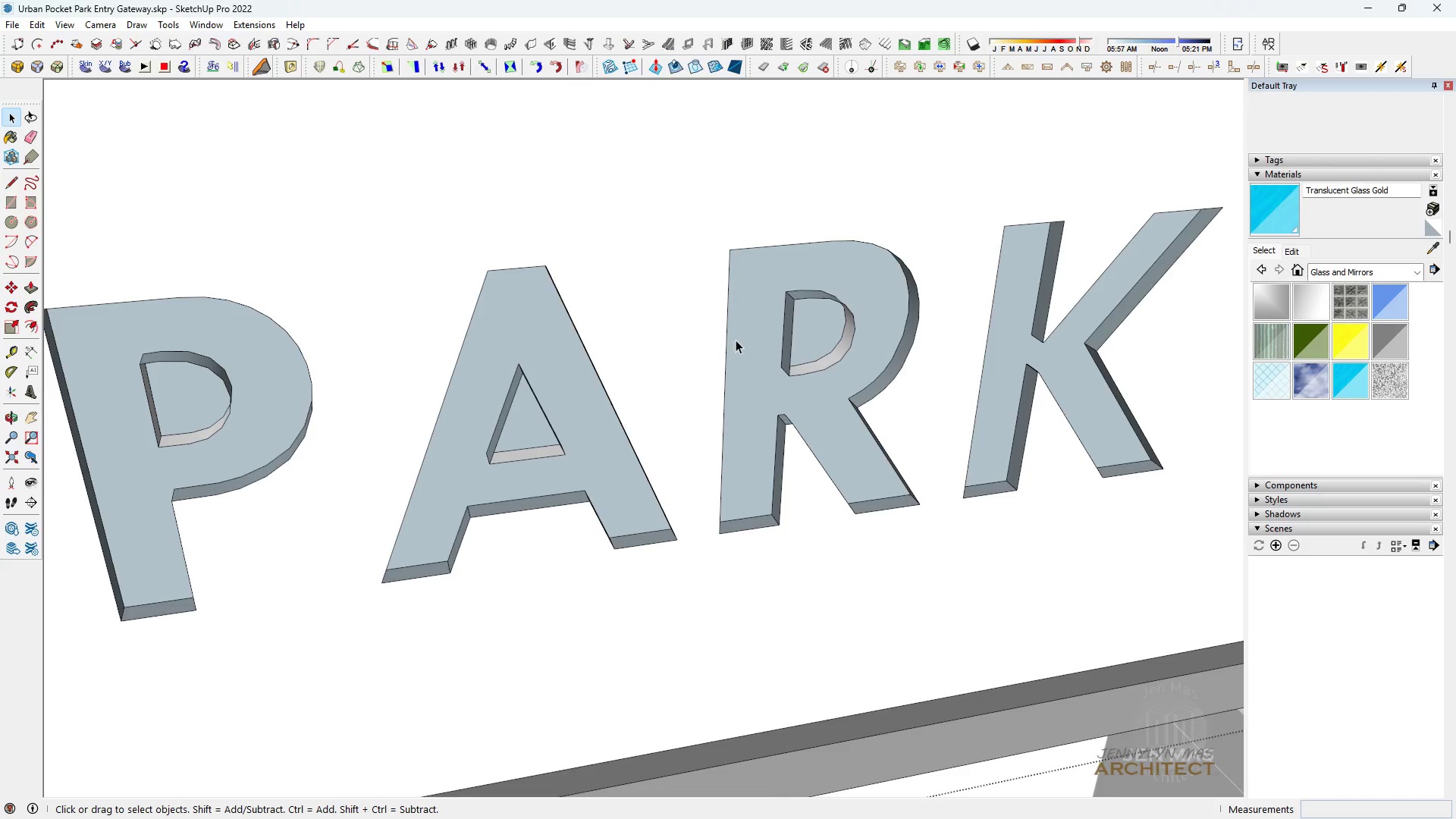 
scroll: coordinate [778, 318], scroll_direction: up, amount: 3.0
 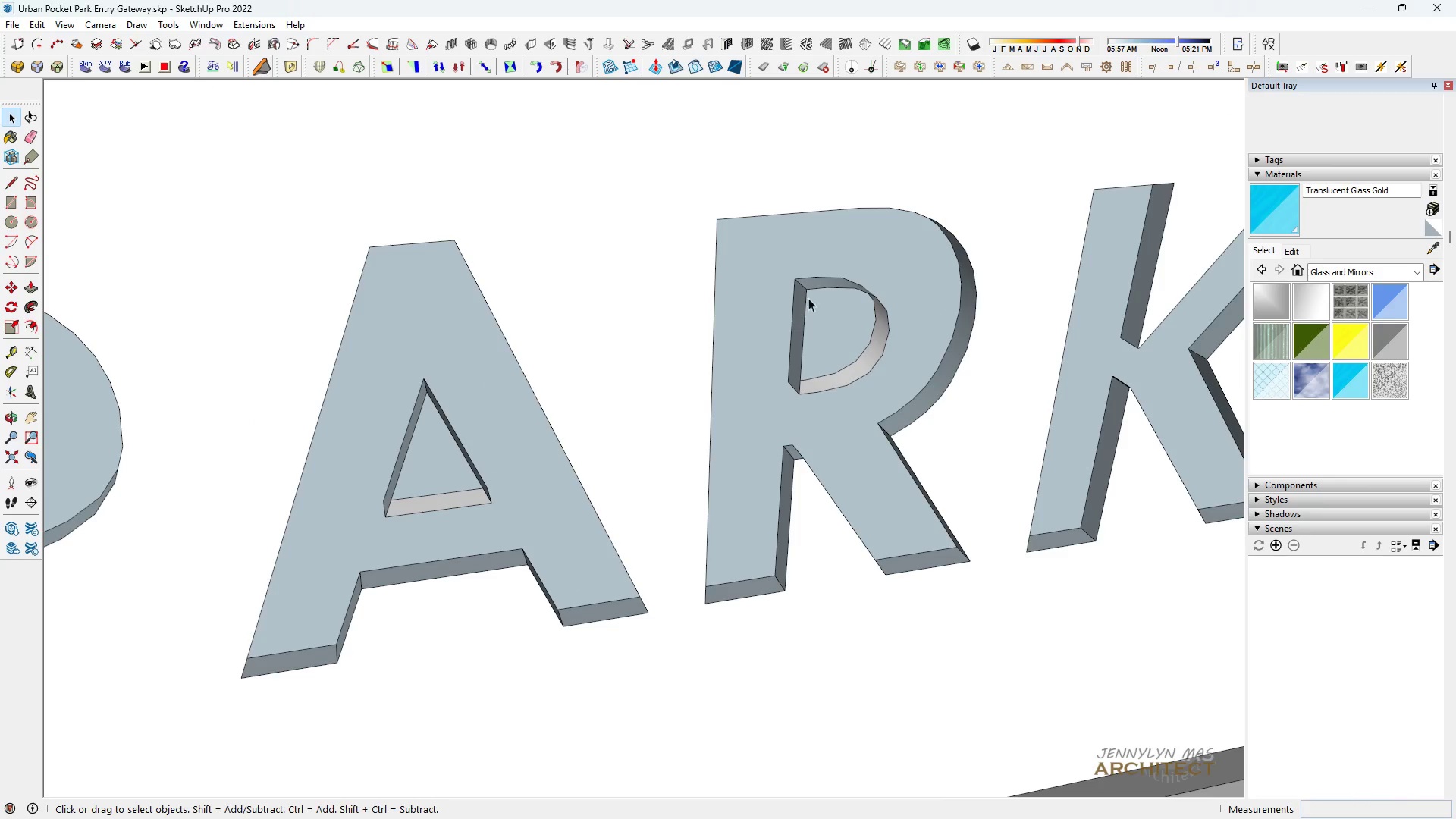 
key(L)
 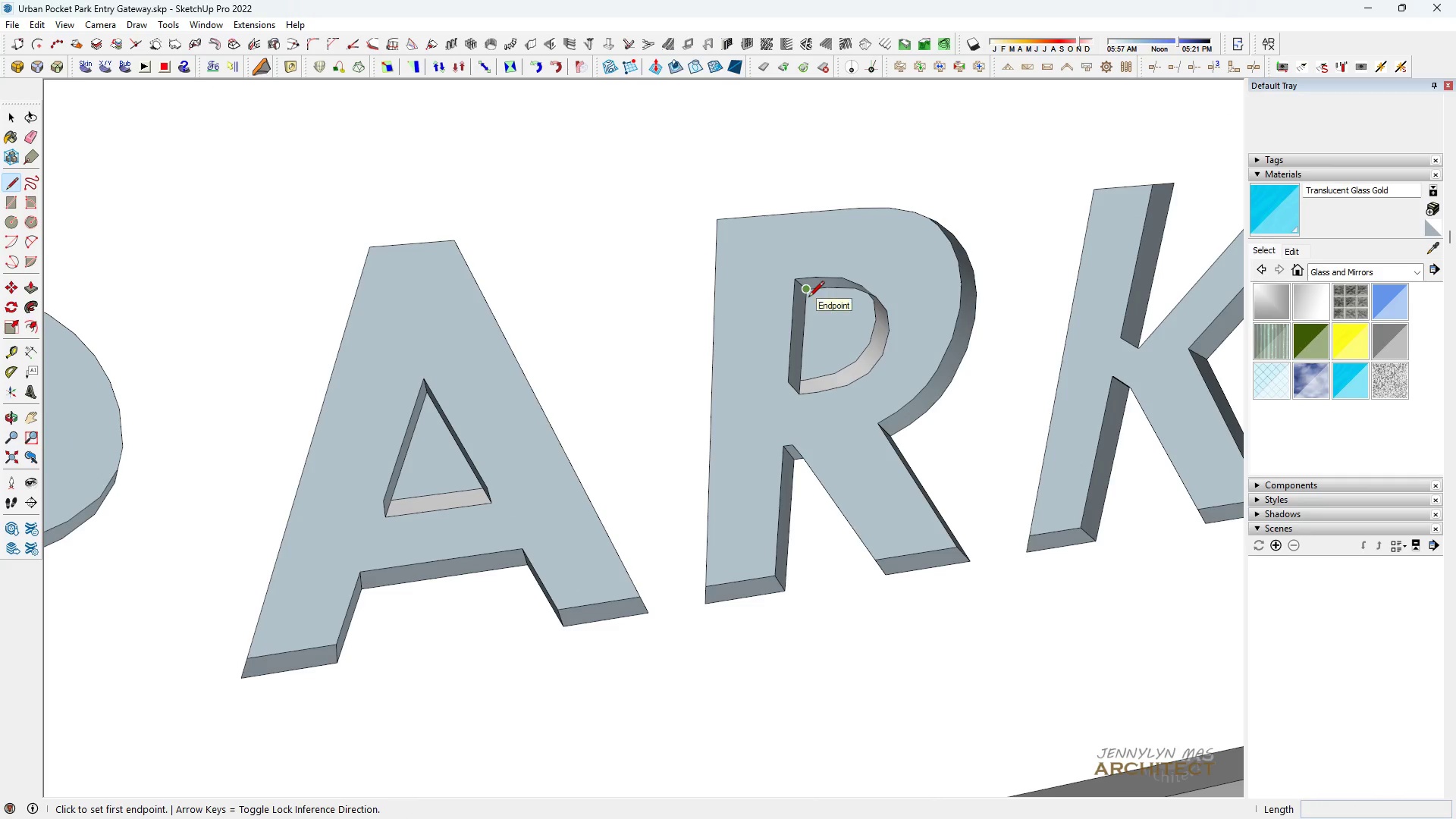 
left_click([808, 298])
 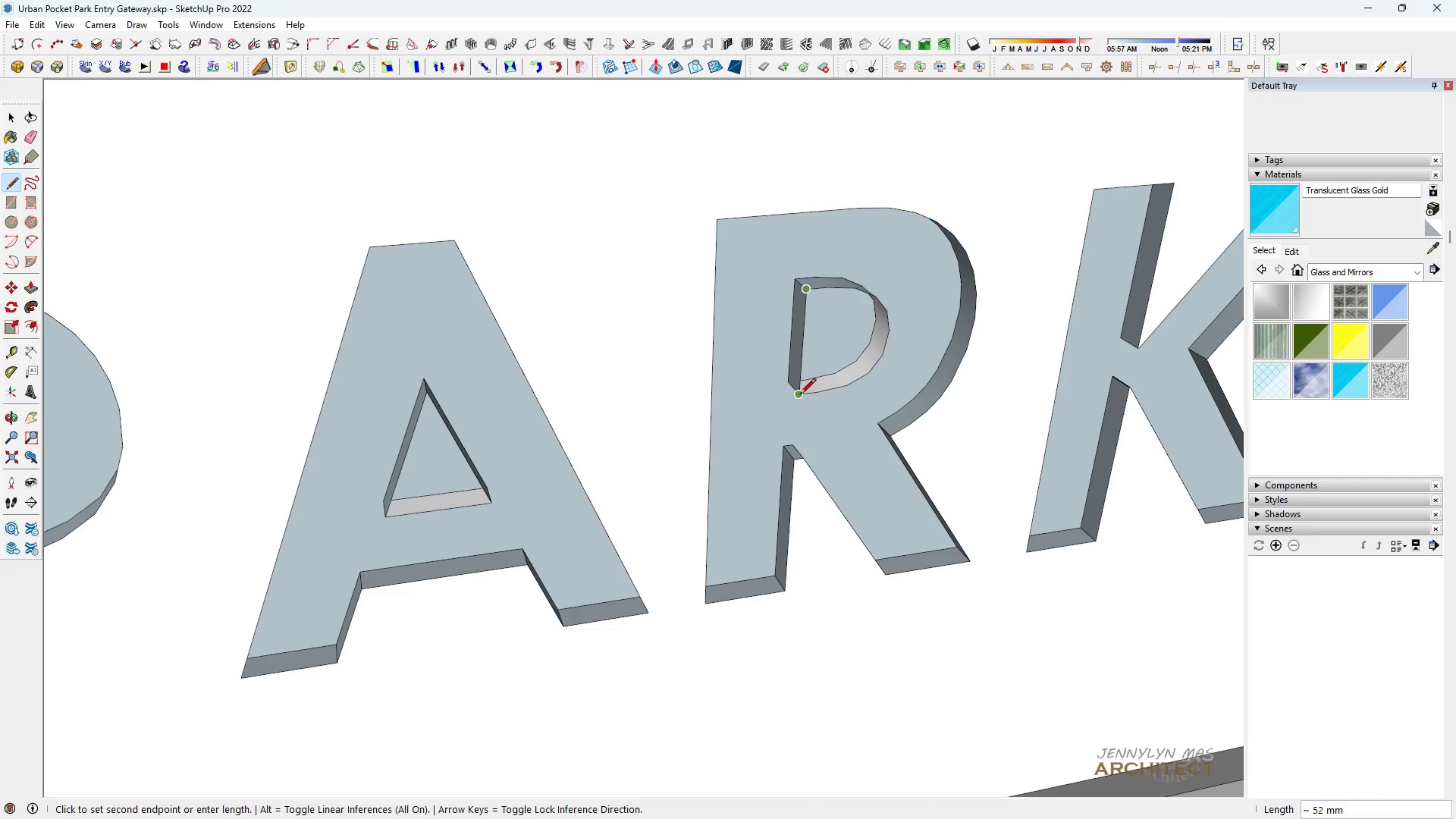 
left_click([800, 395])
 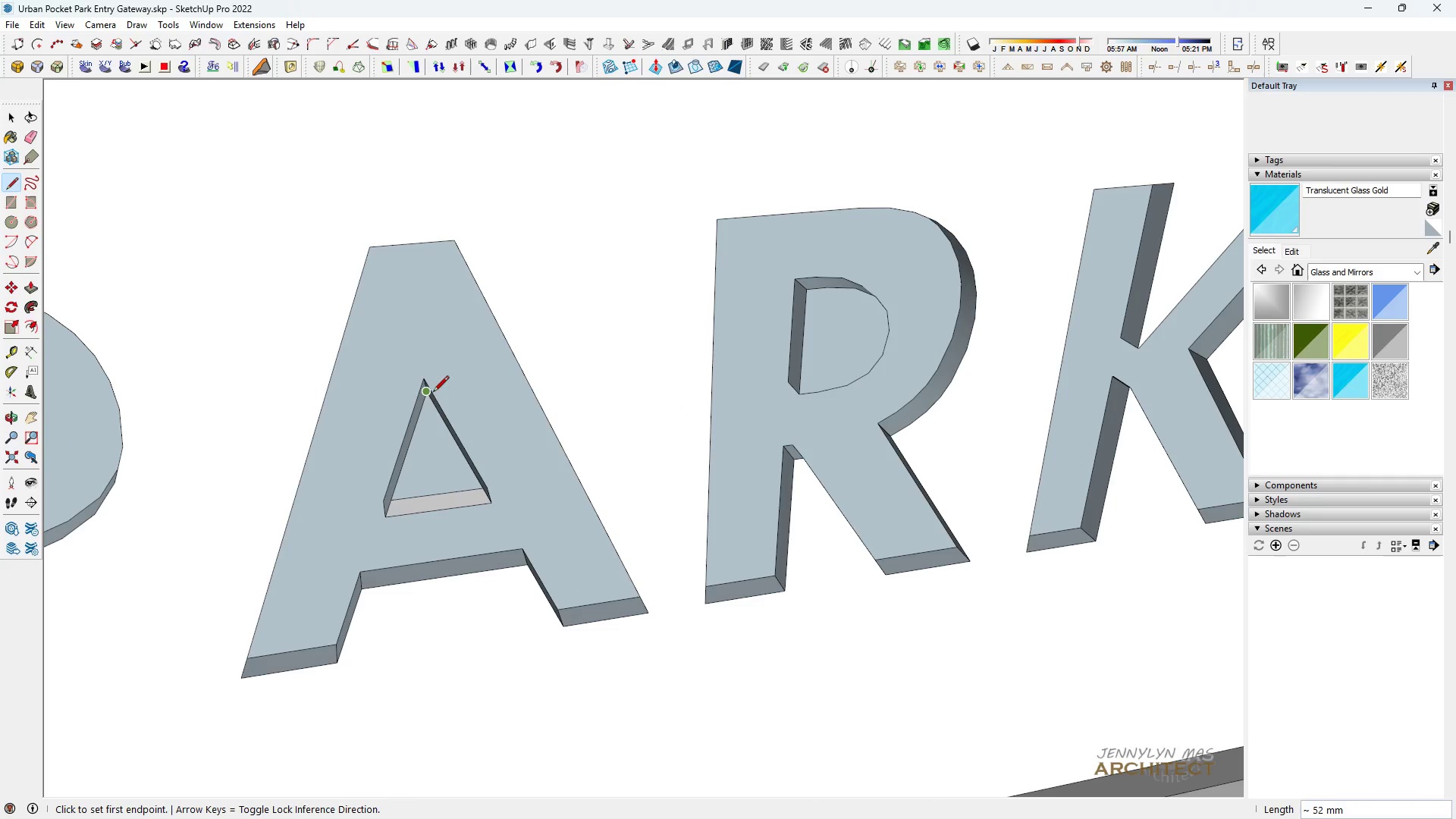 
left_click([430, 391])
 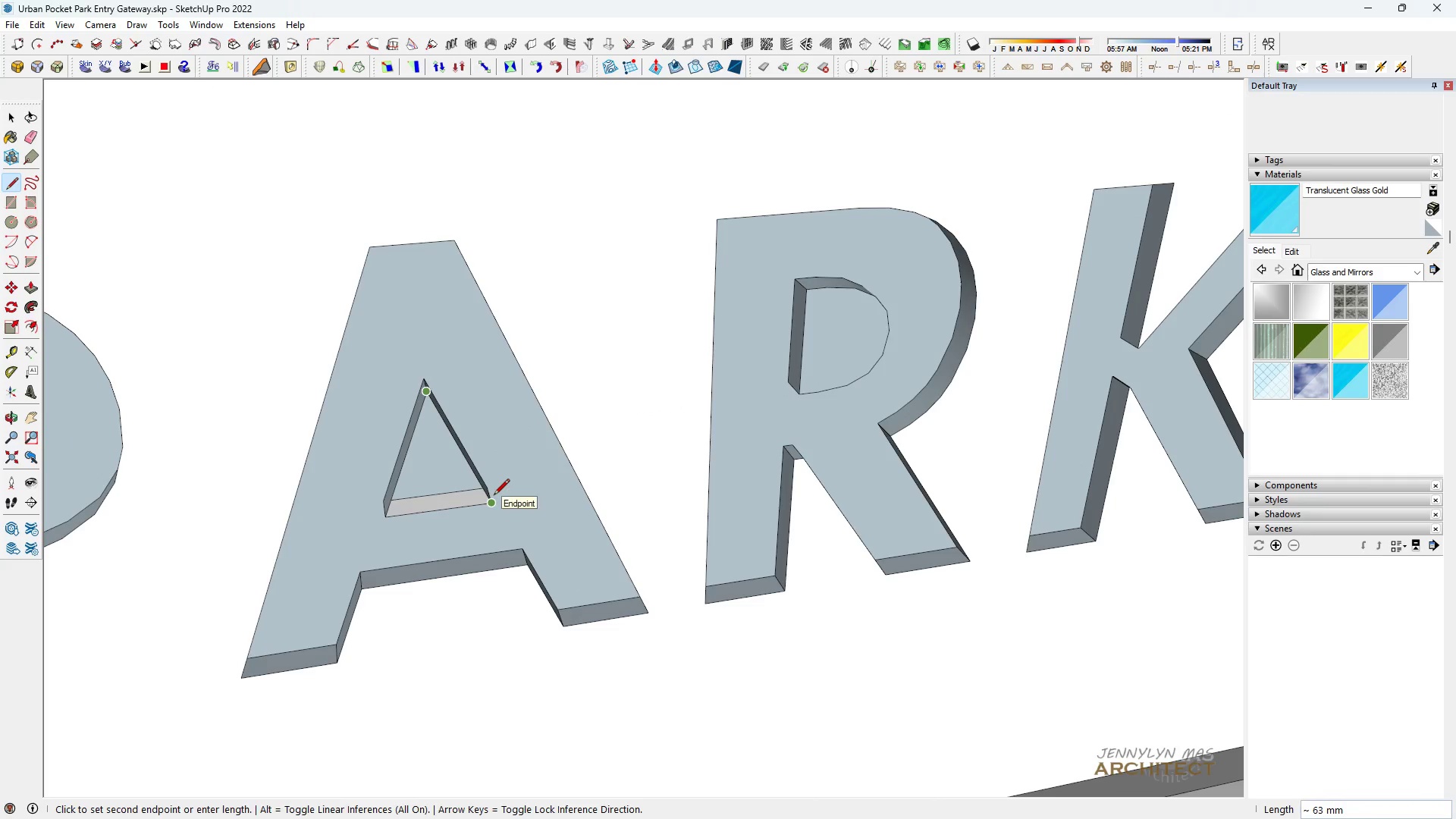 
left_click([494, 496])
 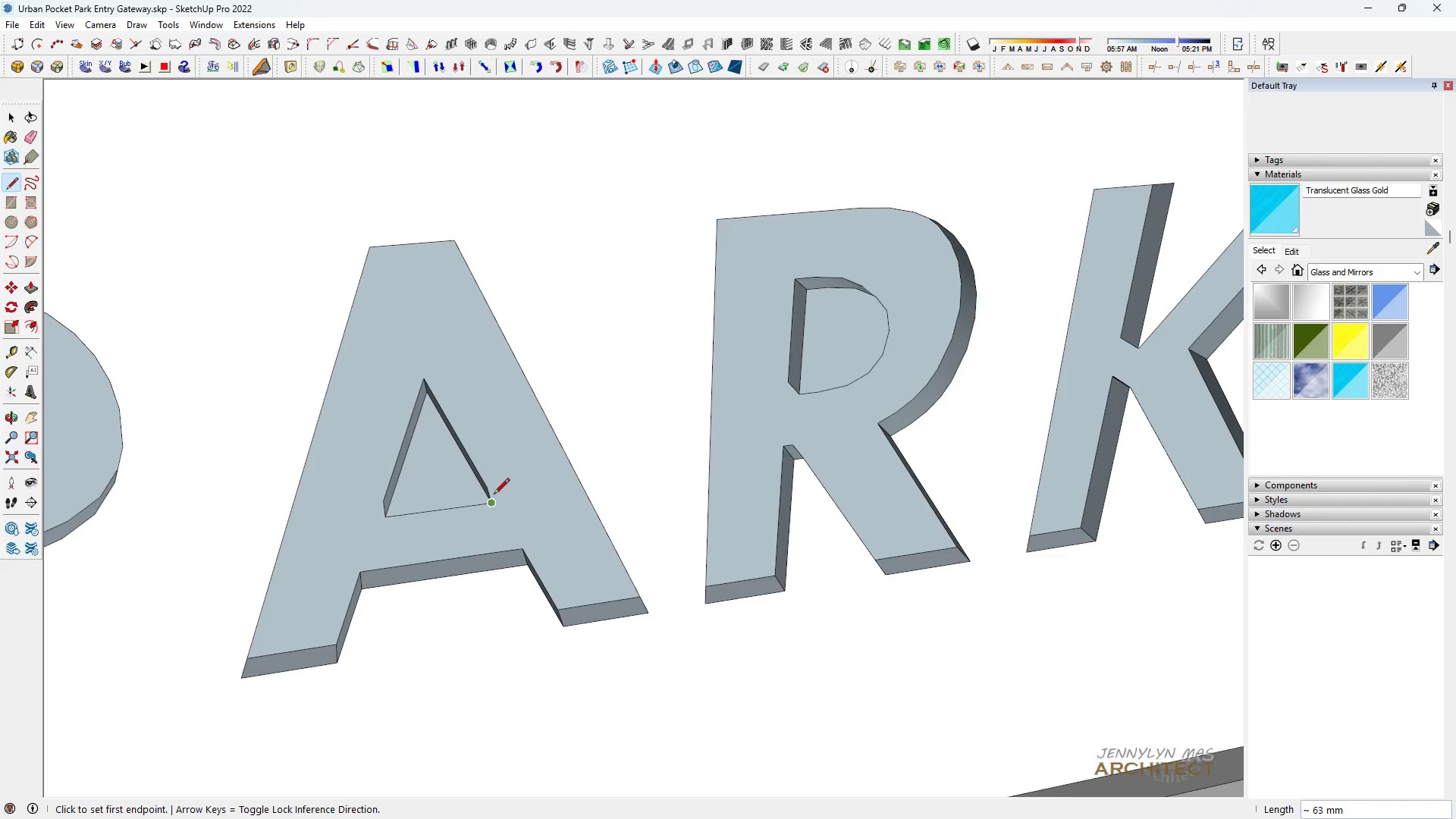 
scroll: coordinate [490, 495], scroll_direction: down, amount: 4.0
 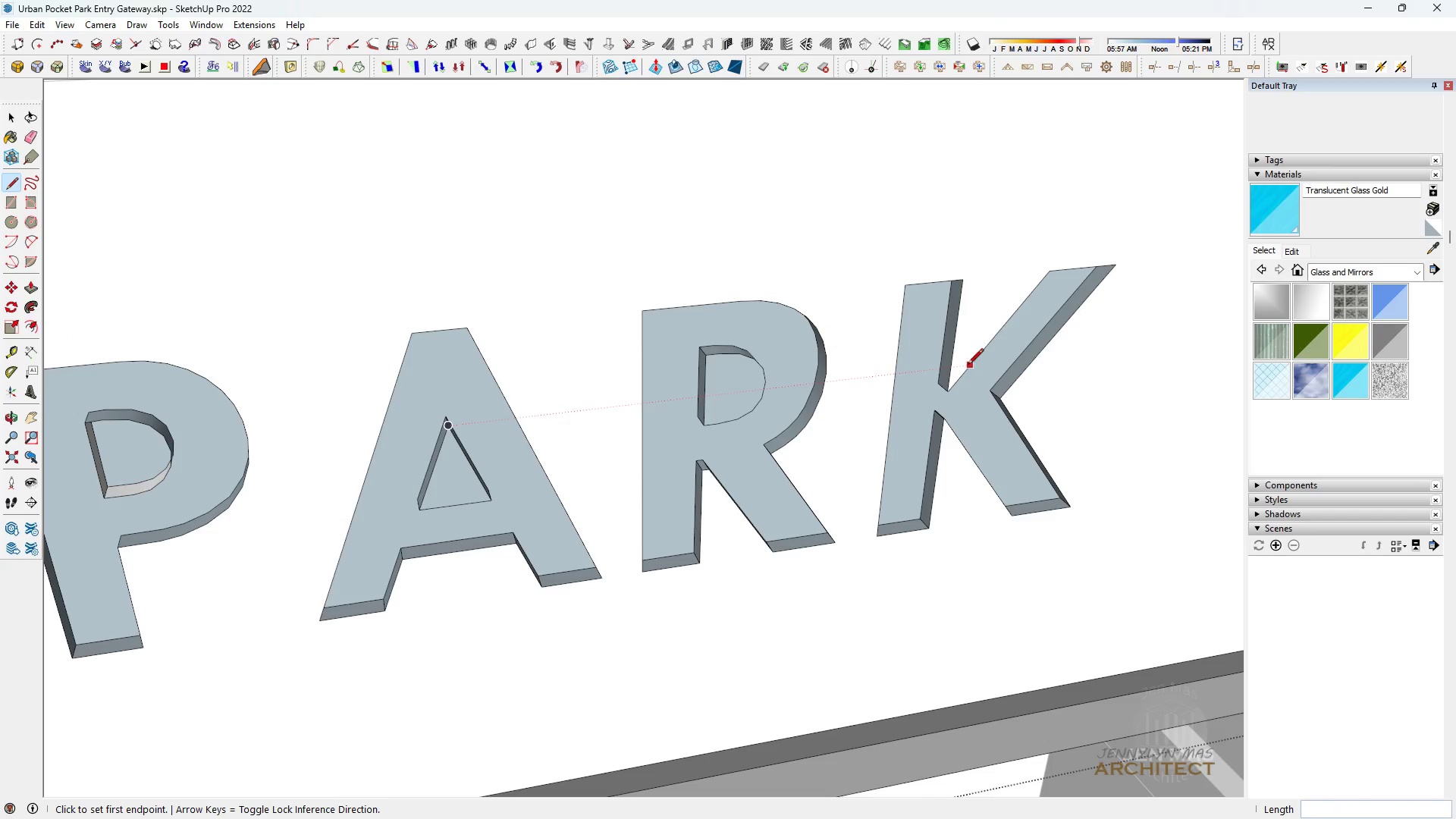 
scroll: coordinate [912, 419], scroll_direction: up, amount: 3.0
 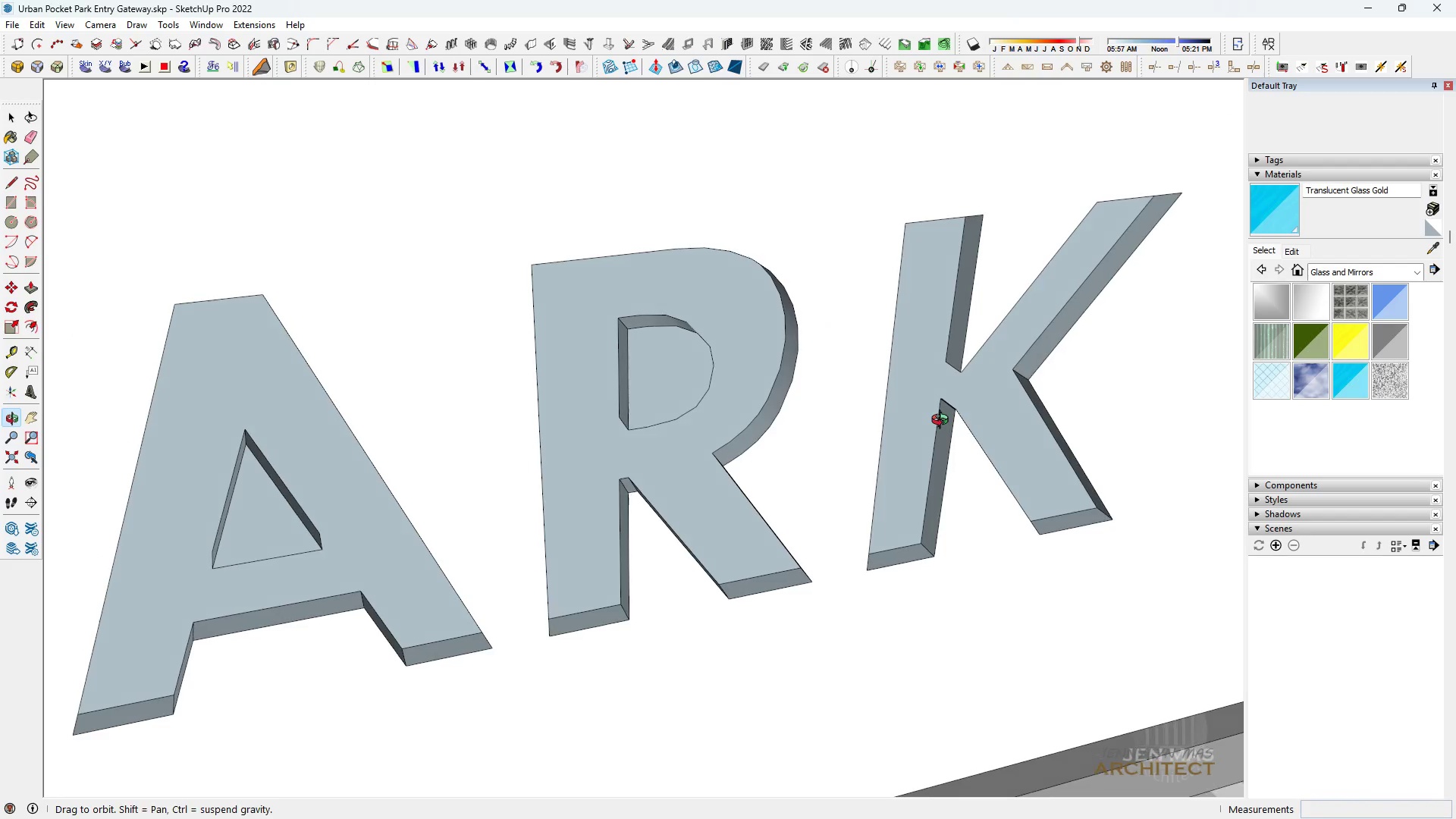 
key(Space)
 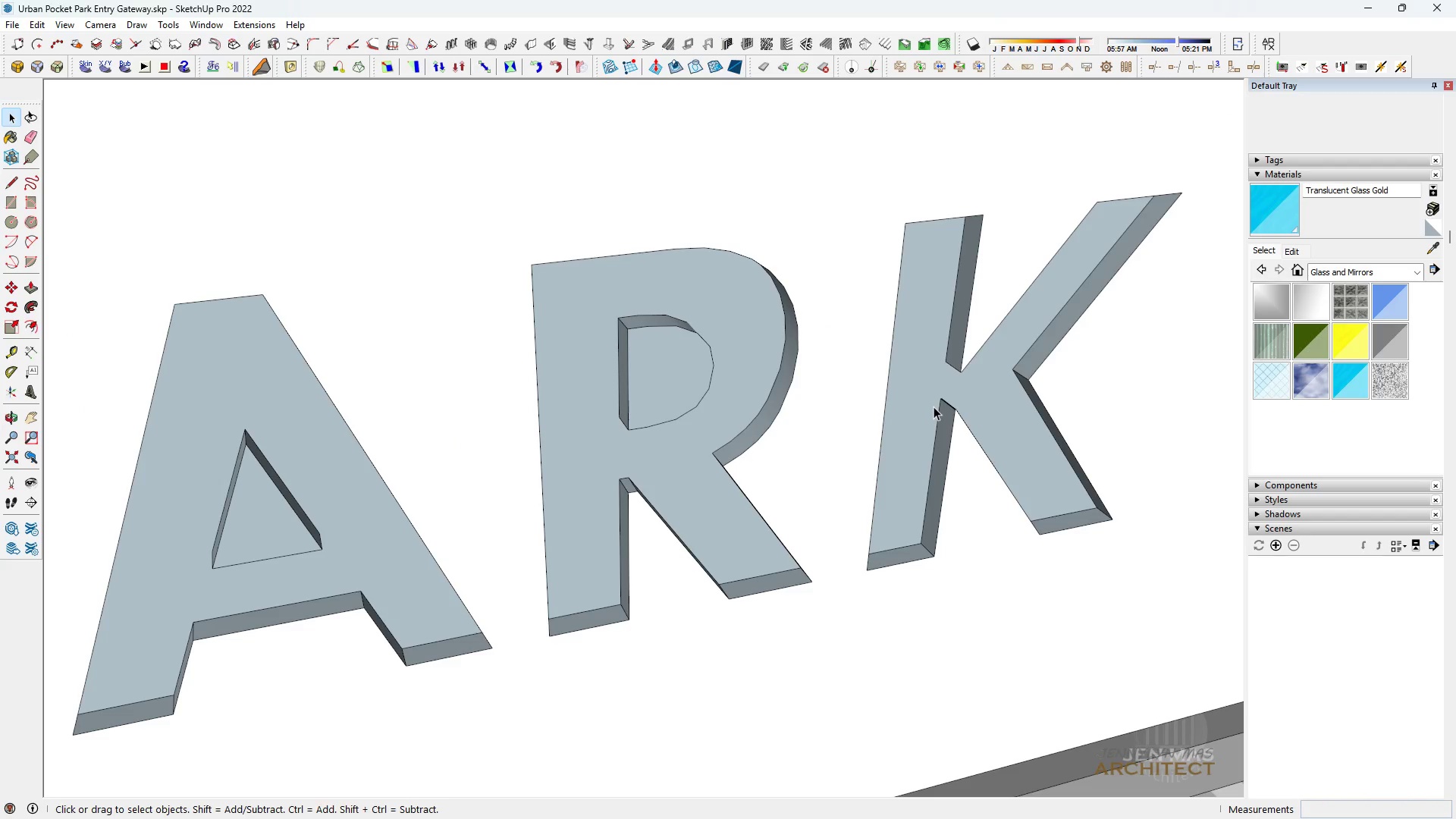 
scroll: coordinate [923, 413], scroll_direction: down, amount: 3.0
 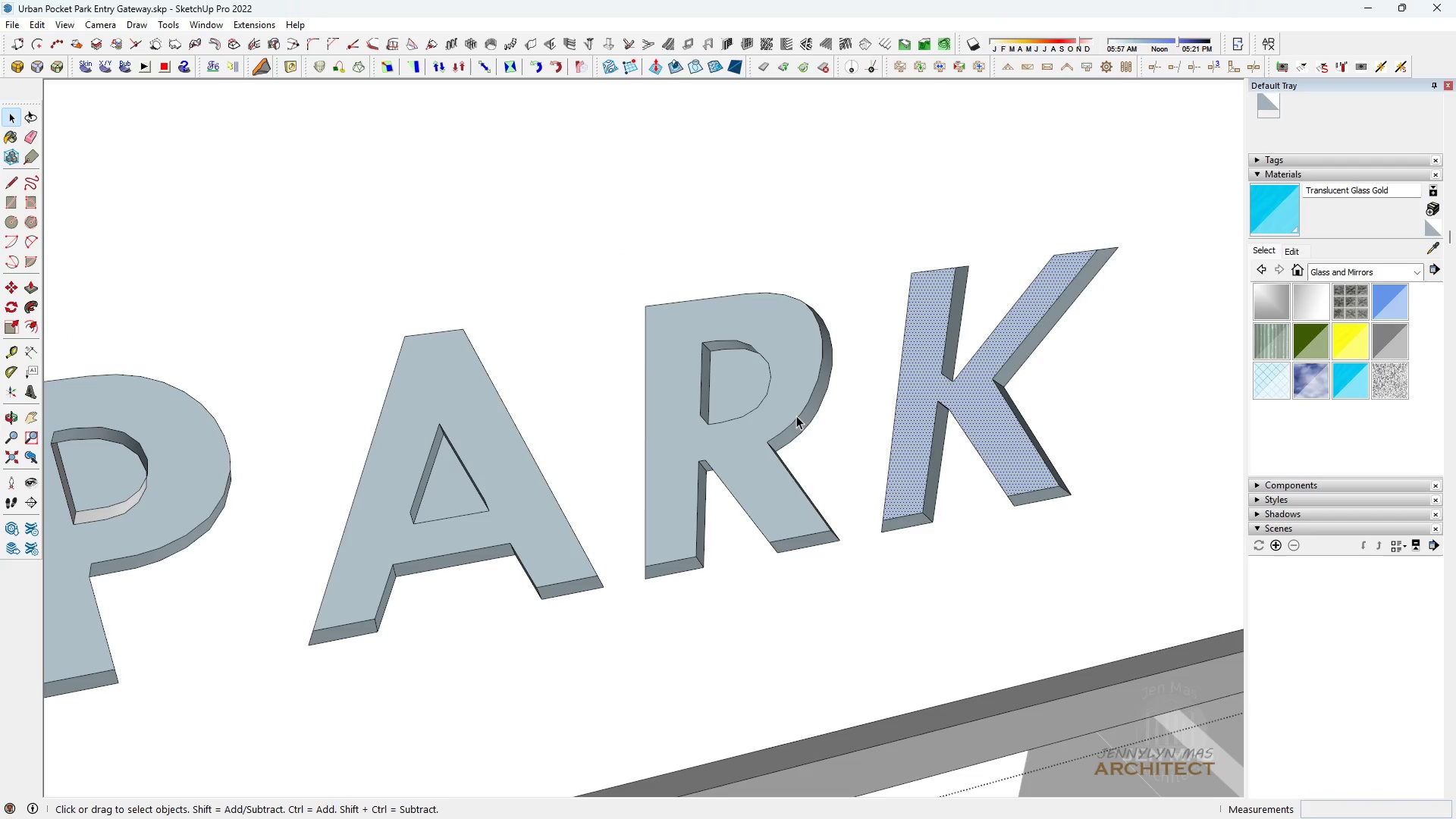 
hold_key(key=ControlLeft, duration=0.5)
left_click([781, 413])
 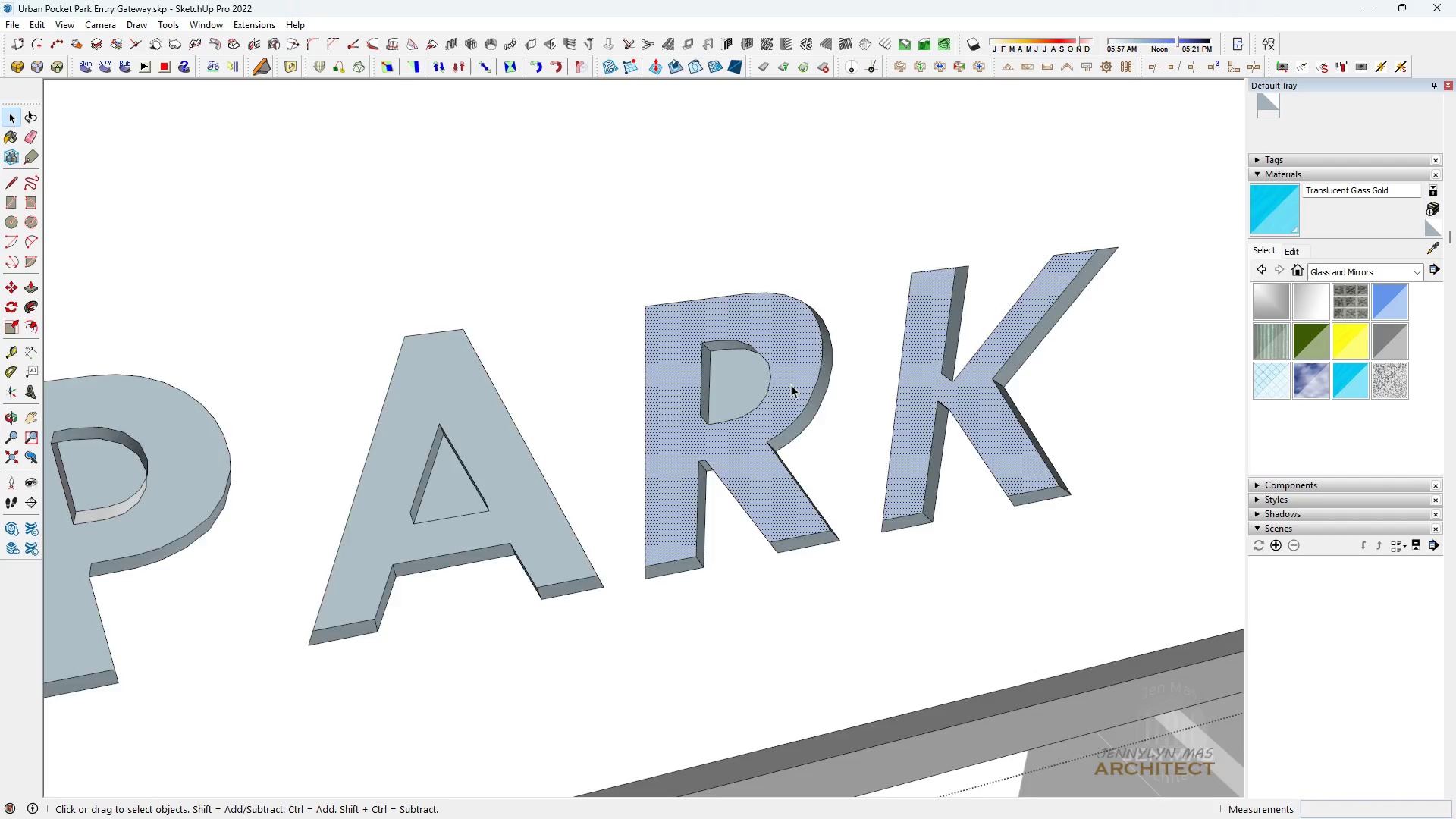 
scroll: coordinate [791, 377], scroll_direction: down, amount: 6.0
 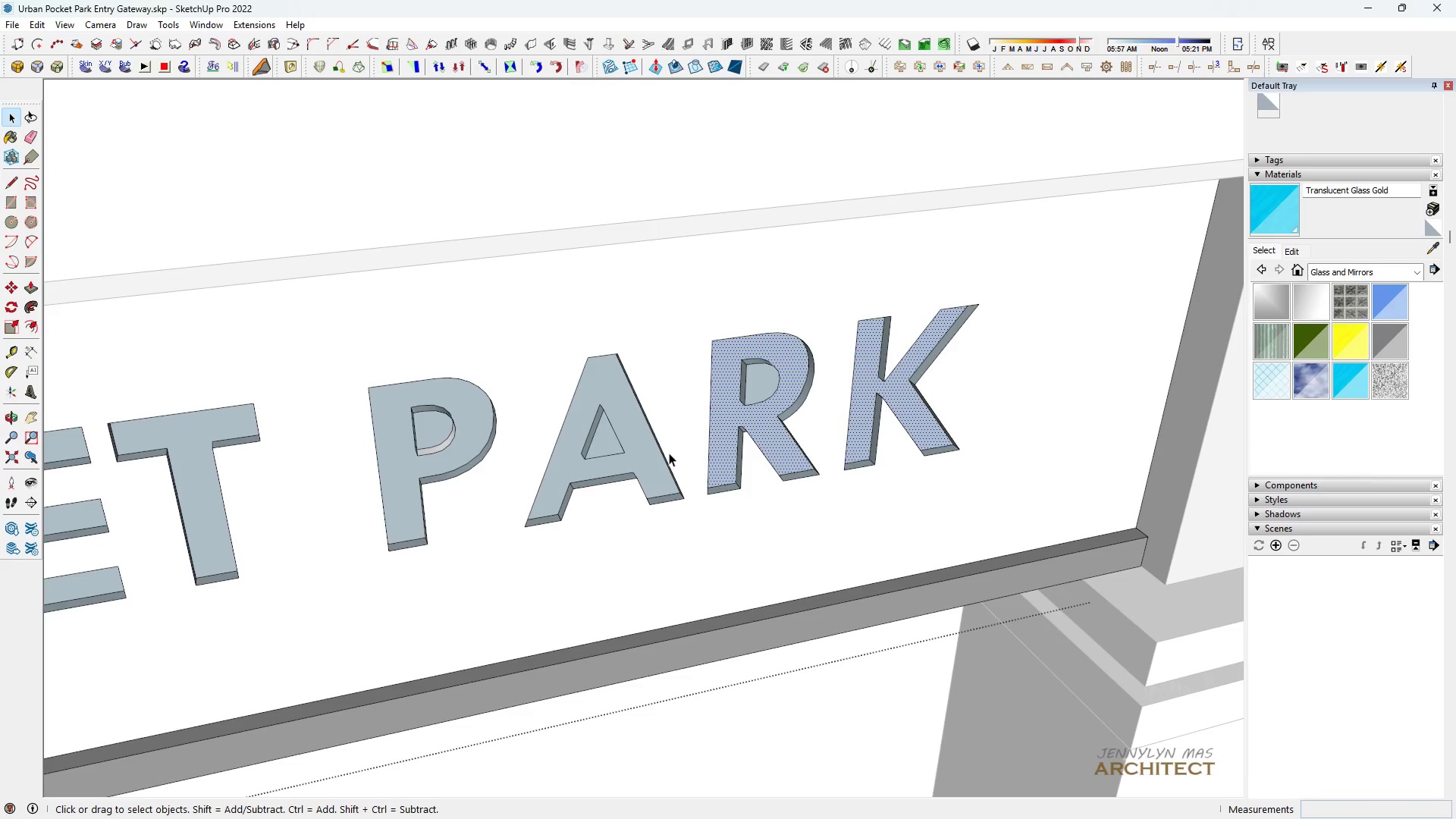 
type( HH )
 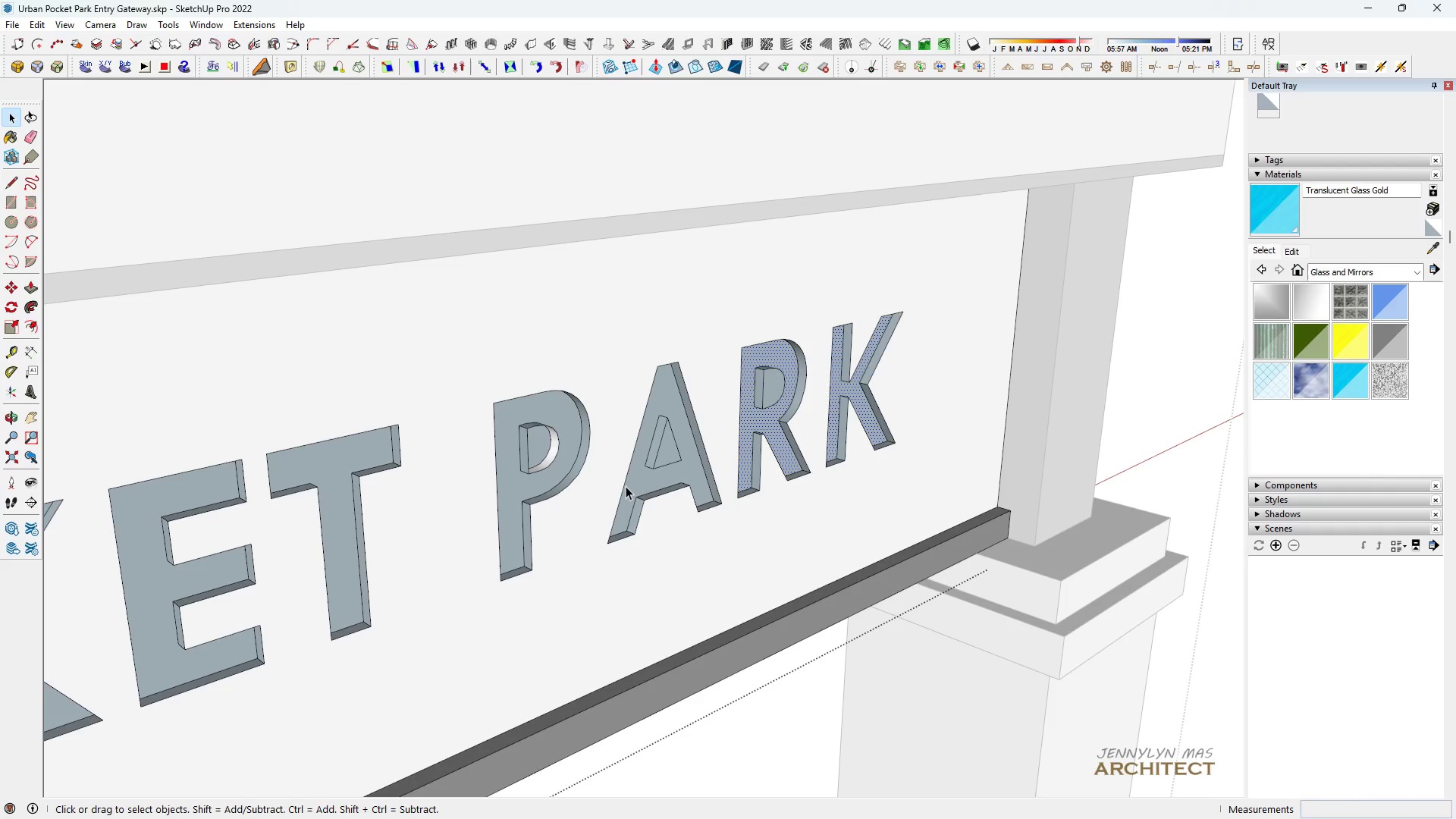 
scroll: coordinate [689, 435], scroll_direction: down, amount: 5.0
 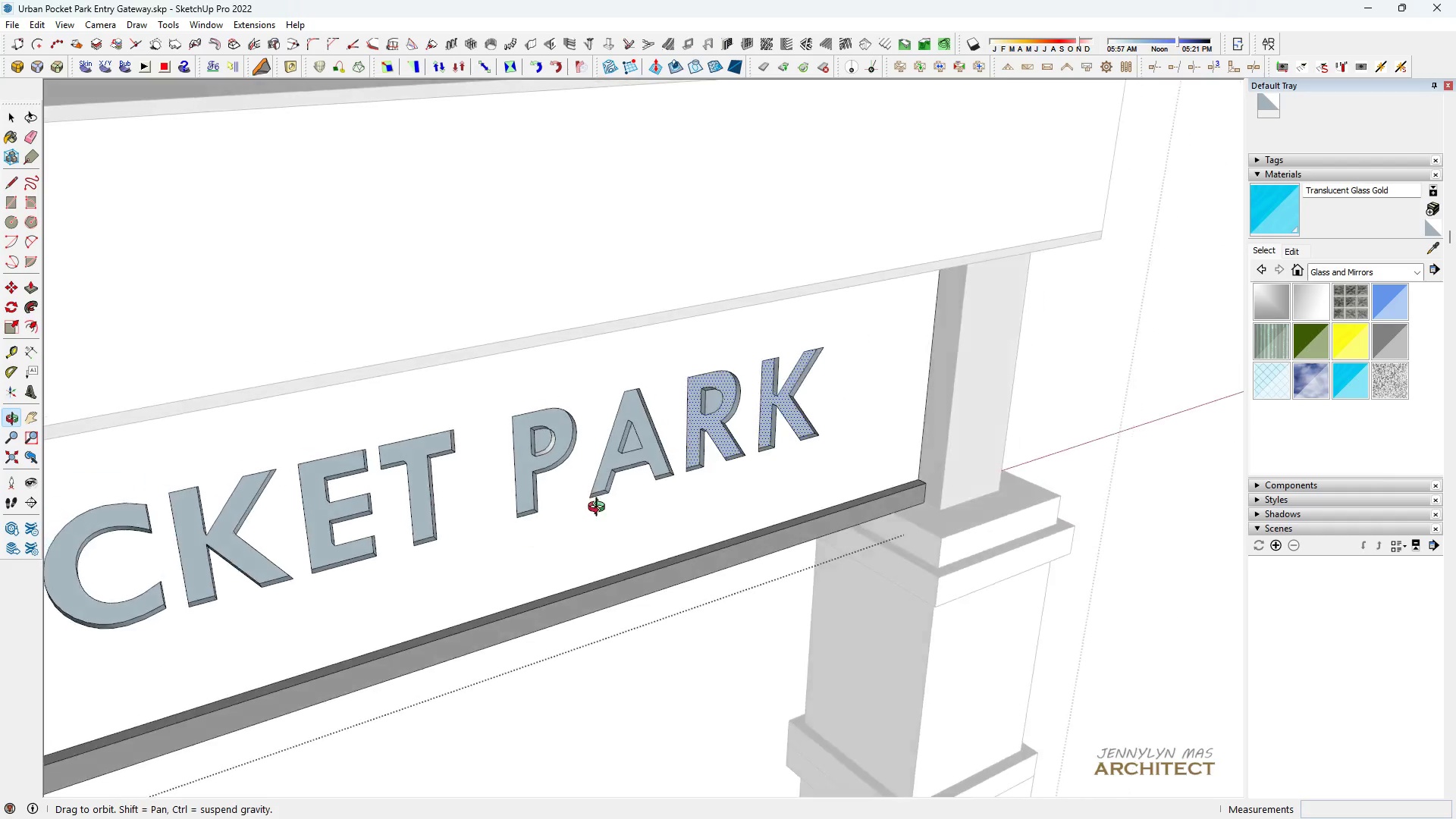 
scroll: coordinate [613, 466], scroll_direction: up, amount: 5.0
 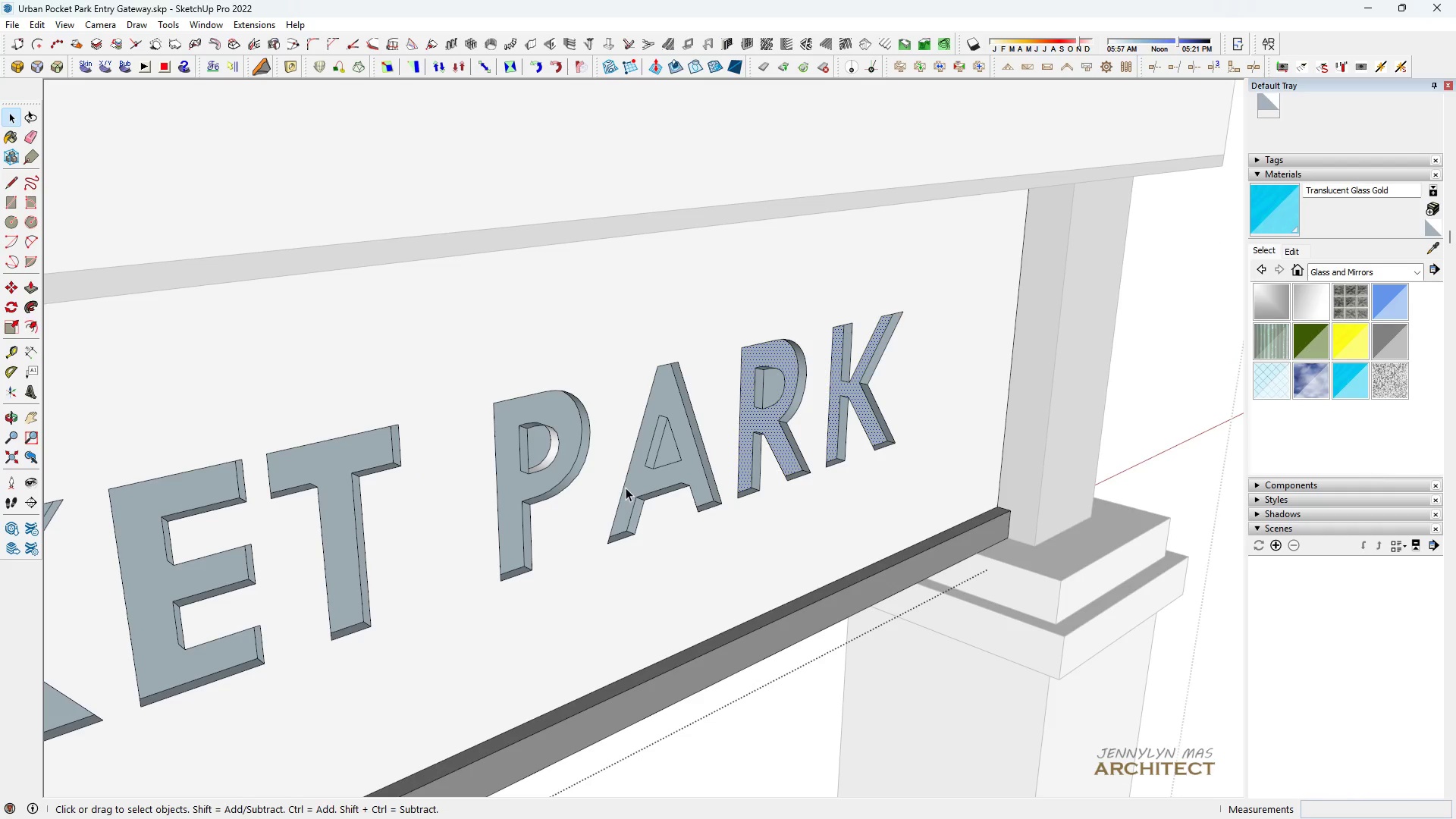 
hold_key(key=ControlLeft, duration=1.53)
 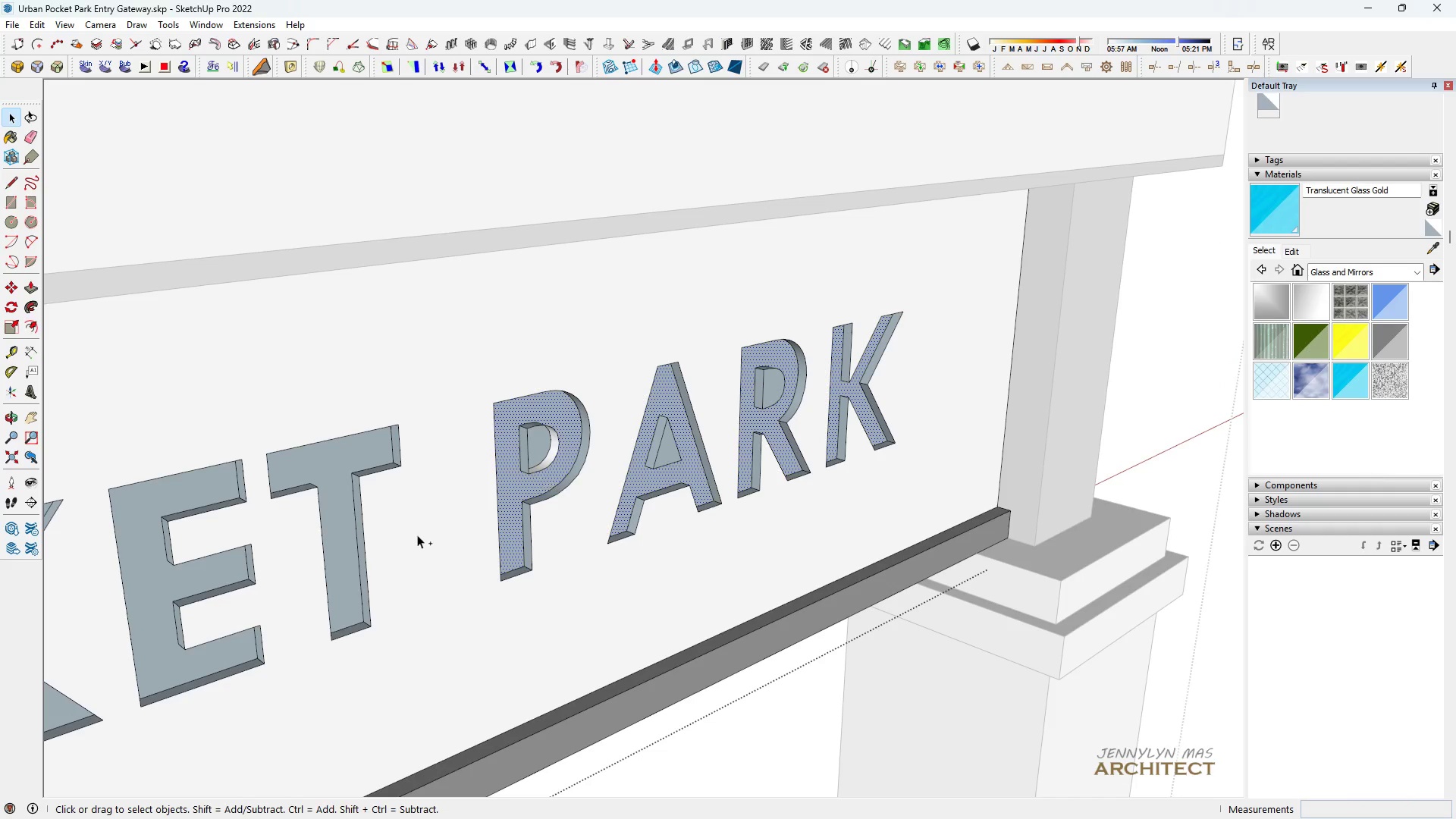 
hold_key(key=ControlLeft, duration=0.96)
left_click([369, 459])
 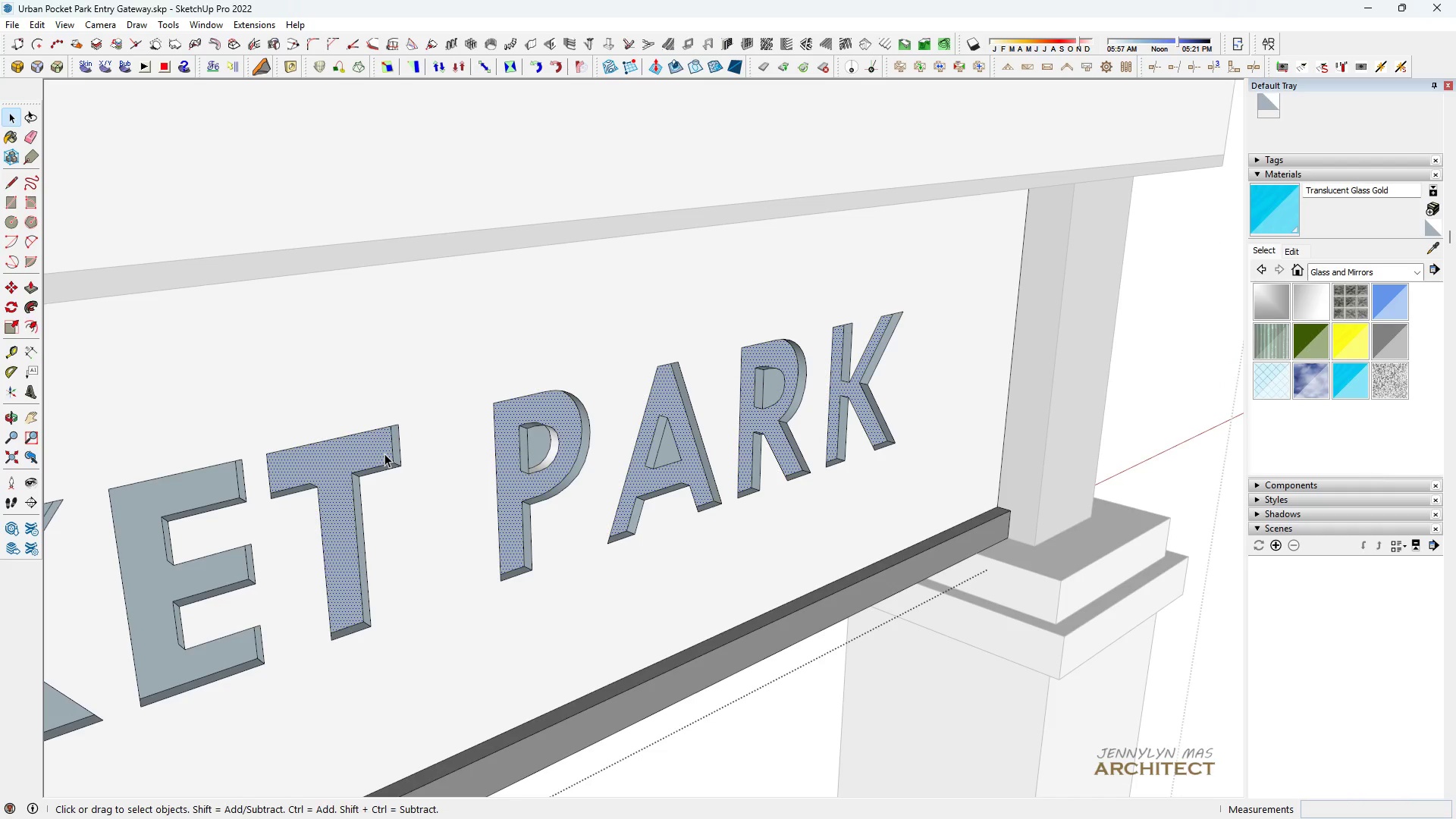 
key(Space)
 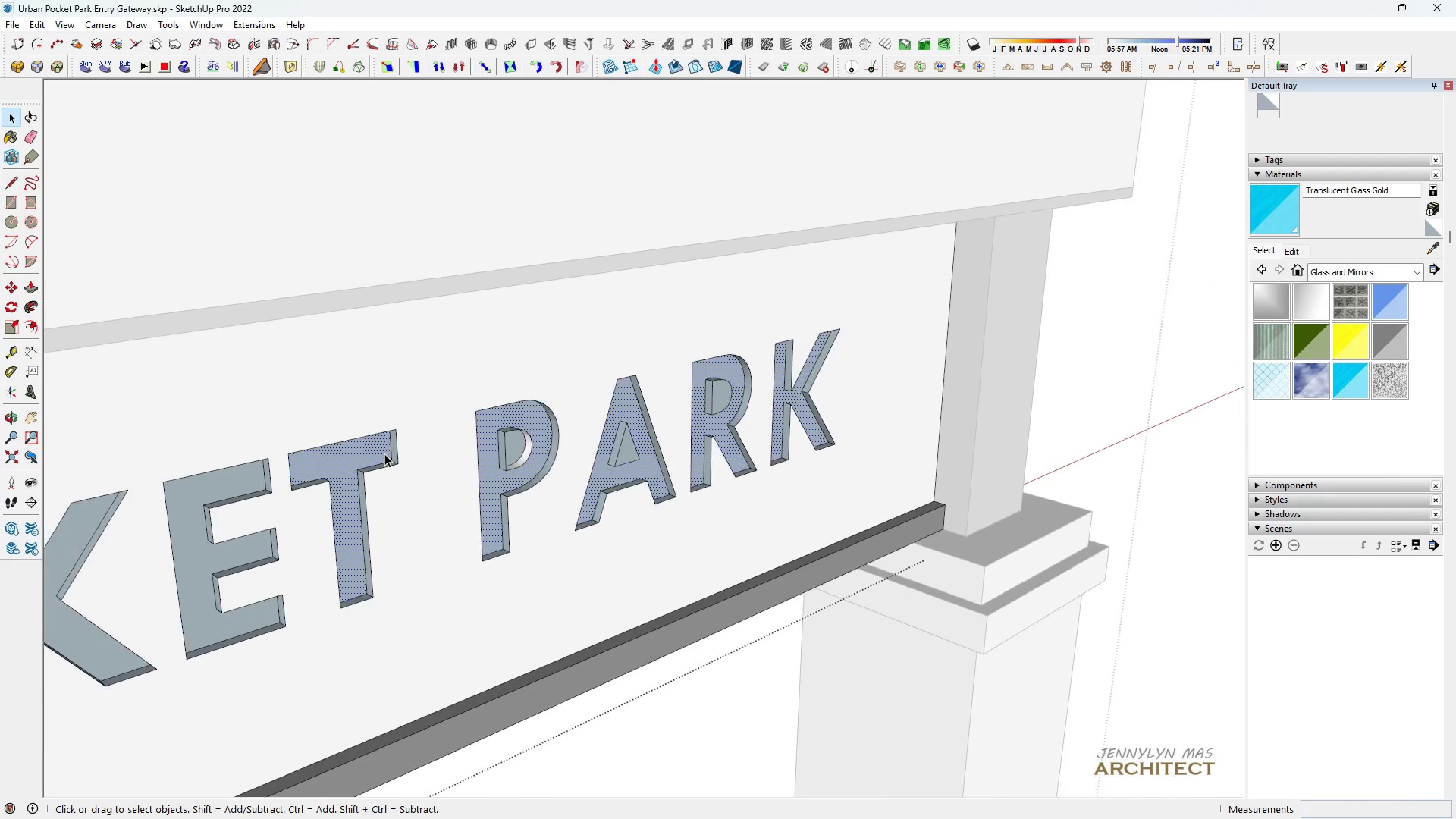 
scroll: coordinate [359, 469], scroll_direction: down, amount: 7.0
 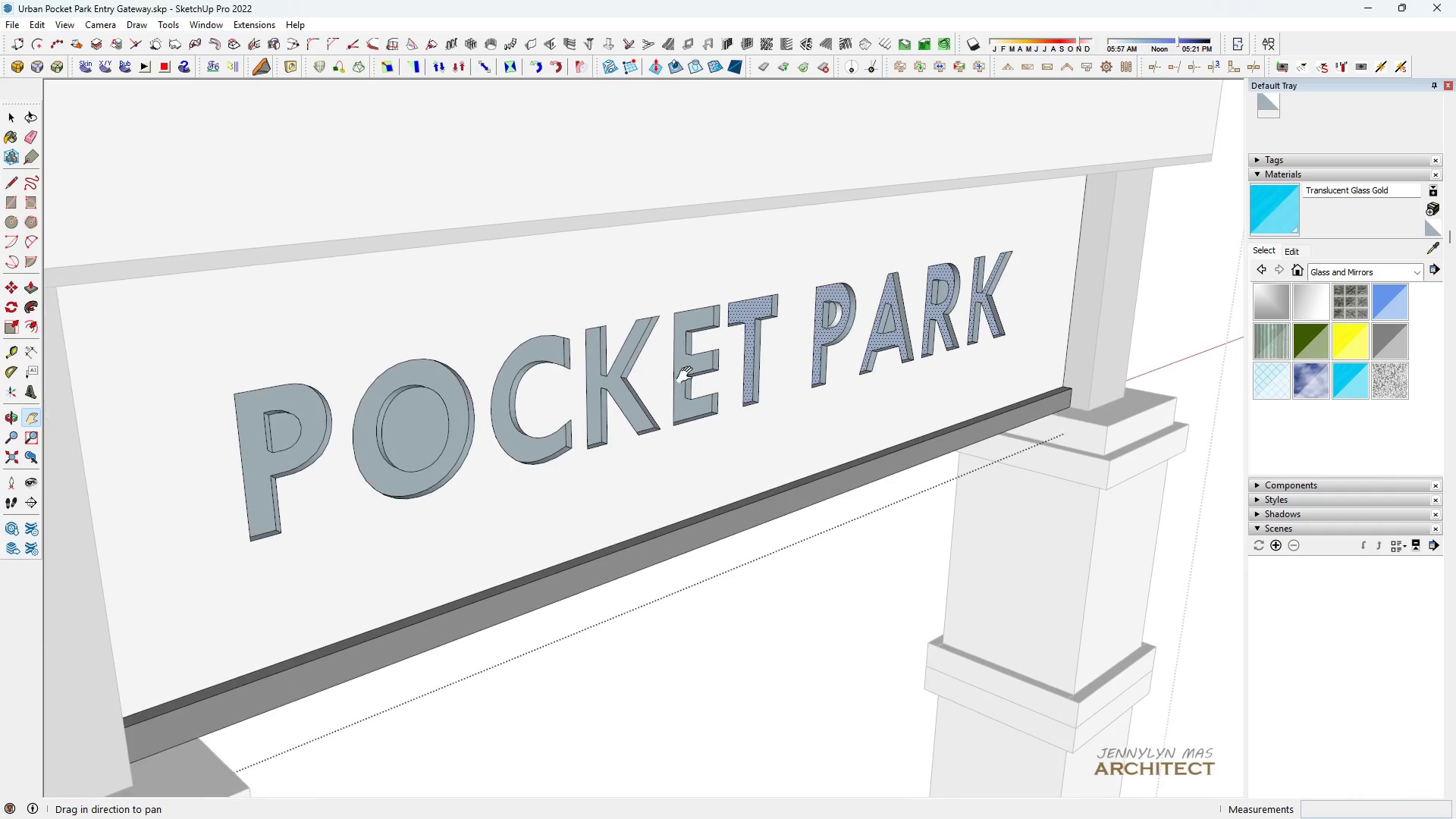 
key(H)
 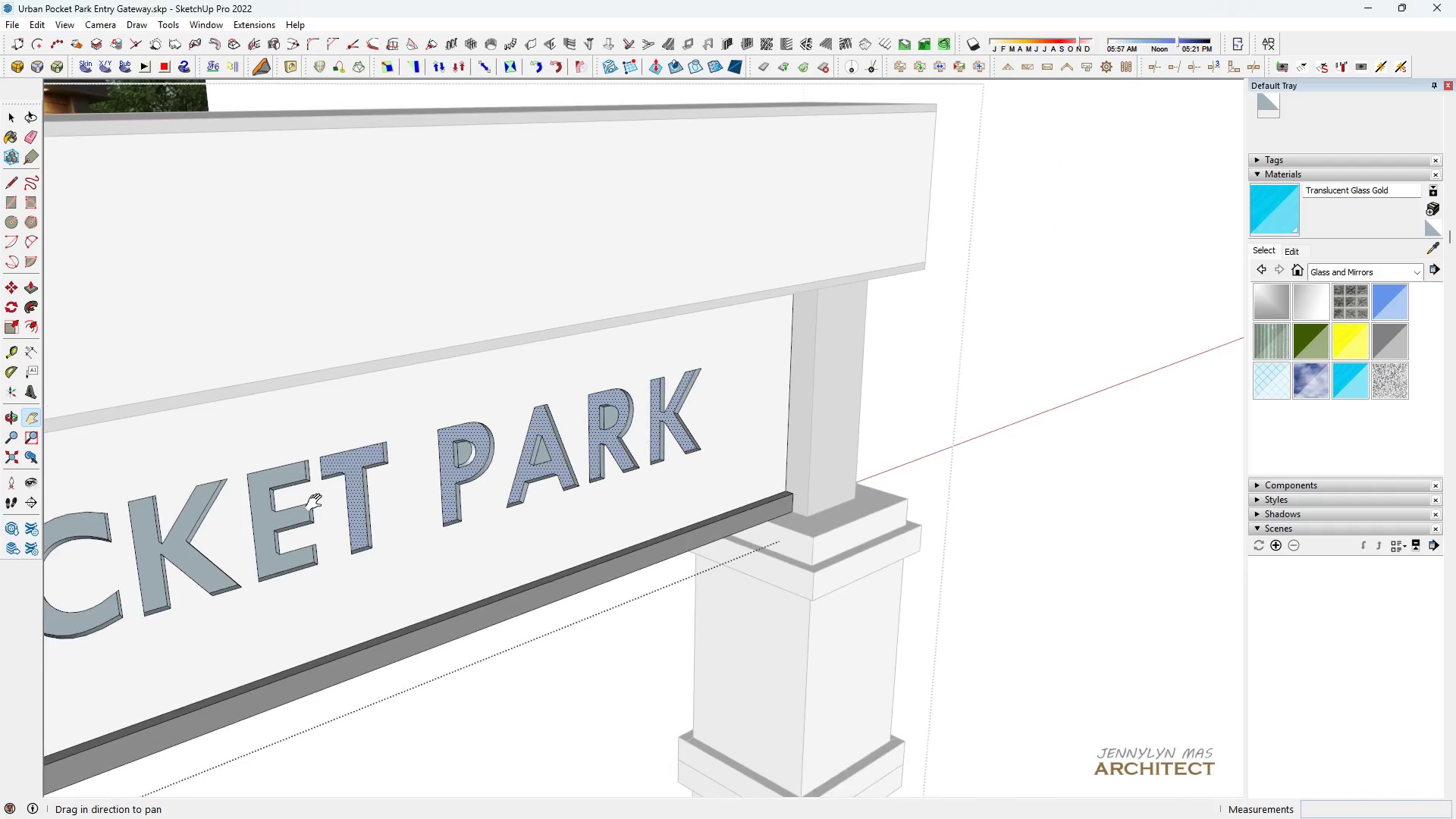 
left_click_drag(start_coordinate=[322, 500], to_coordinate=[726, 347])
 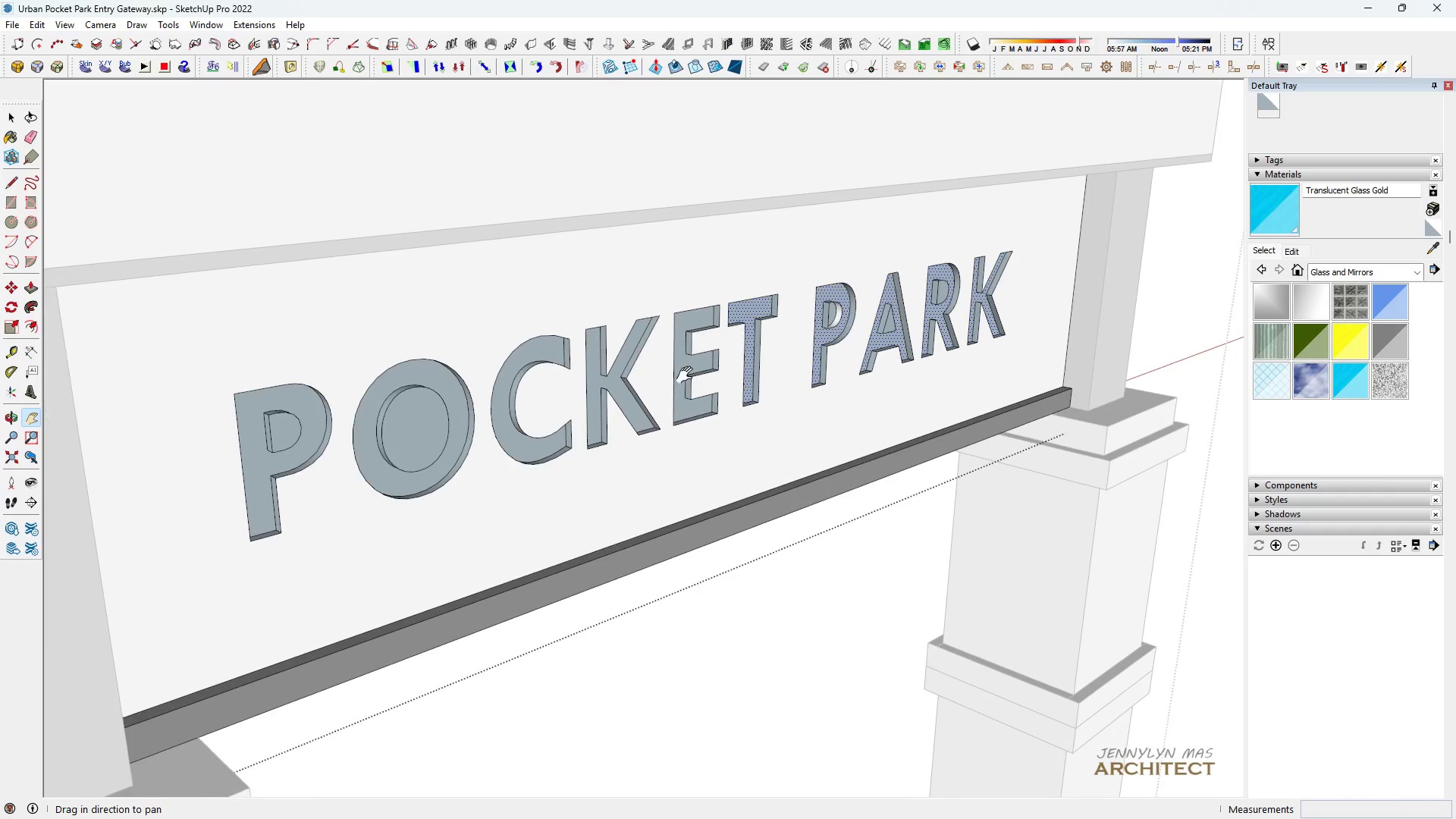 
key(Space)
 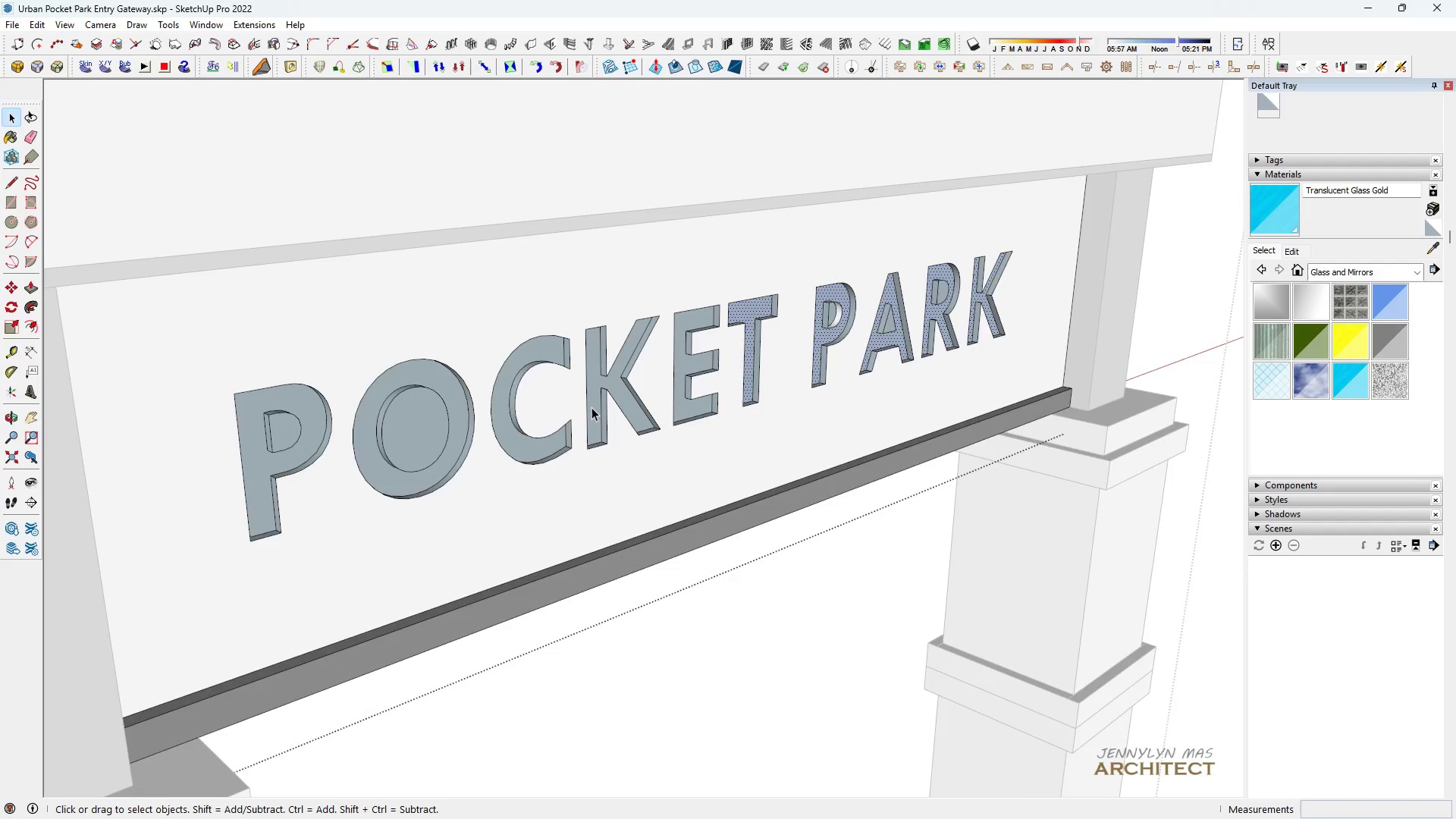 
scroll: coordinate [592, 407], scroll_direction: up, amount: 4.0
 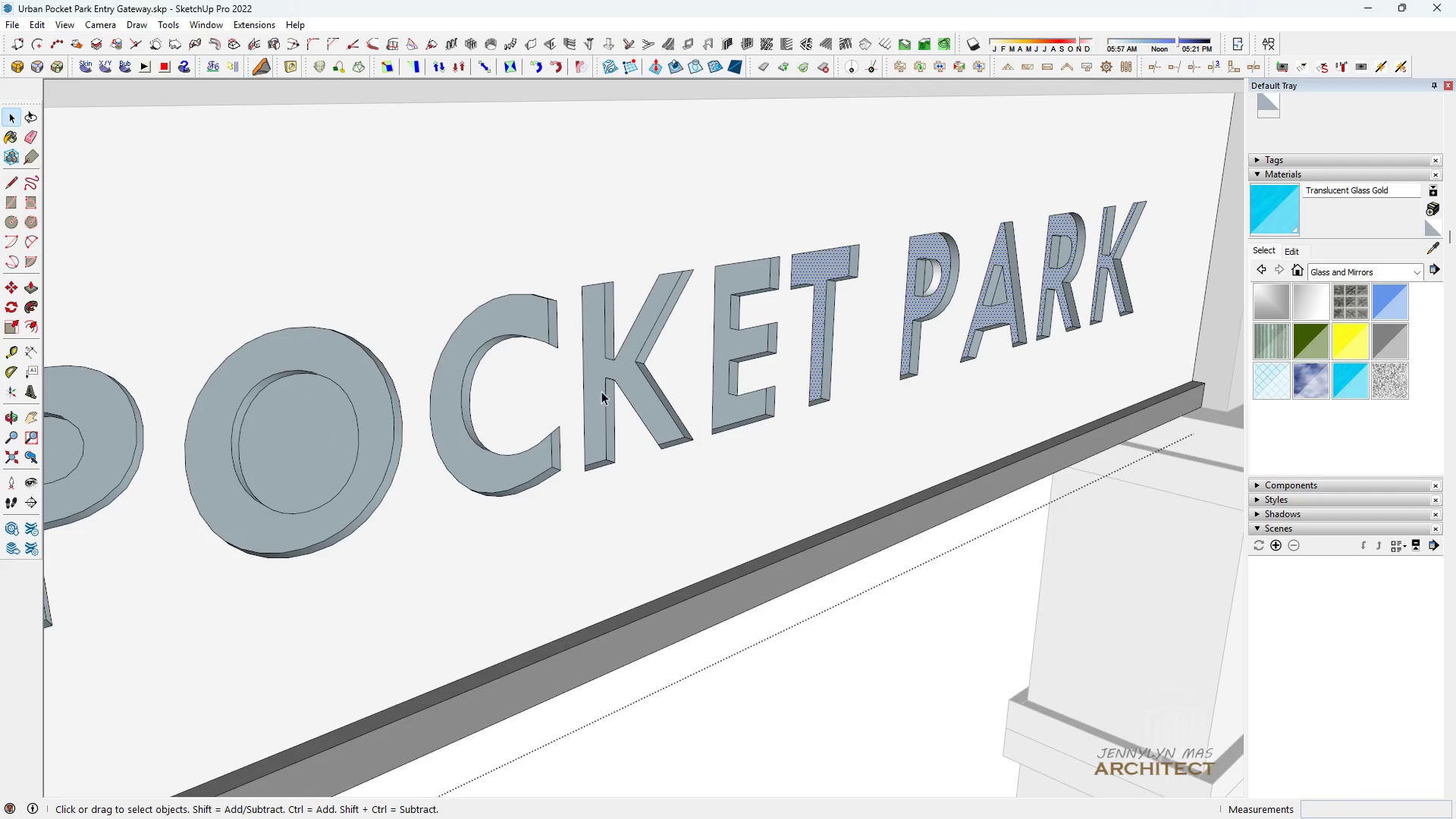 
hold_key(key=ControlLeft, duration=1.5)
scroll: coordinate [689, 347], scroll_direction: up, amount: 4.0
 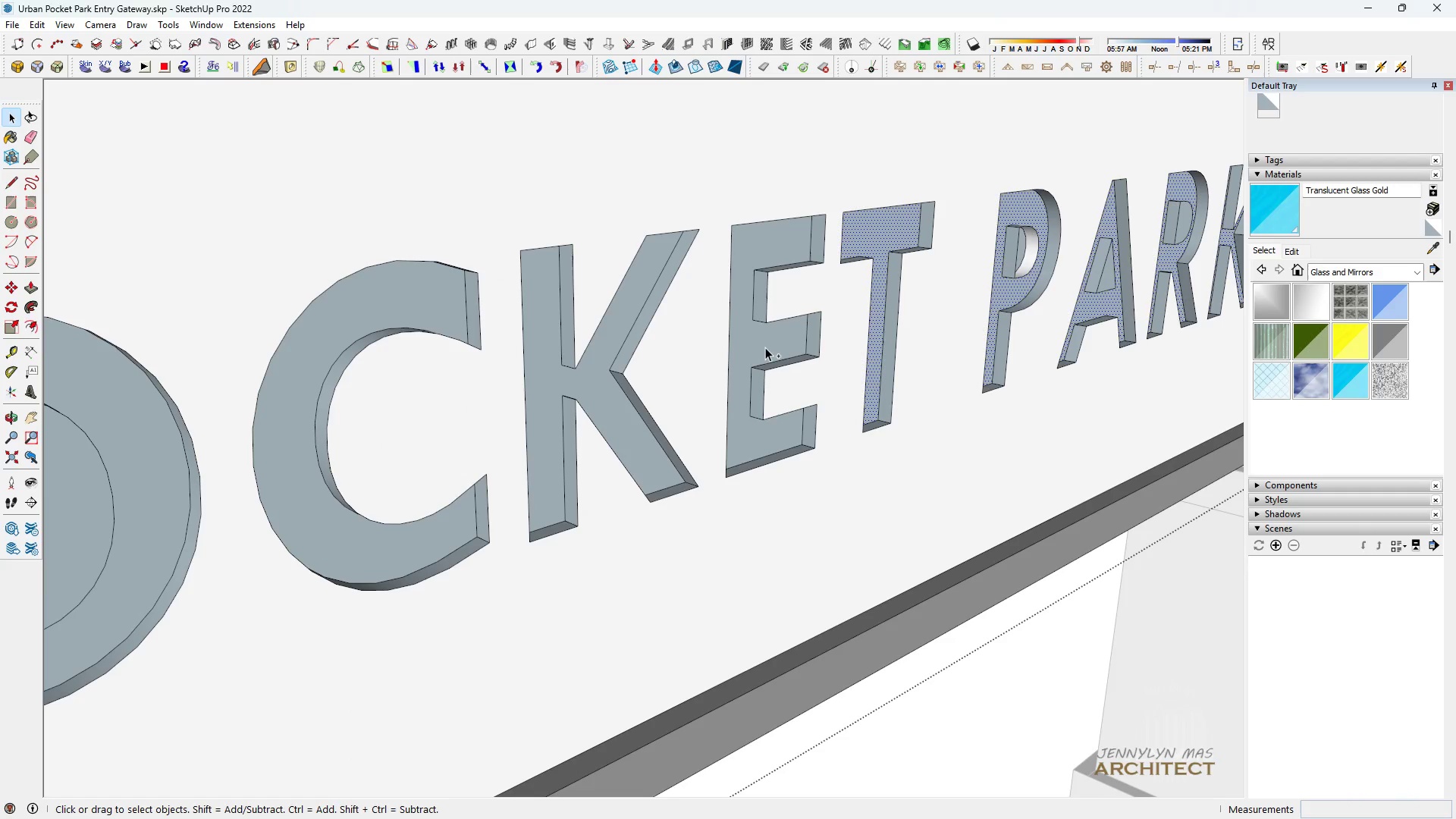 
hold_key(key=ControlLeft, duration=1.52)
left_click([652, 272])
 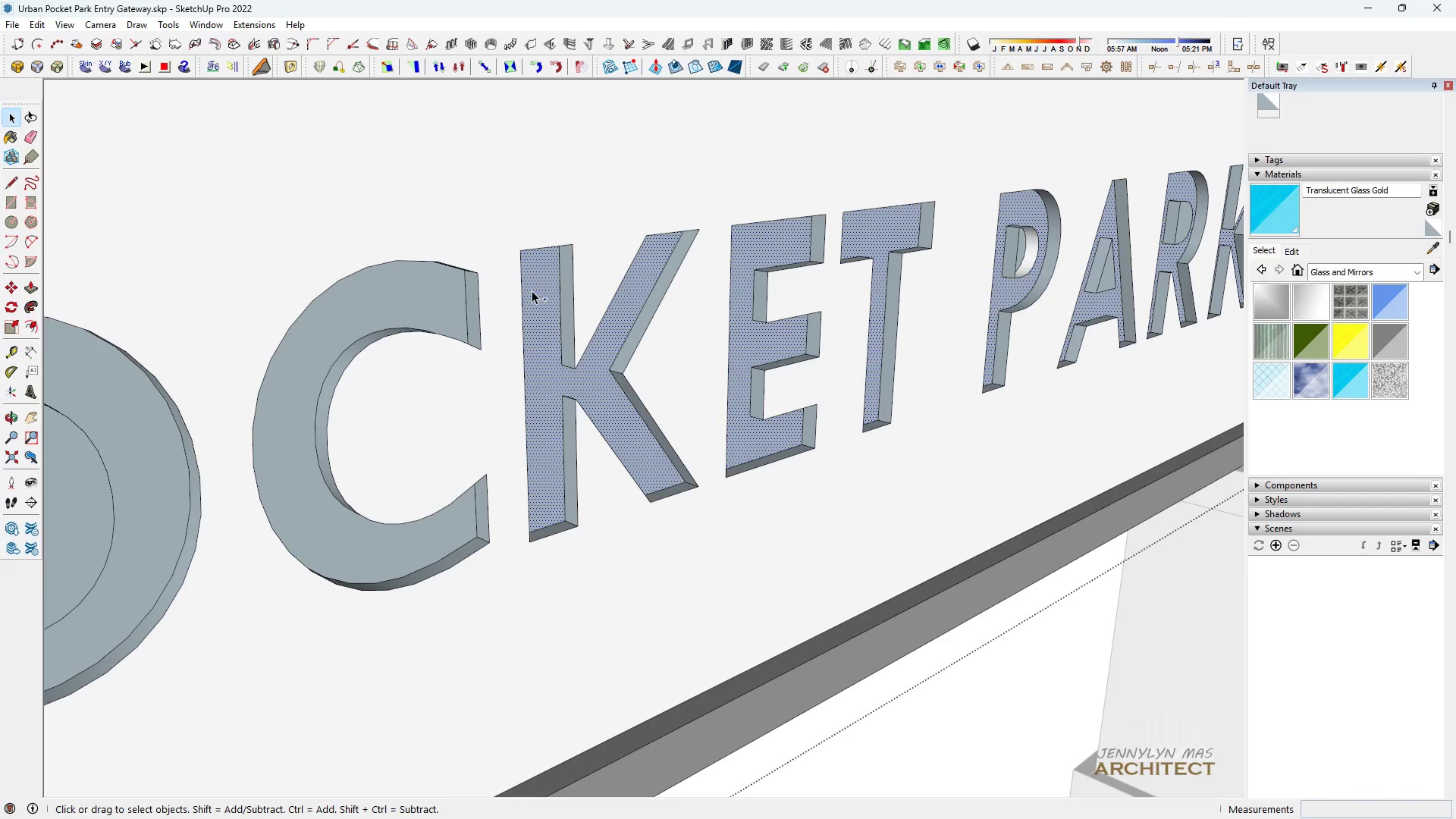 
hold_key(key=ControlLeft, duration=0.81)
left_click([457, 300])
 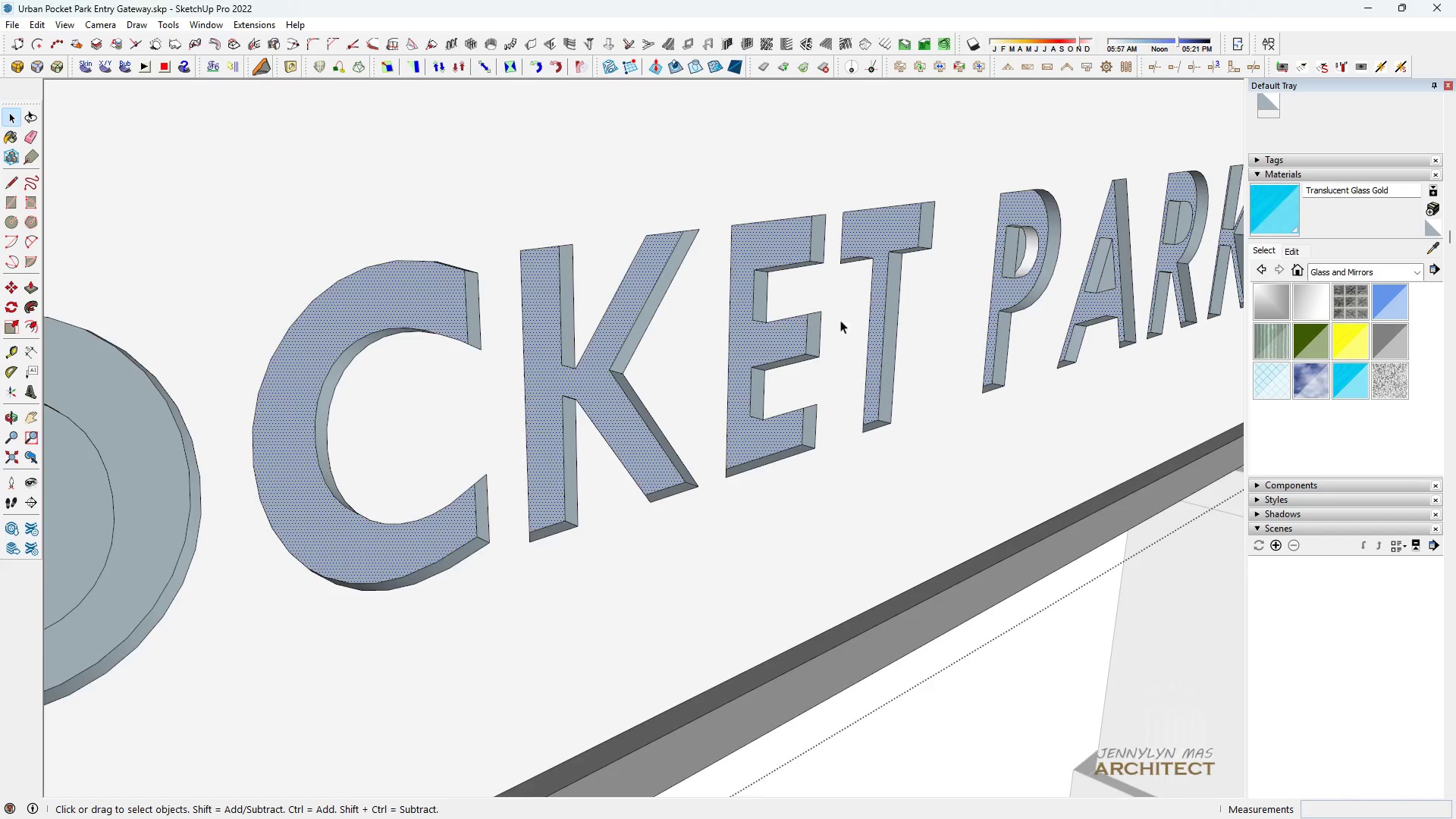 
scroll: coordinate [286, 385], scroll_direction: none, amount: 0.0
 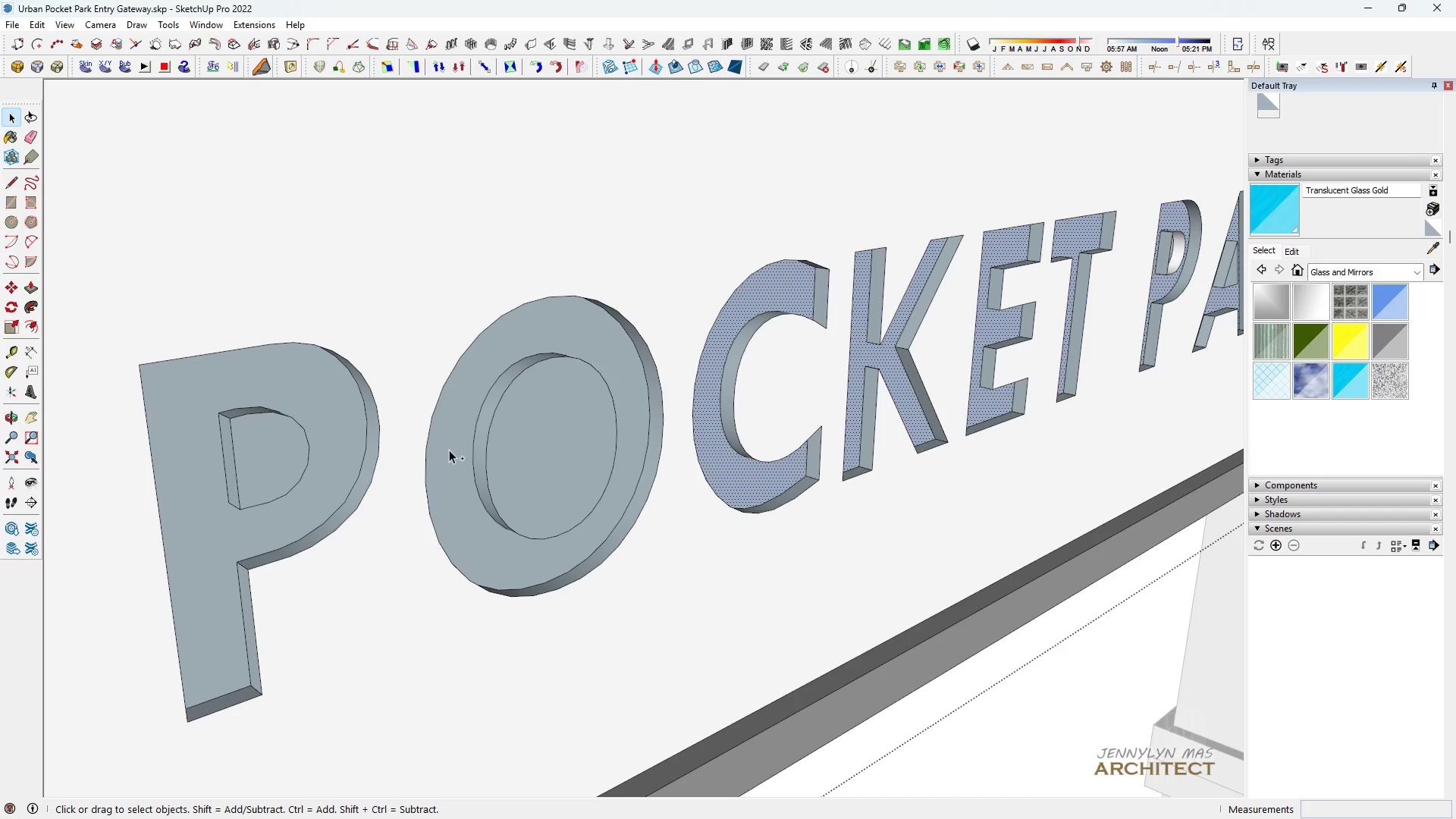 
hold_key(key=ControlLeft, duration=1.53)
left_click([452, 458])
 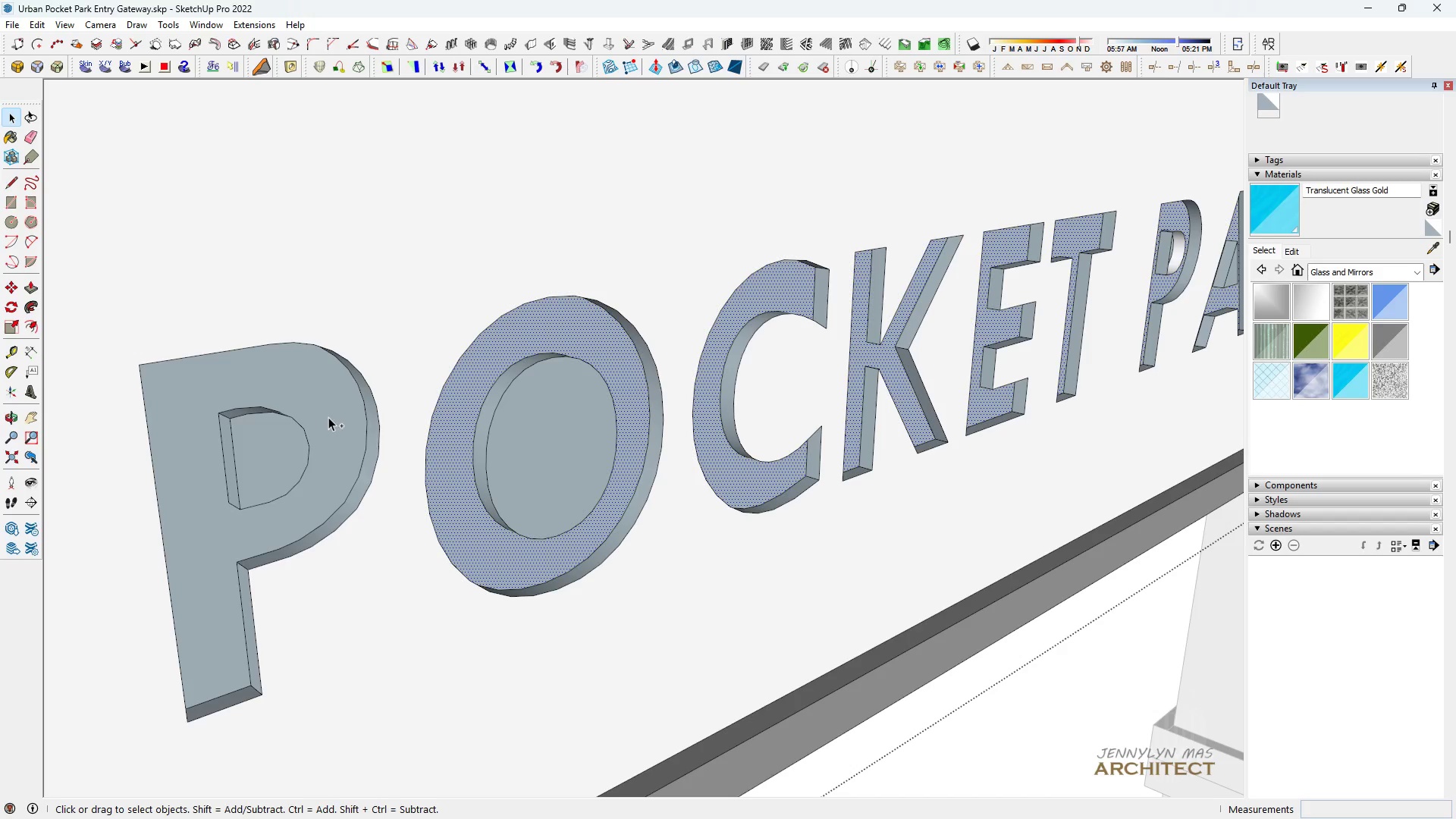 
left_click([328, 417])
 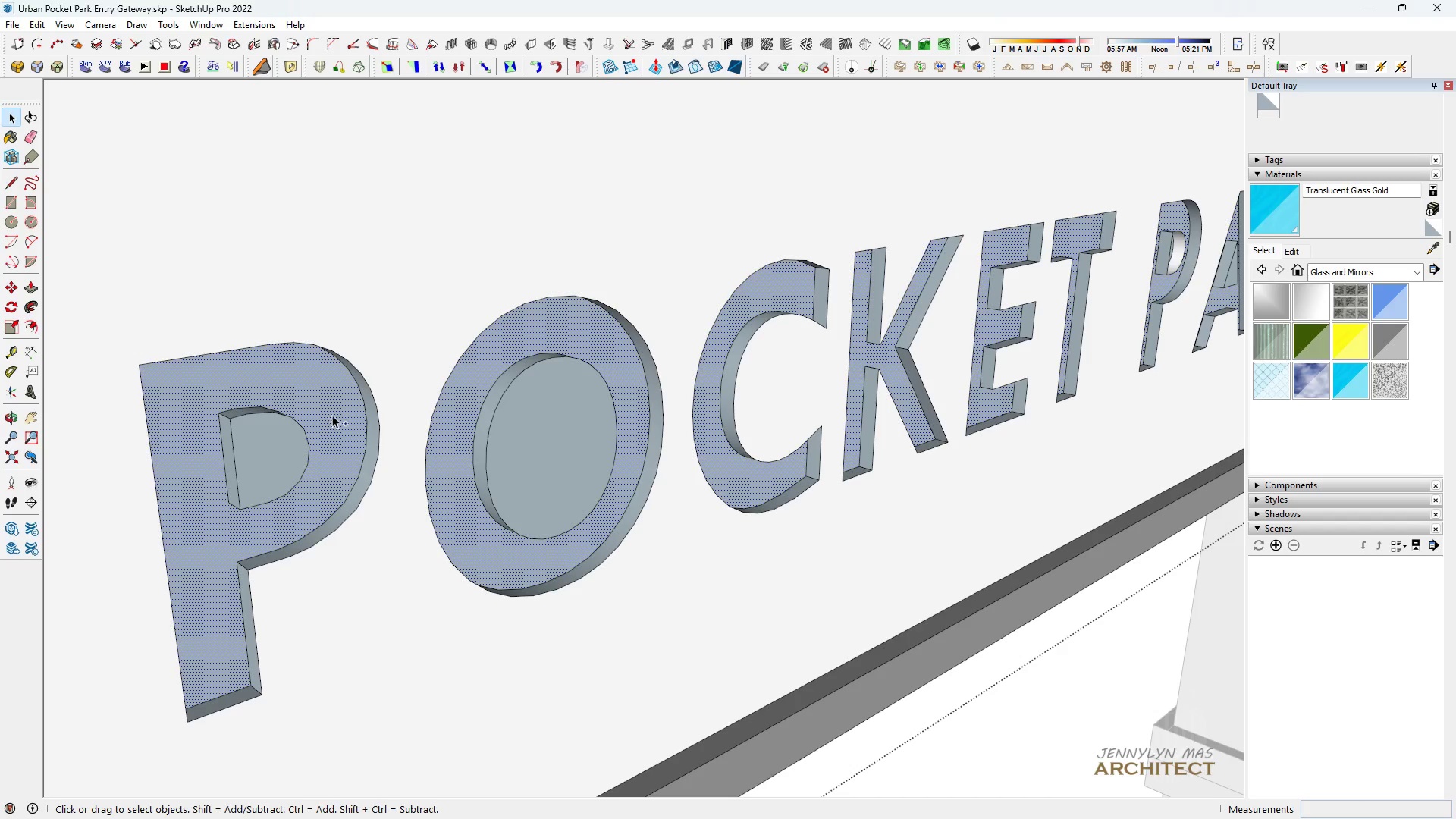 
key(Control+ControlLeft)
 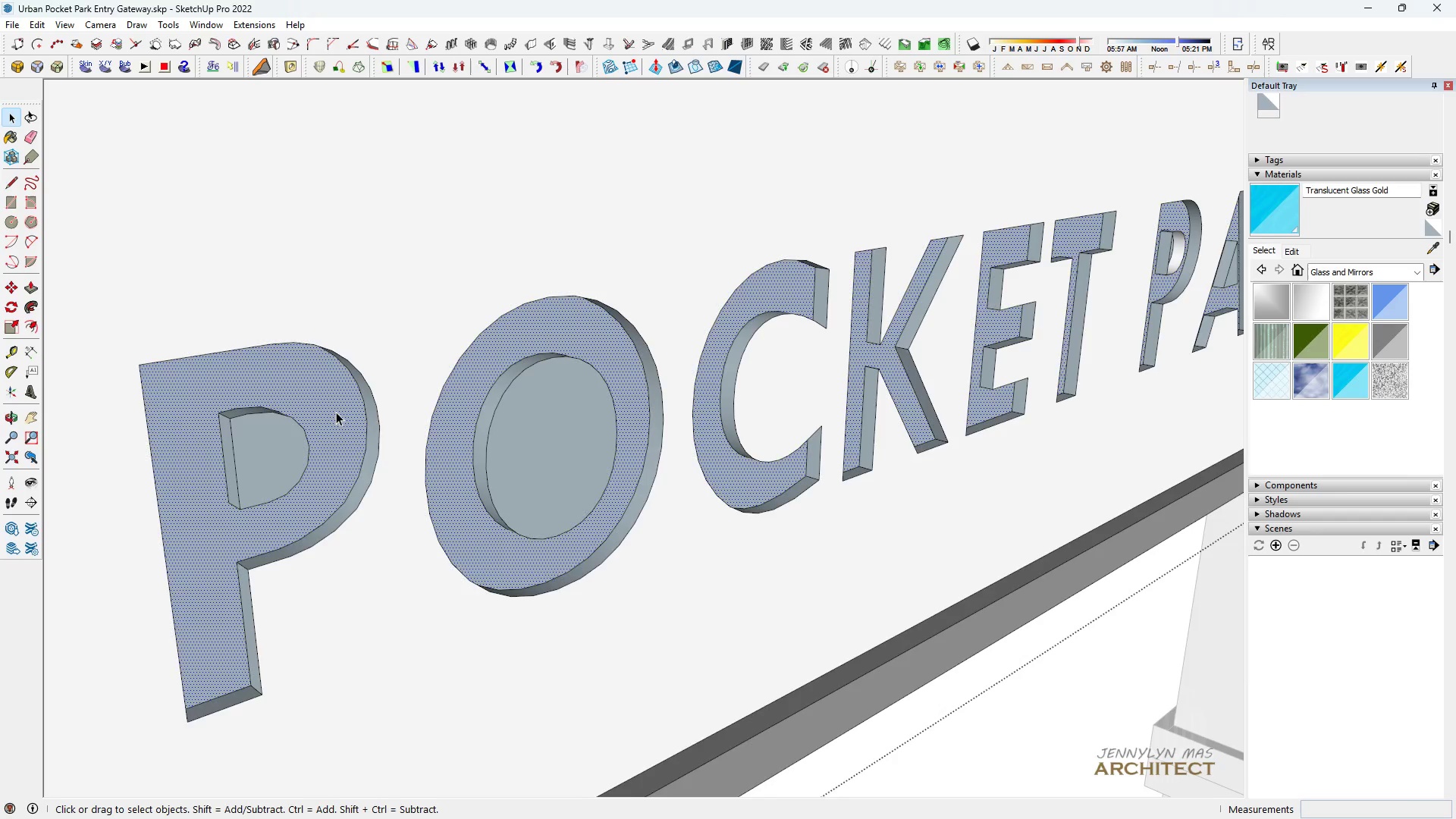 
key(Control+ControlLeft)
 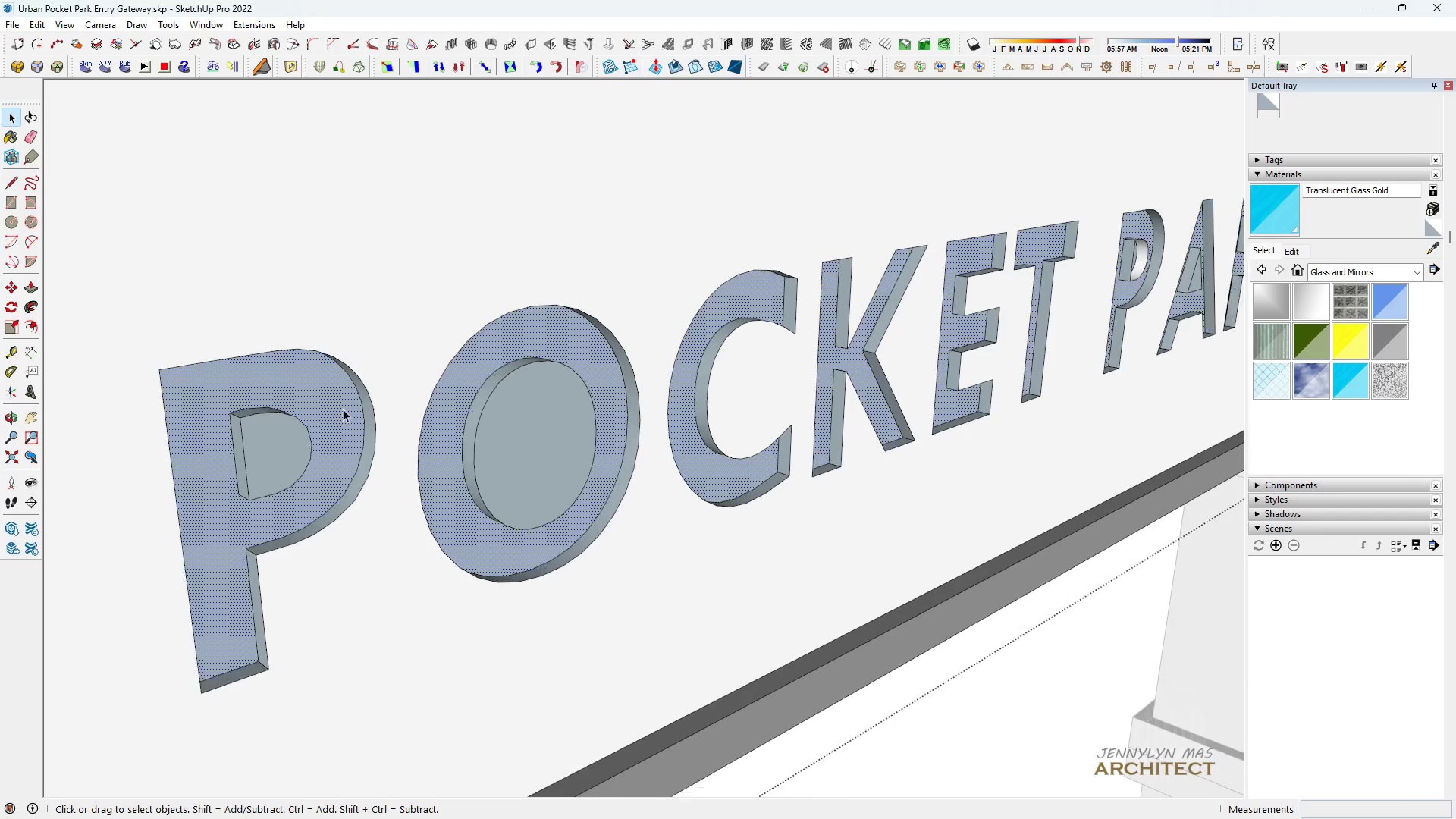 
scroll: coordinate [371, 377], scroll_direction: down, amount: 13.0
 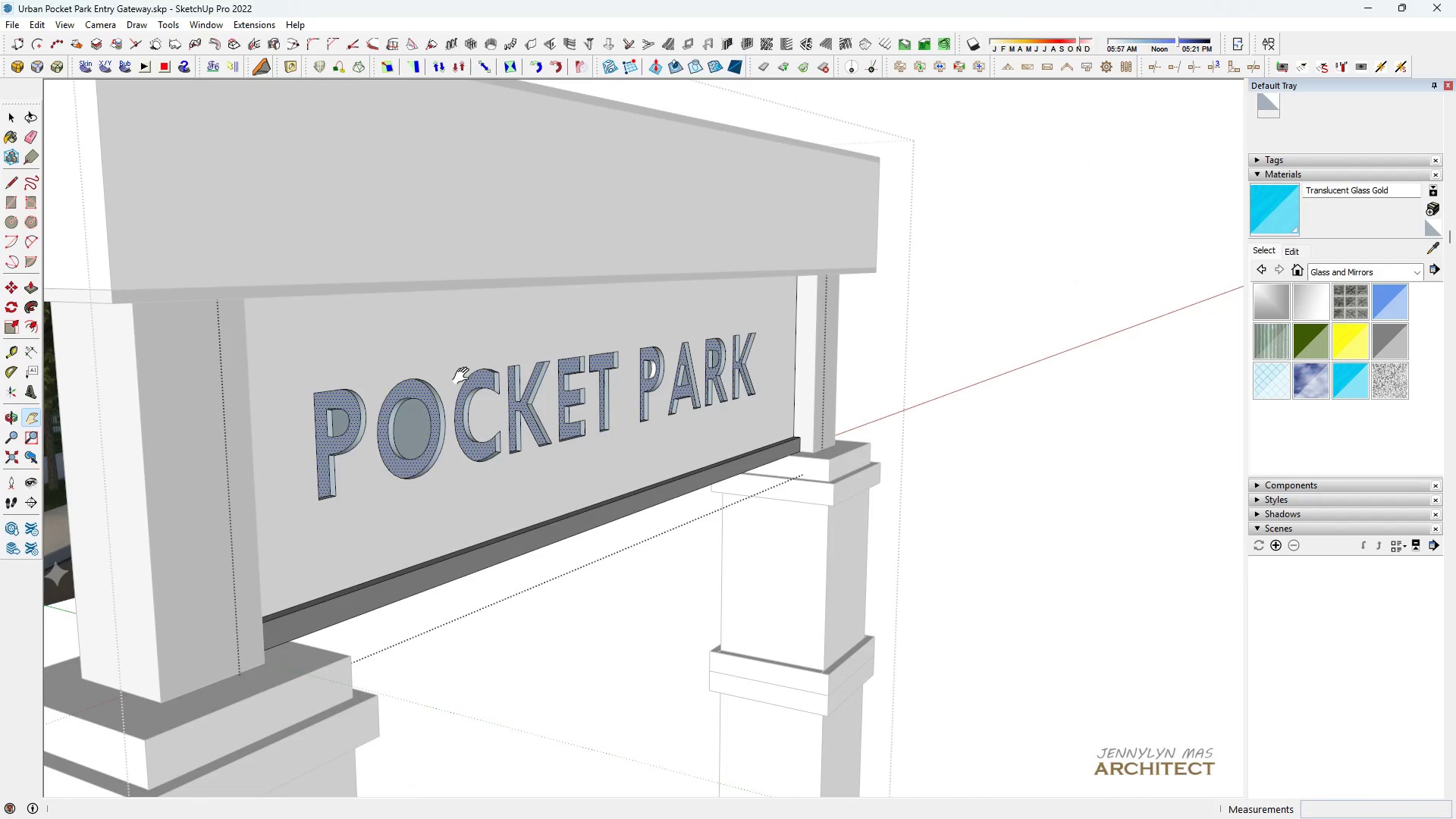 
key(Space)
 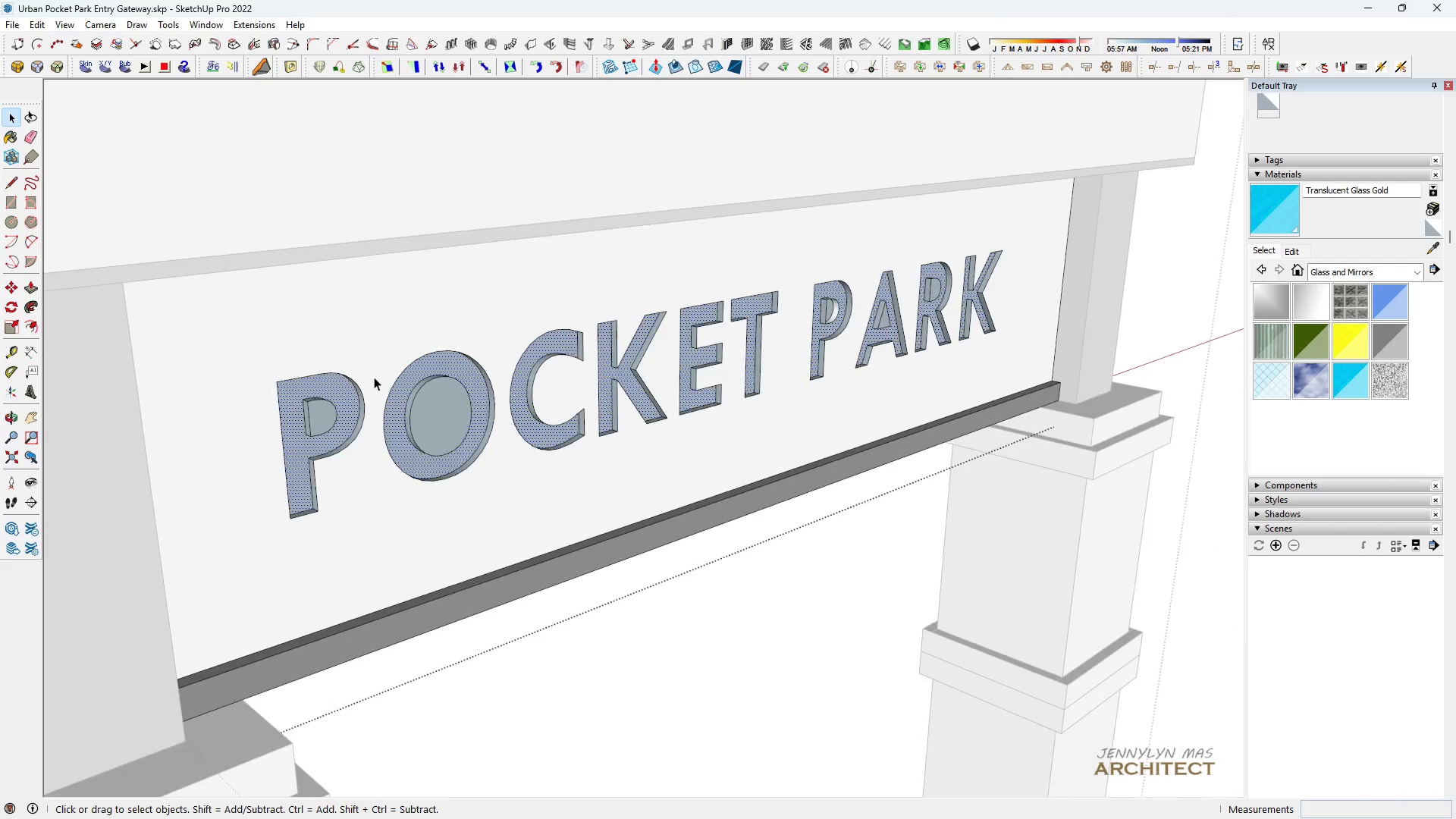 
key(H)
 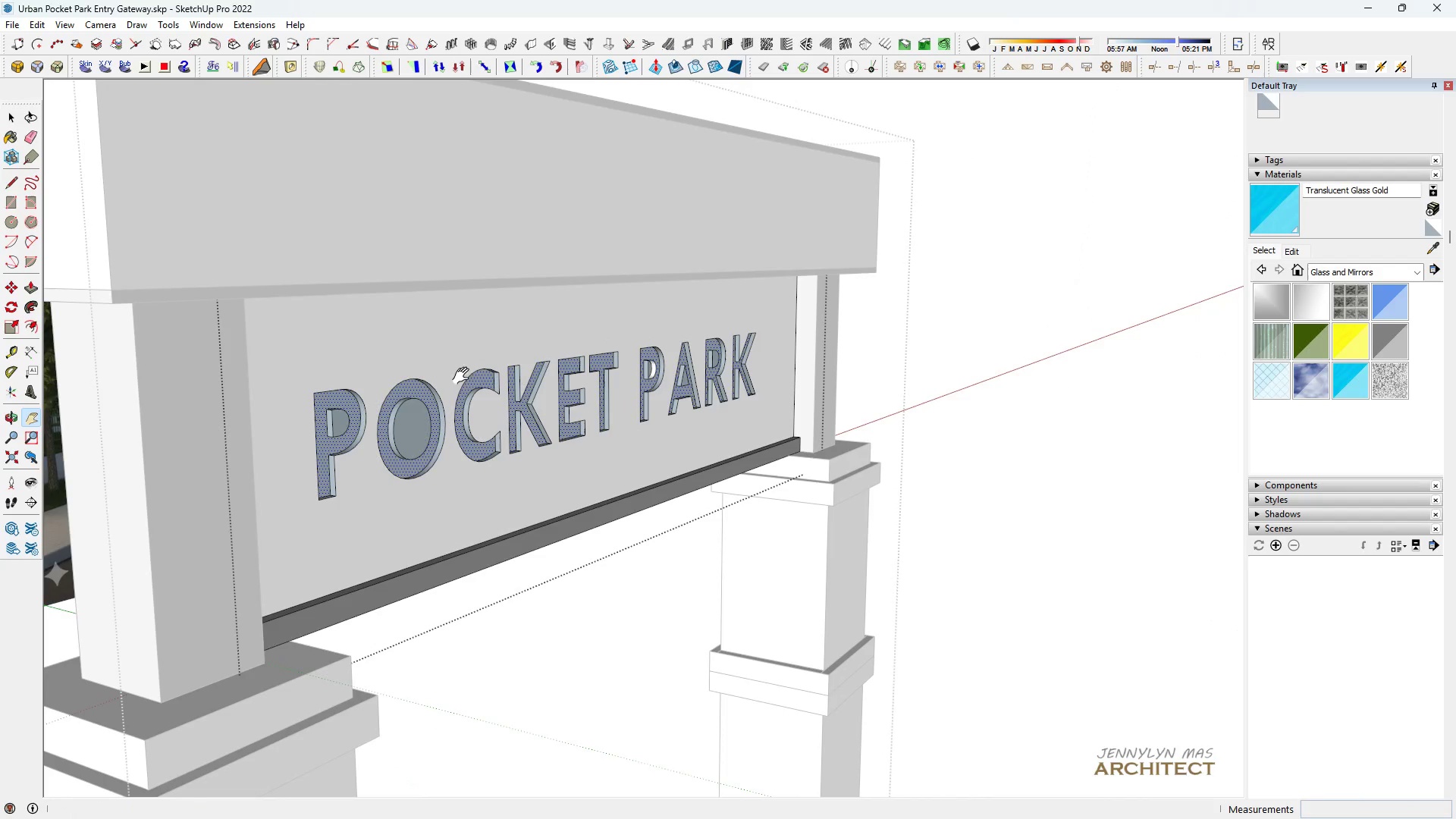 
key(Space)
 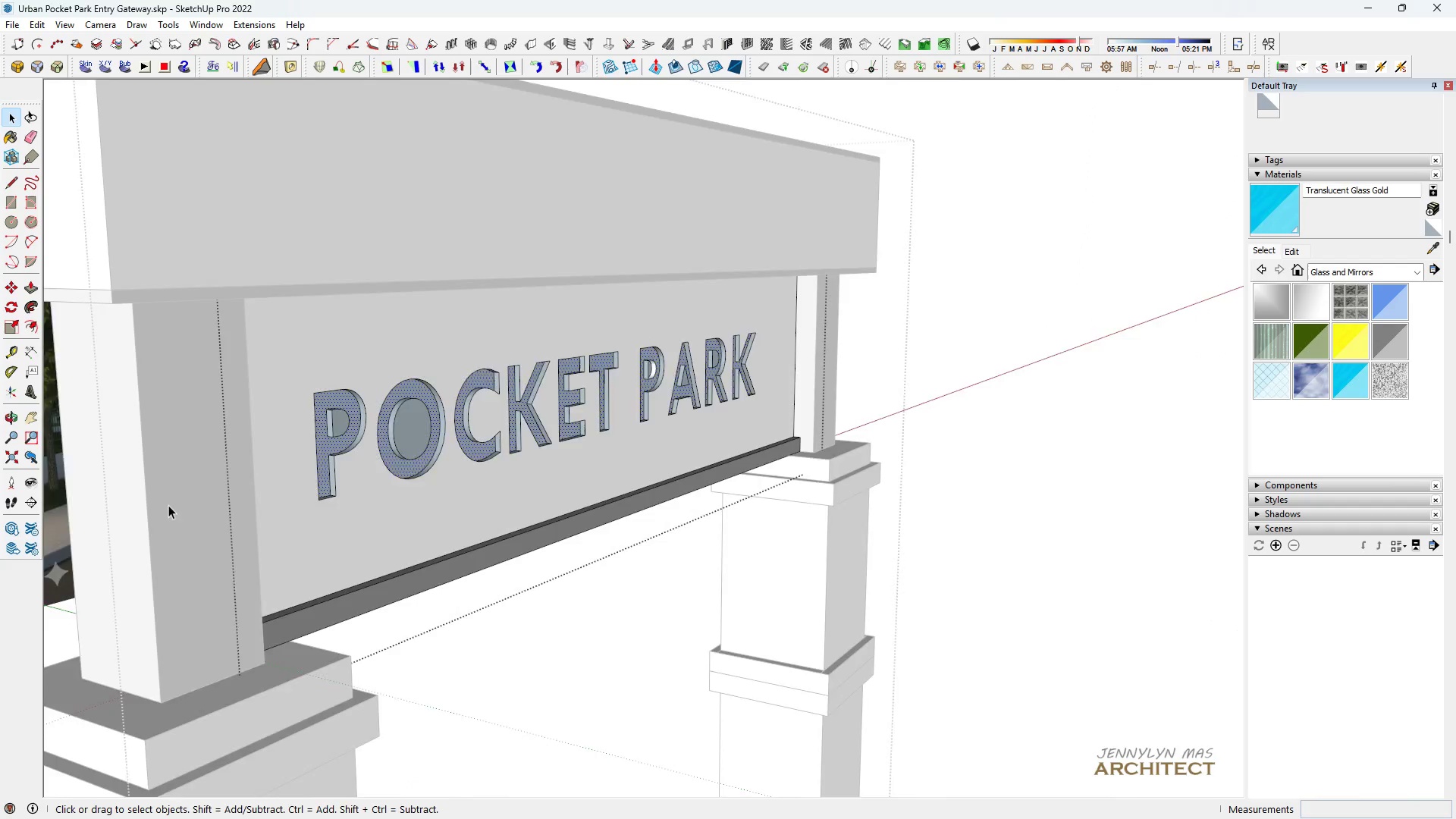 
scroll: coordinate [259, 493], scroll_direction: up, amount: 8.0
 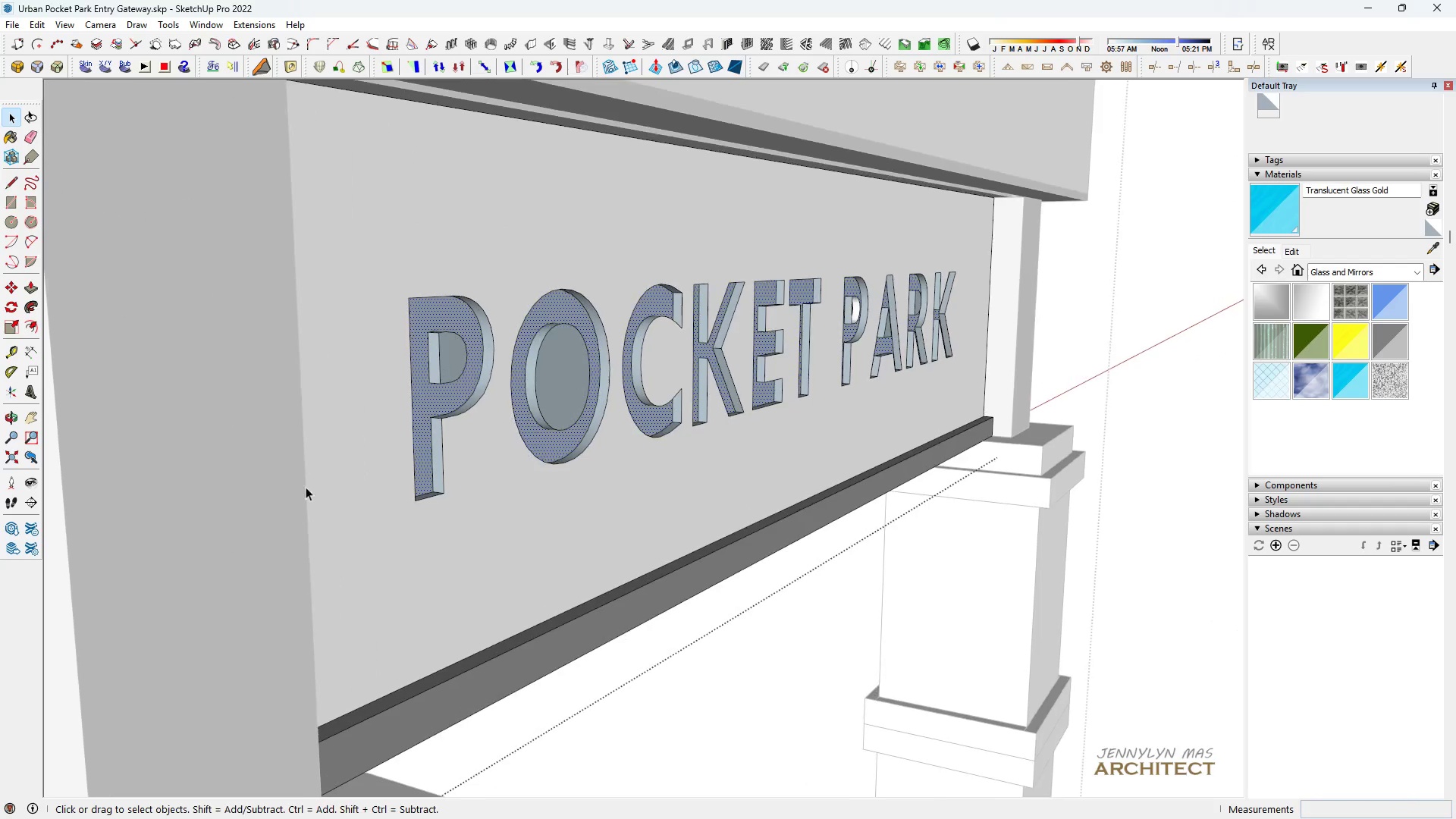 
key(M)
 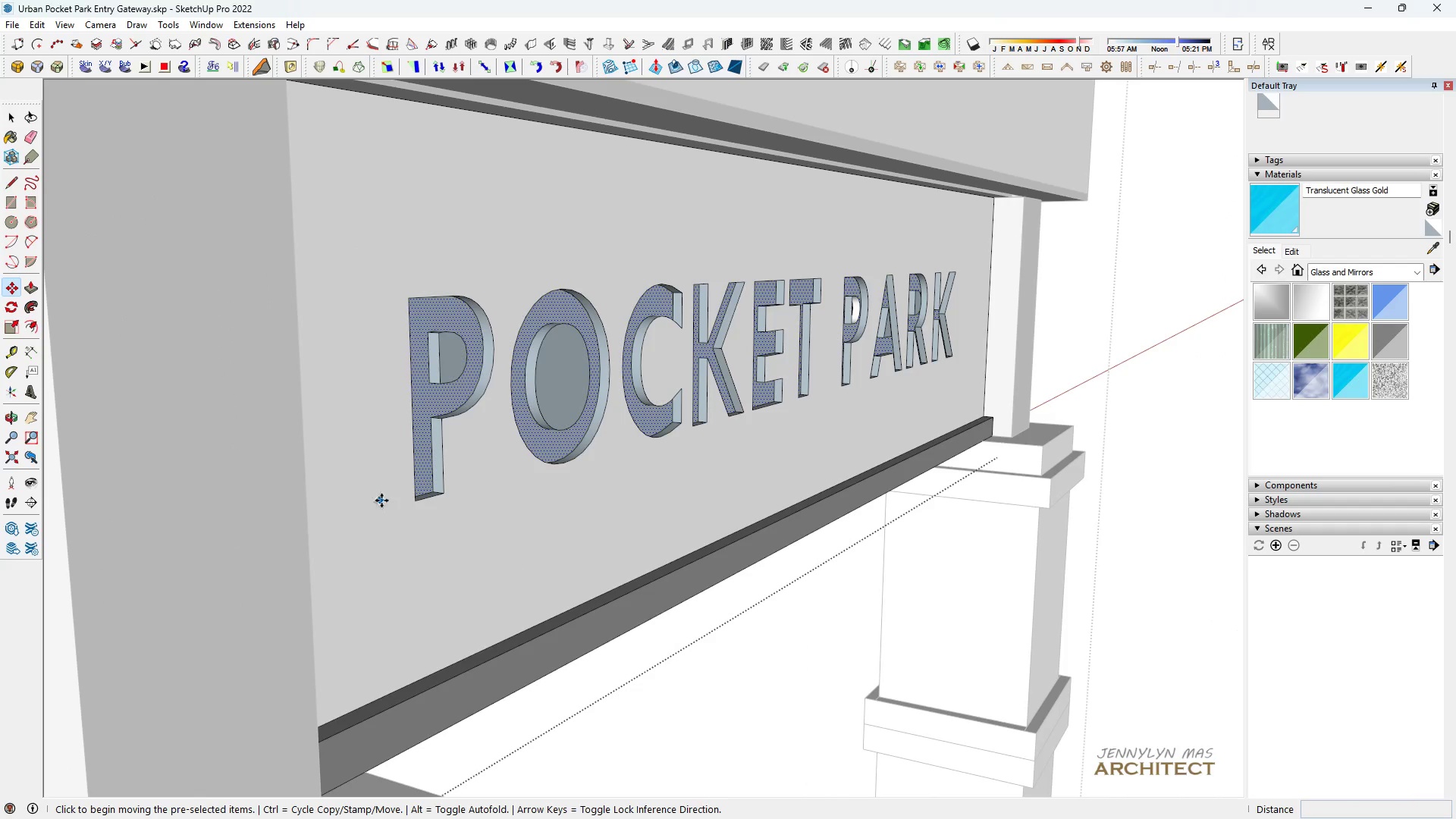 
key(Control+ControlLeft)
 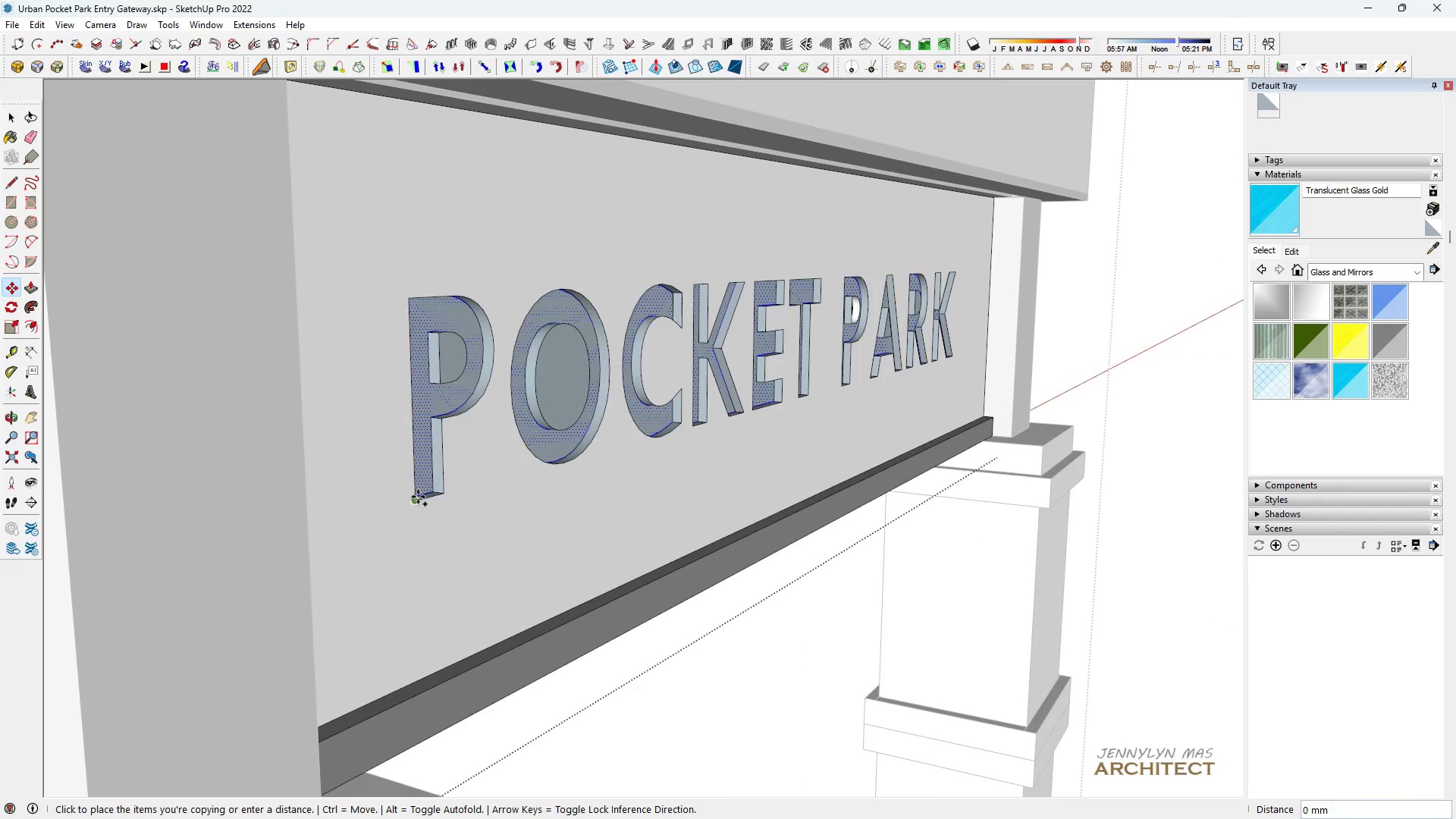 
scroll: coordinate [708, 484], scroll_direction: down, amount: 8.0
 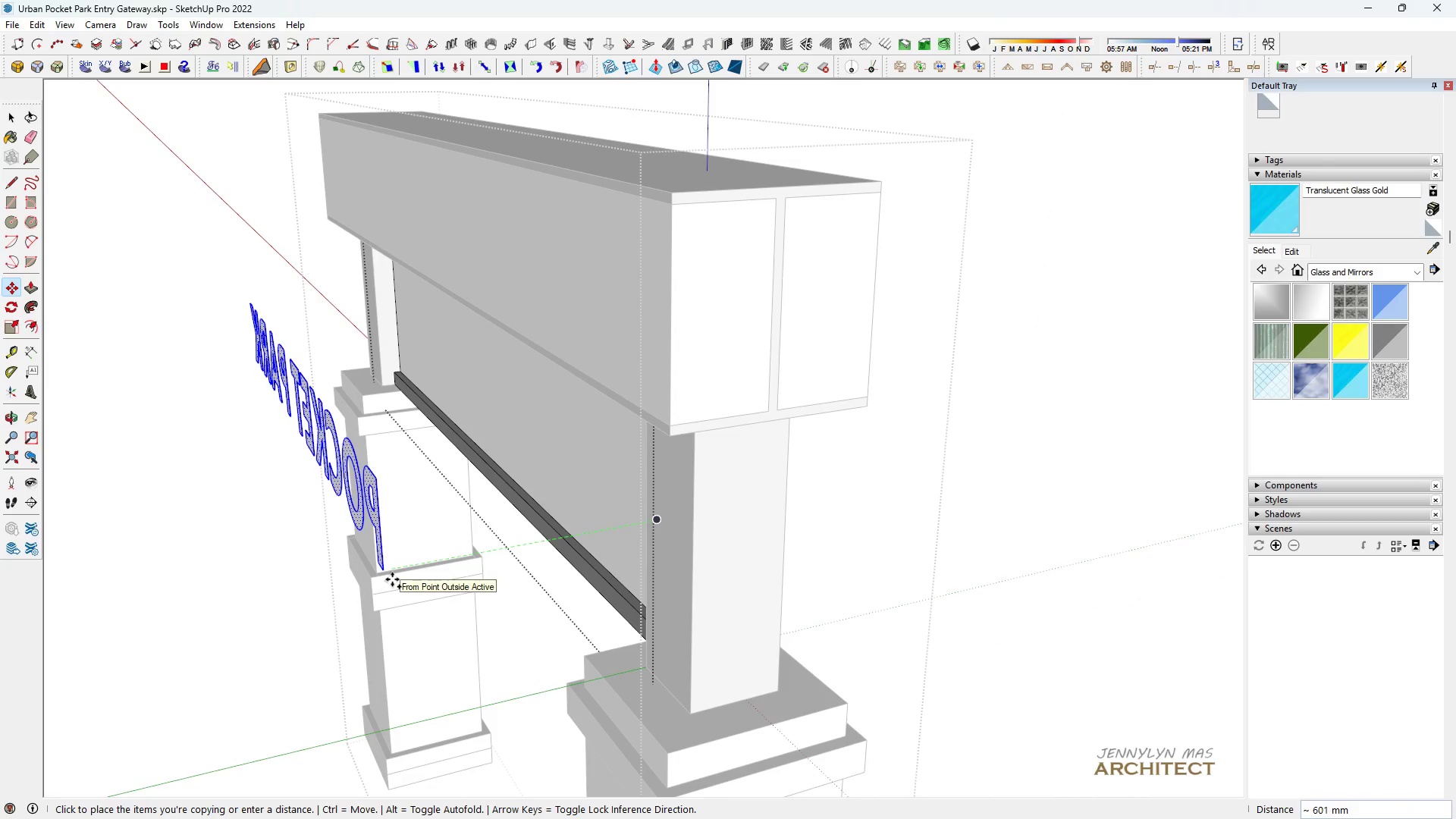 
left_click([392, 579])
 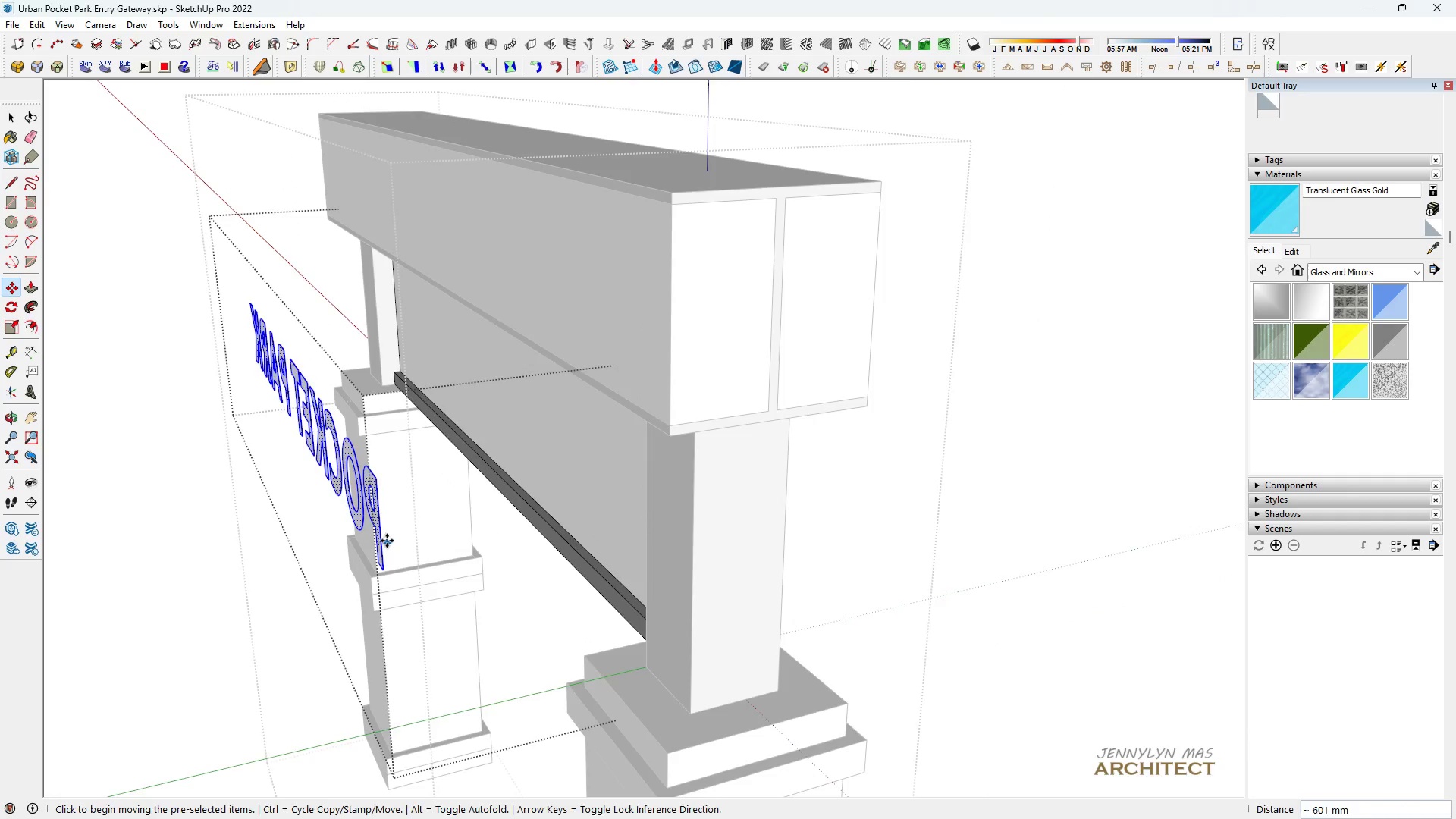 
key(Space)
 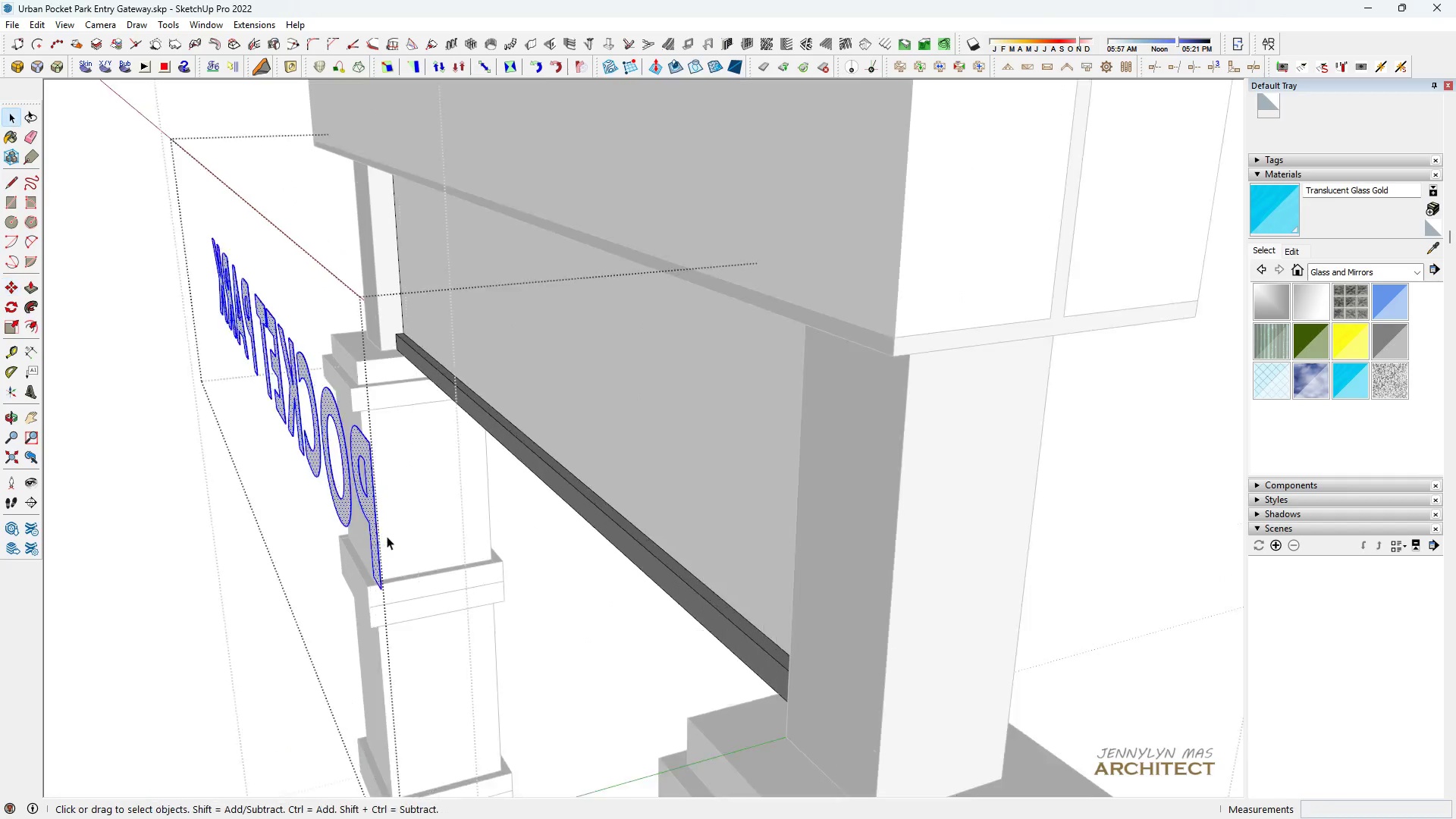 
scroll: coordinate [385, 535], scroll_direction: up, amount: 4.0
 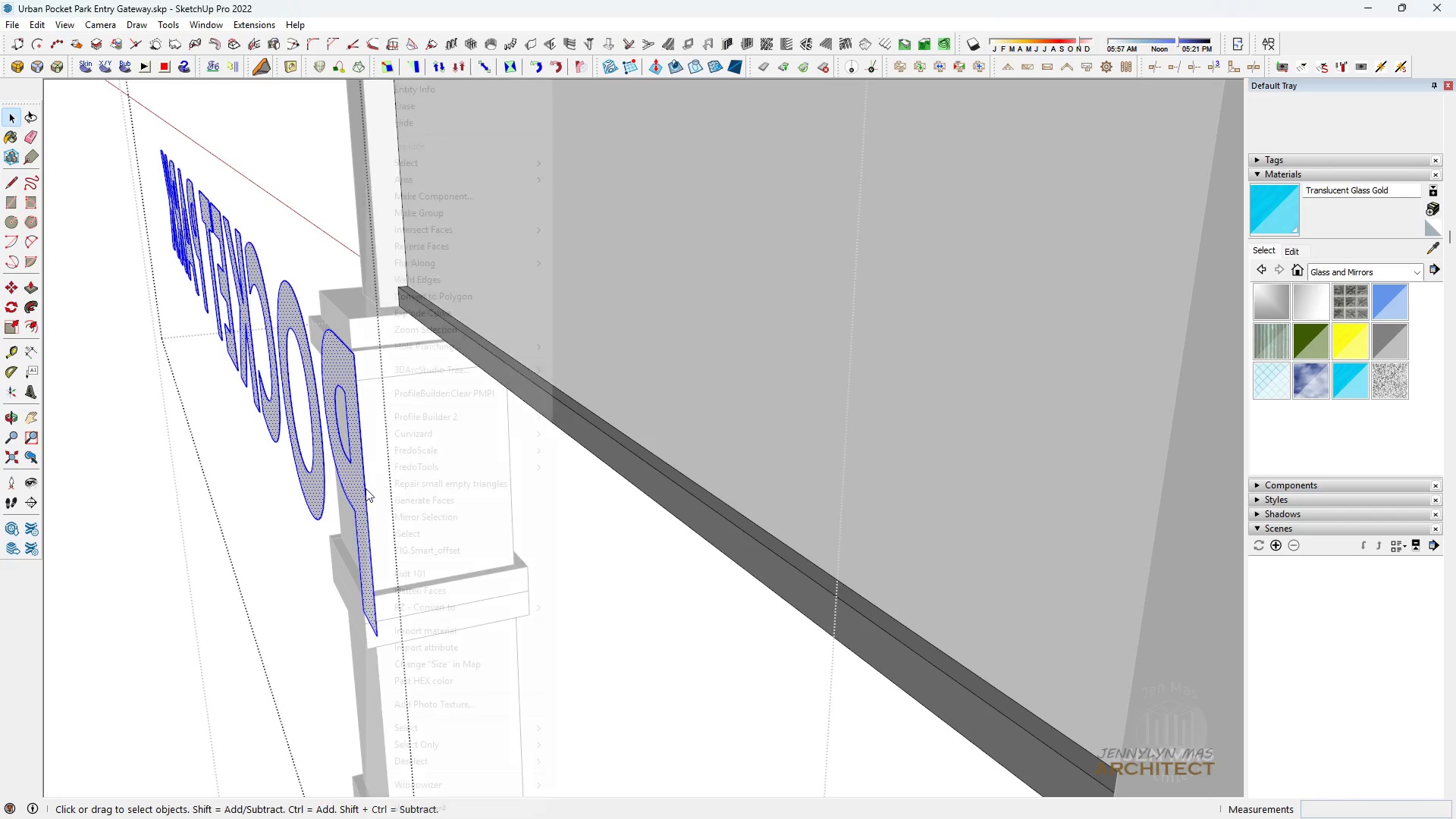 
right_click([366, 488])
 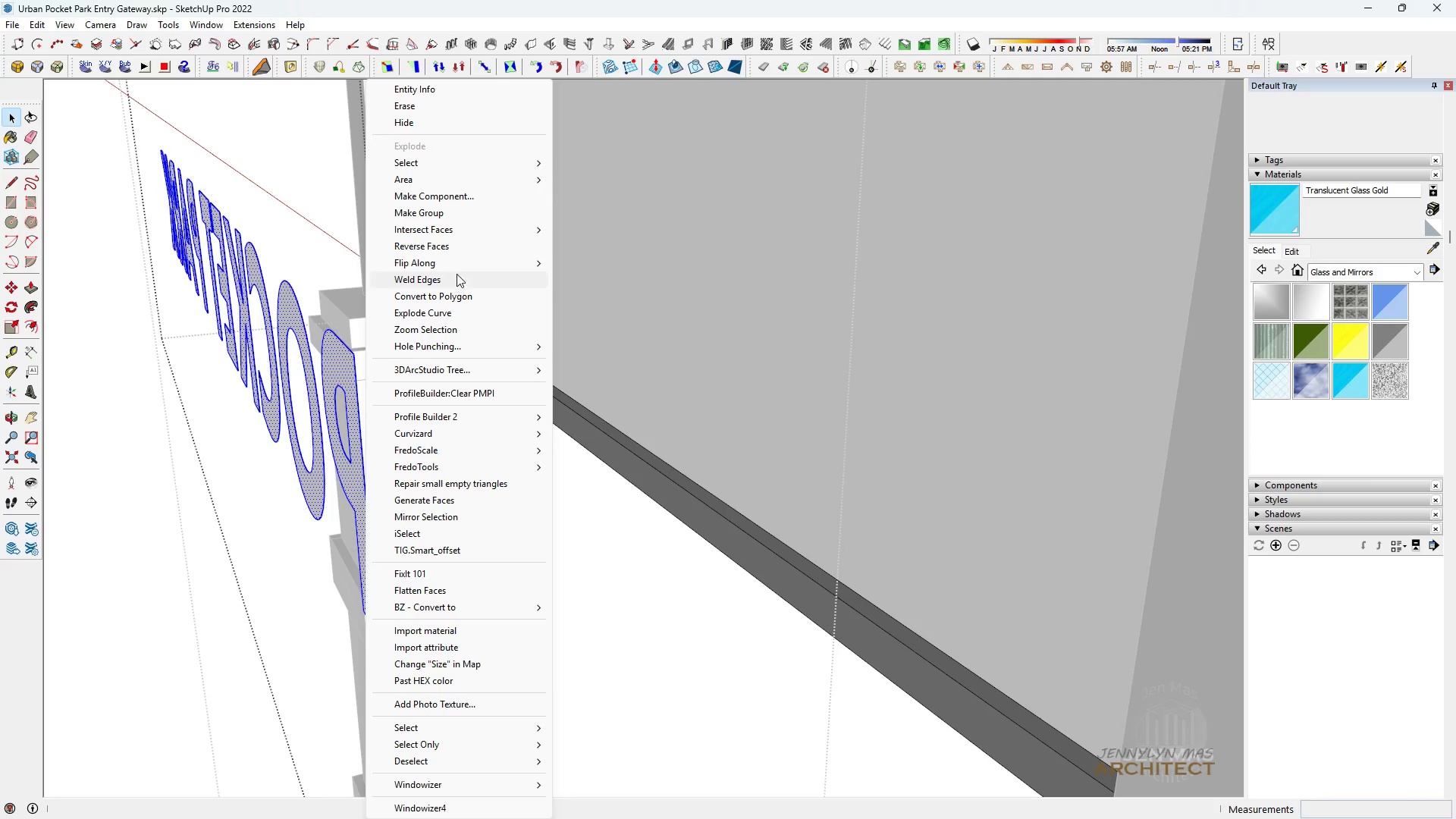 
left_click([455, 262])
 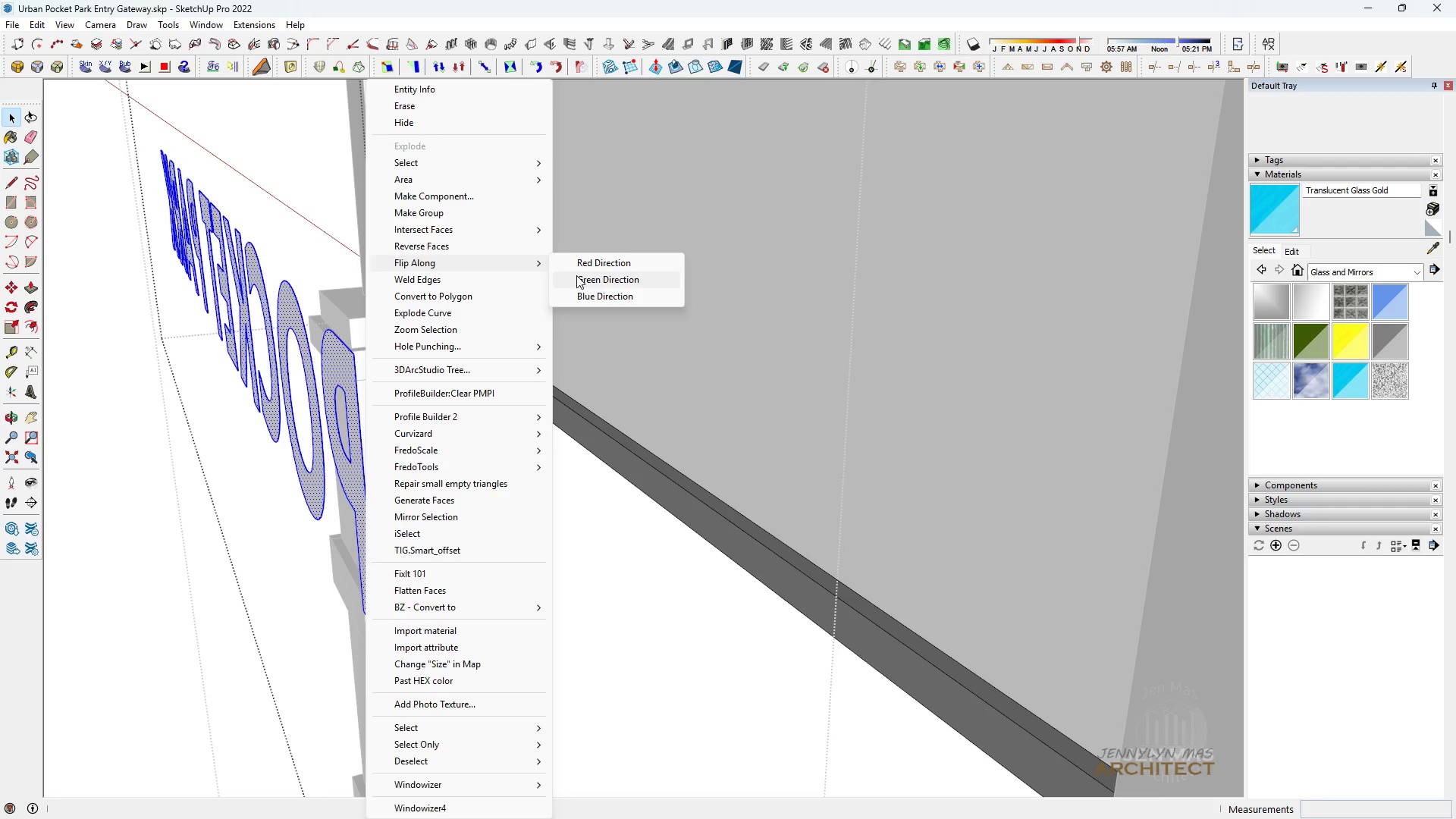 
left_click([578, 275])
 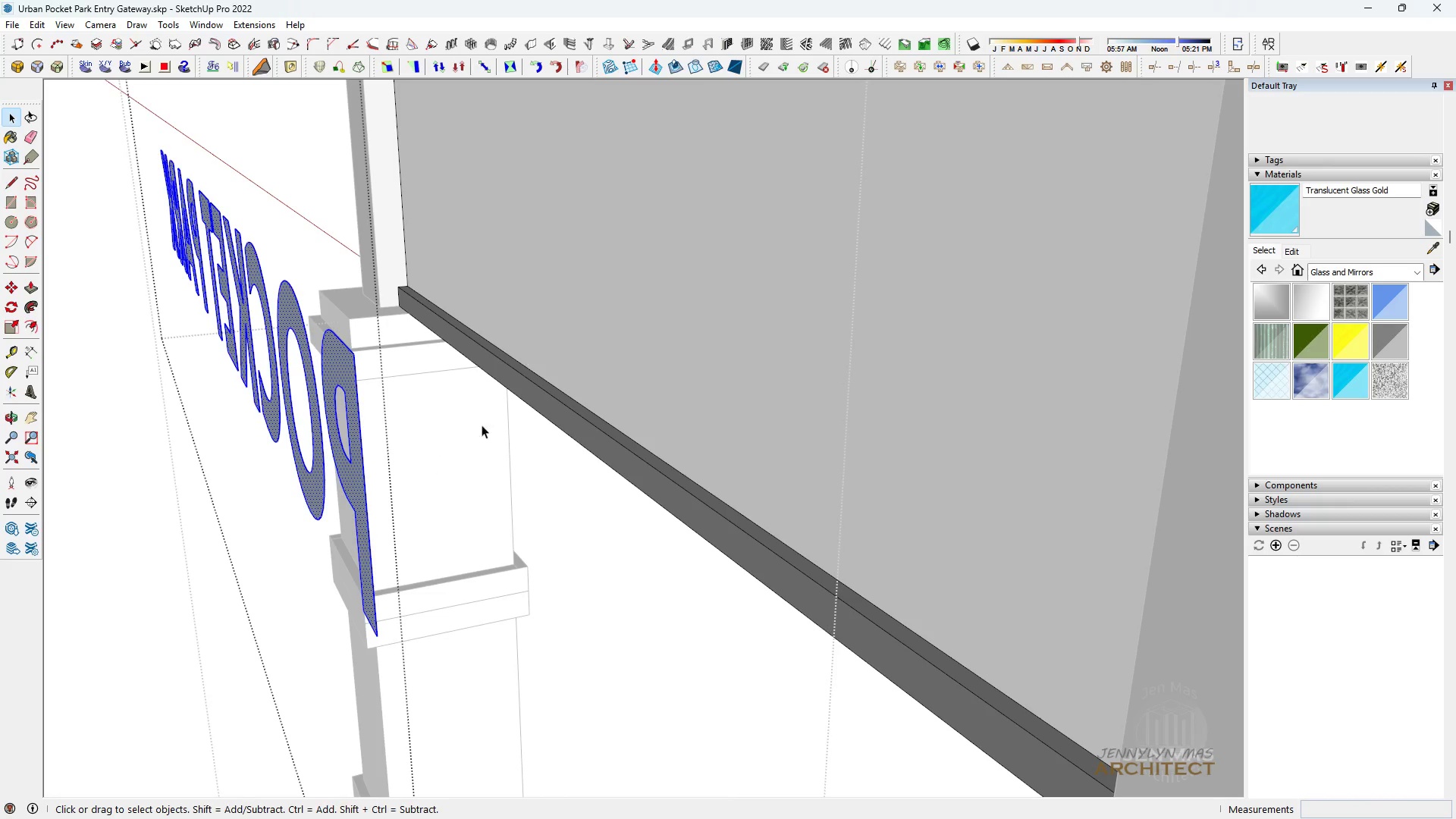 
scroll: coordinate [475, 435], scroll_direction: down, amount: 2.0
 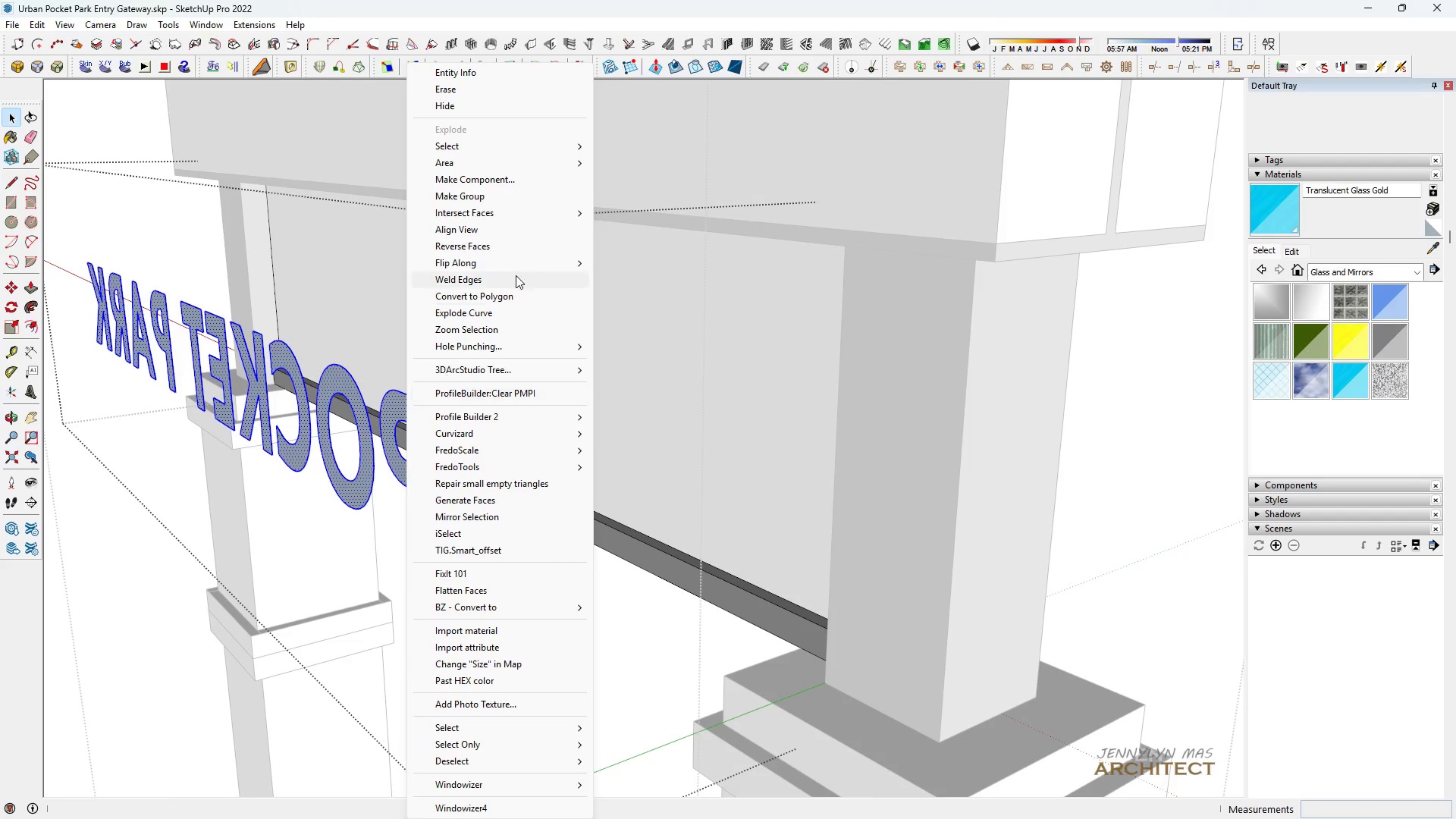 
left_click([524, 262])
 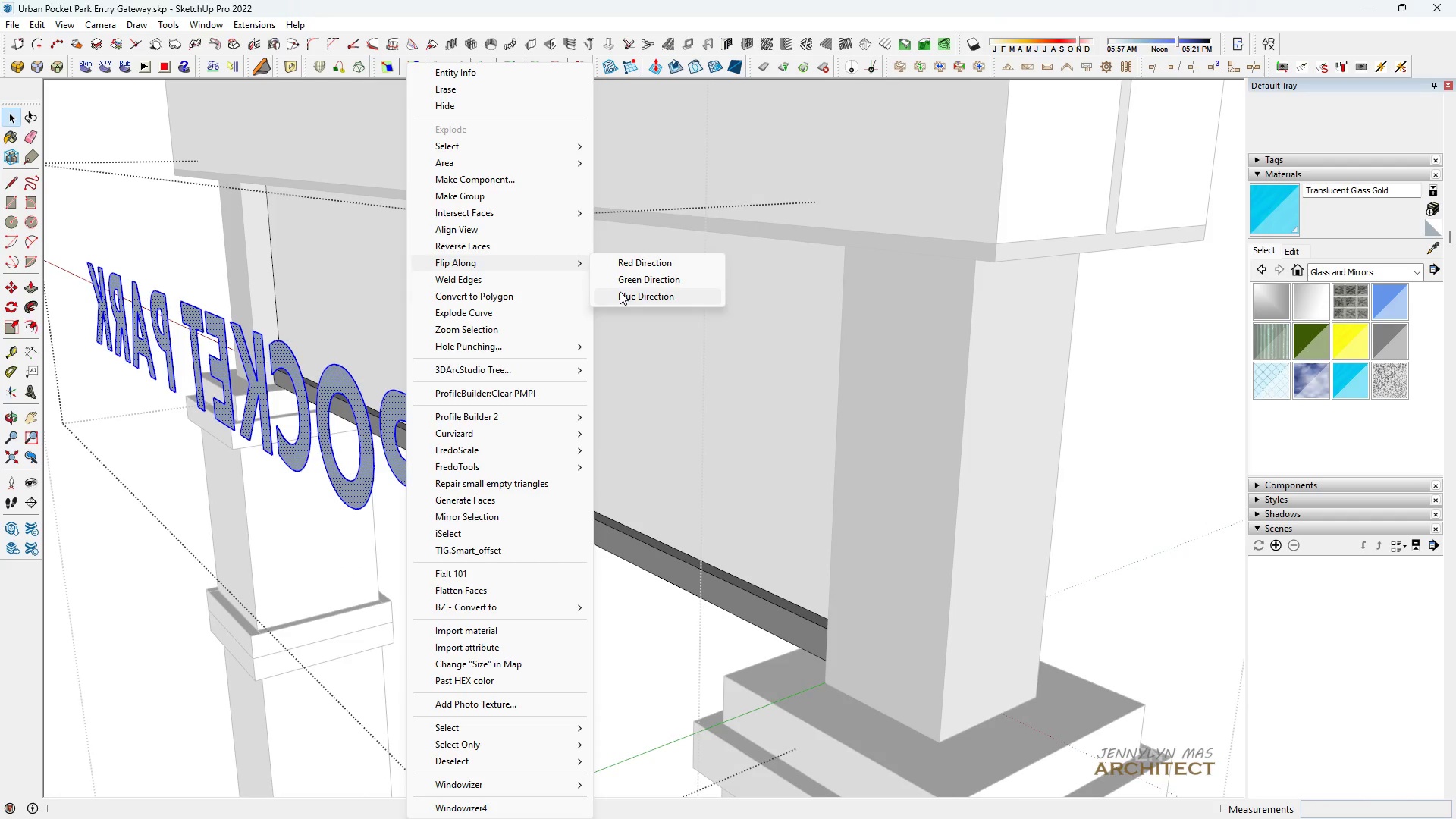 
left_click([620, 265])
 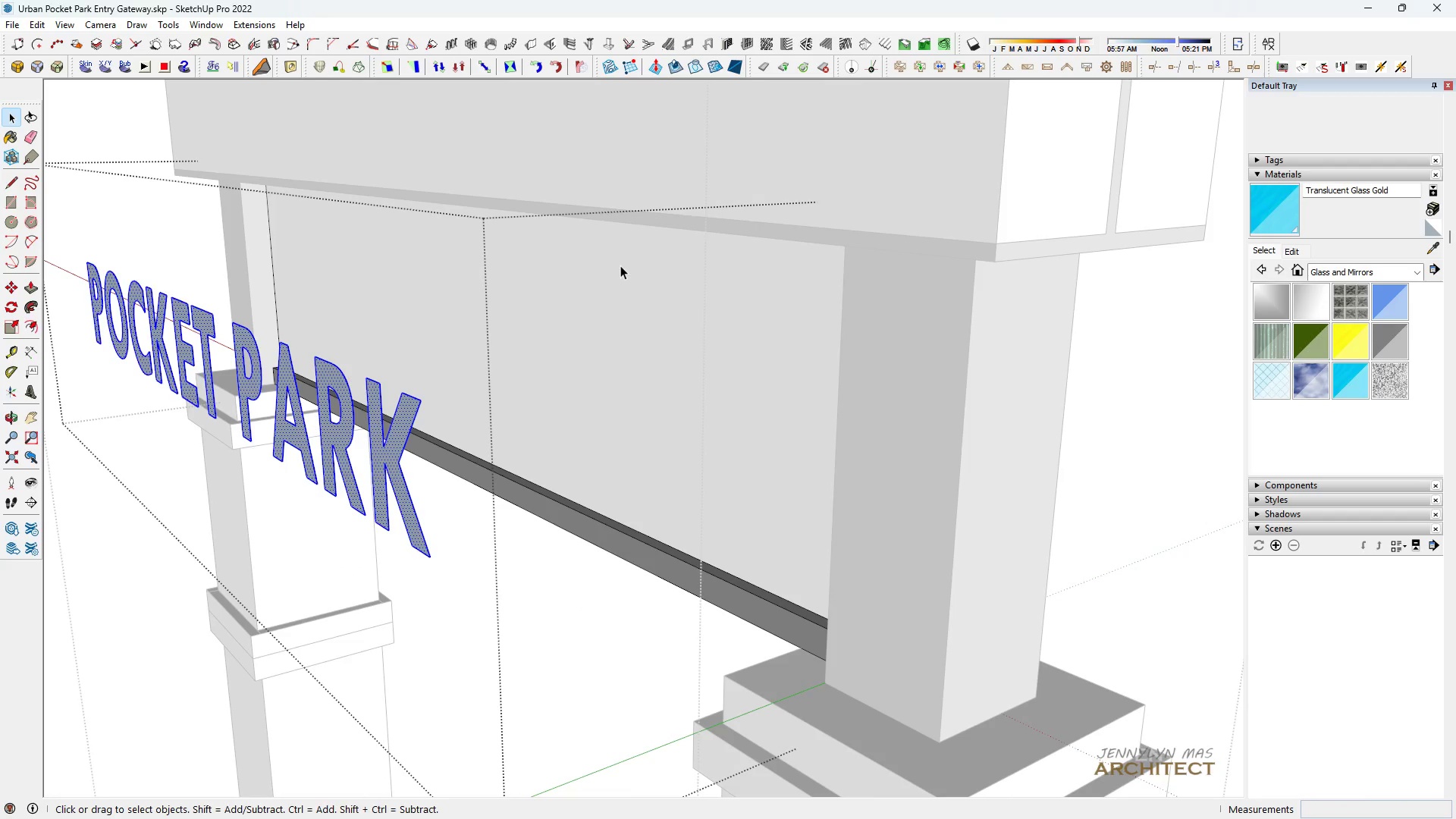 
scroll: coordinate [577, 303], scroll_direction: down, amount: 3.0
 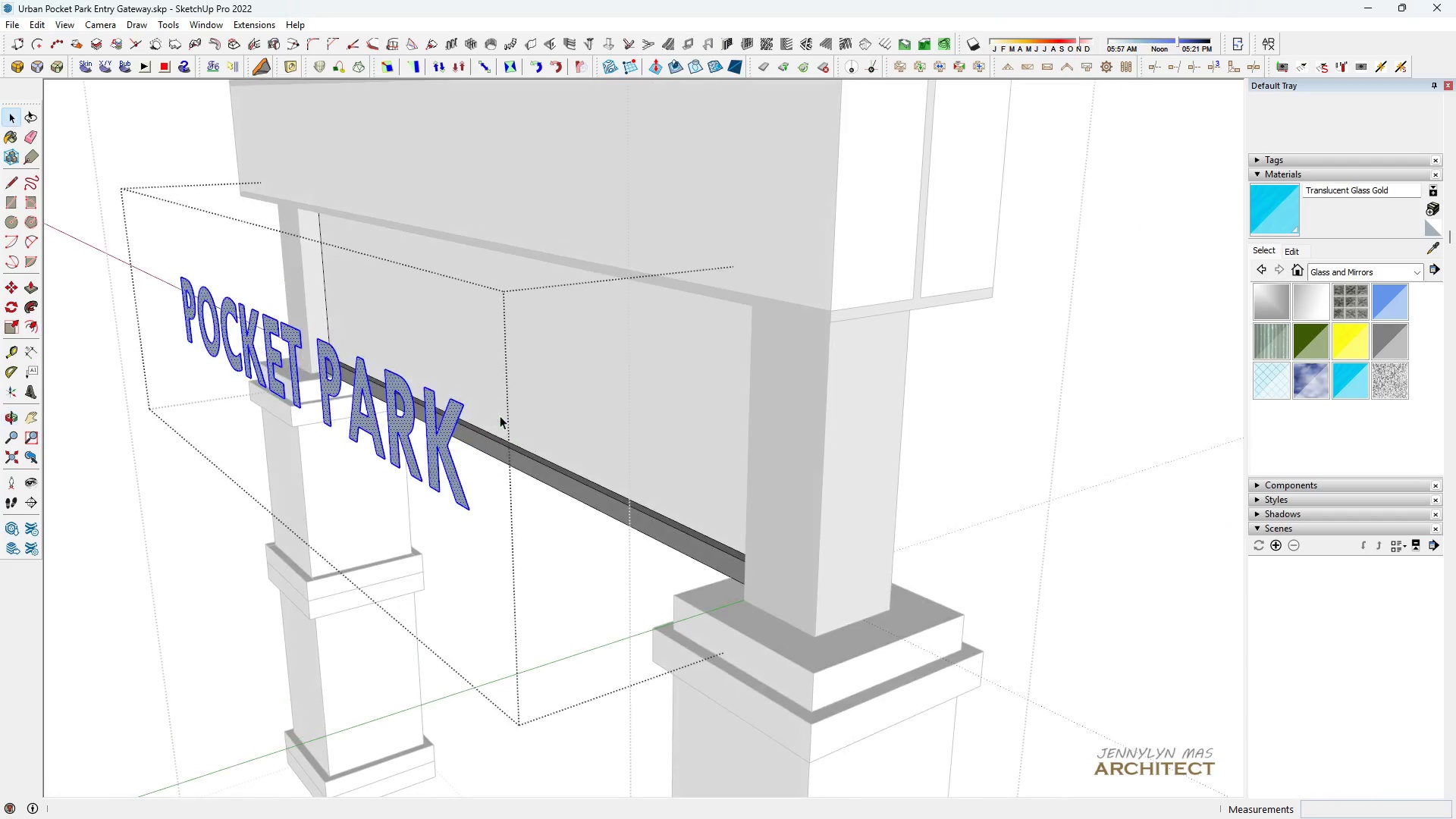 
scroll: coordinate [500, 434], scroll_direction: up, amount: 3.0
 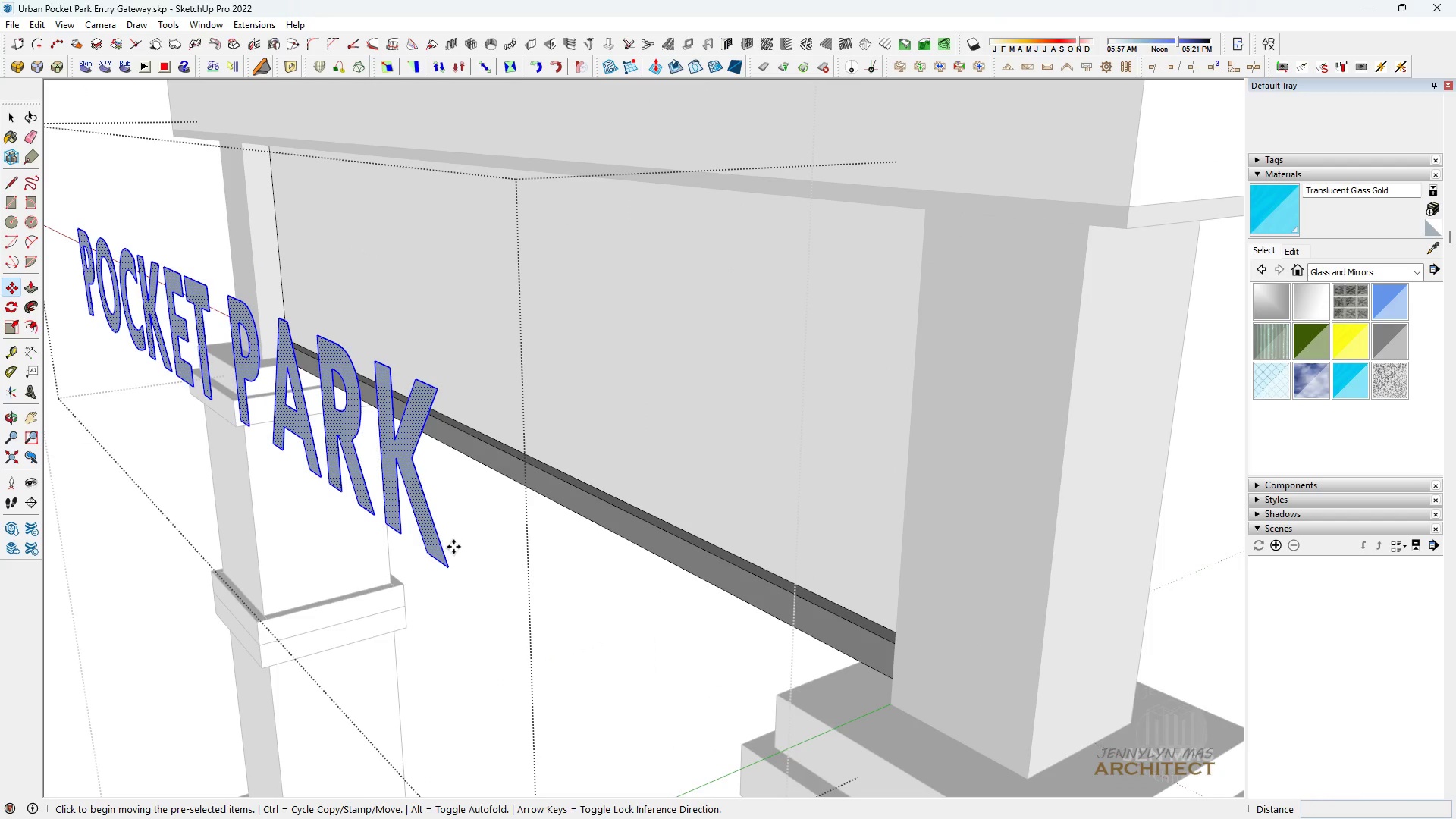 
key(Space)
 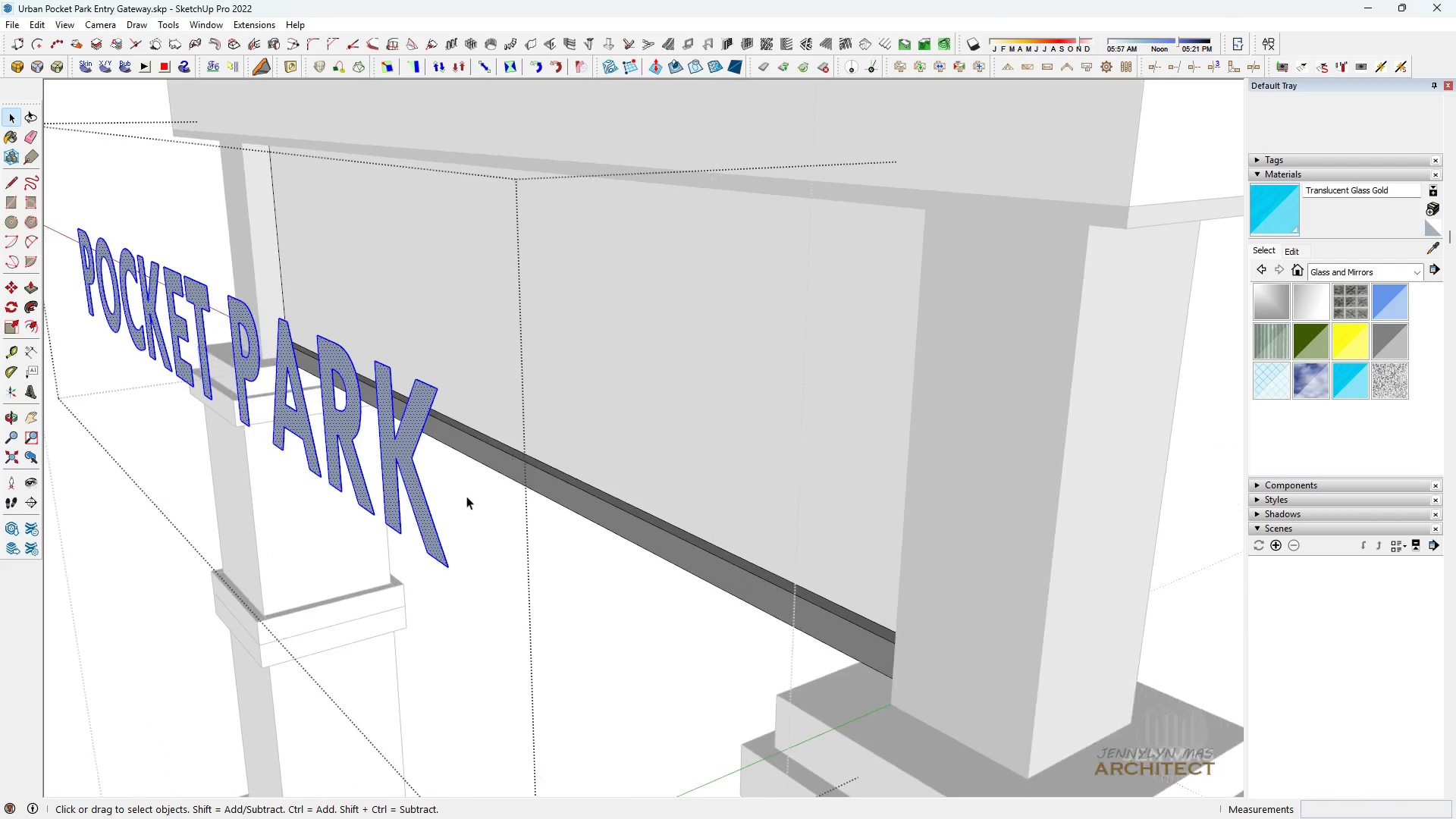 
key(M)
 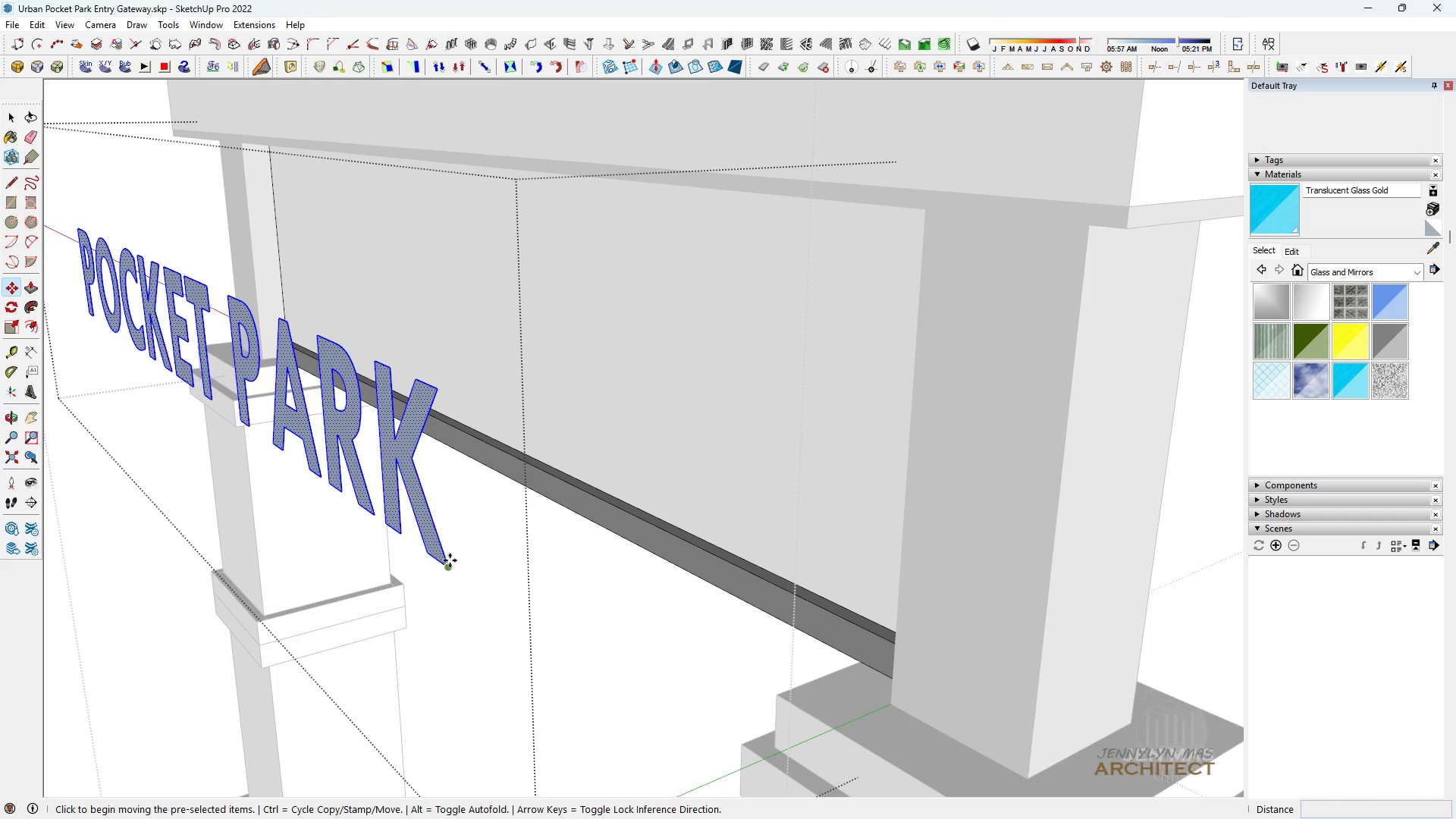 
left_click([450, 560])
 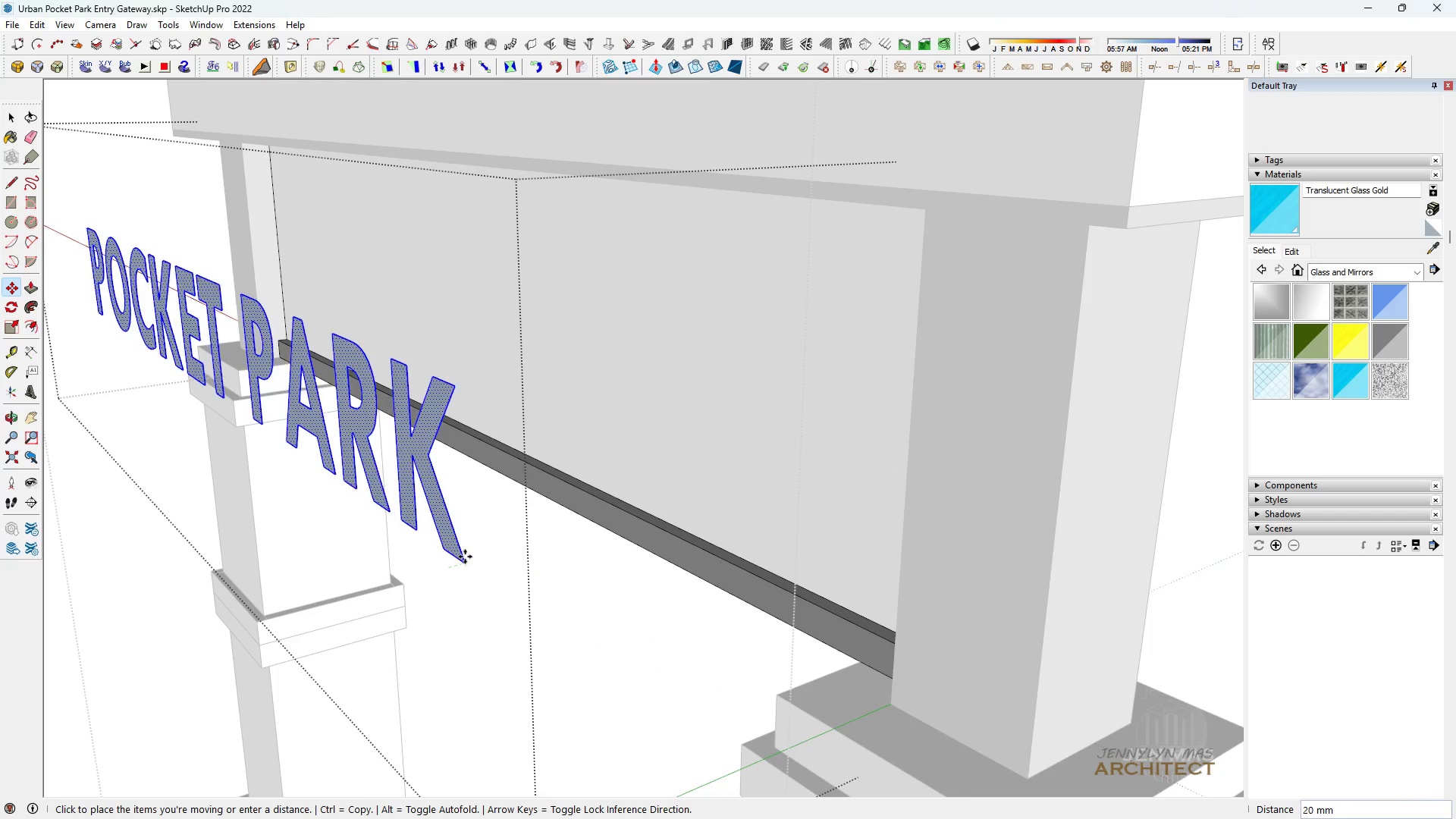 
hold_key(key=ShiftLeft, duration=1.09)
left_click([715, 541])
 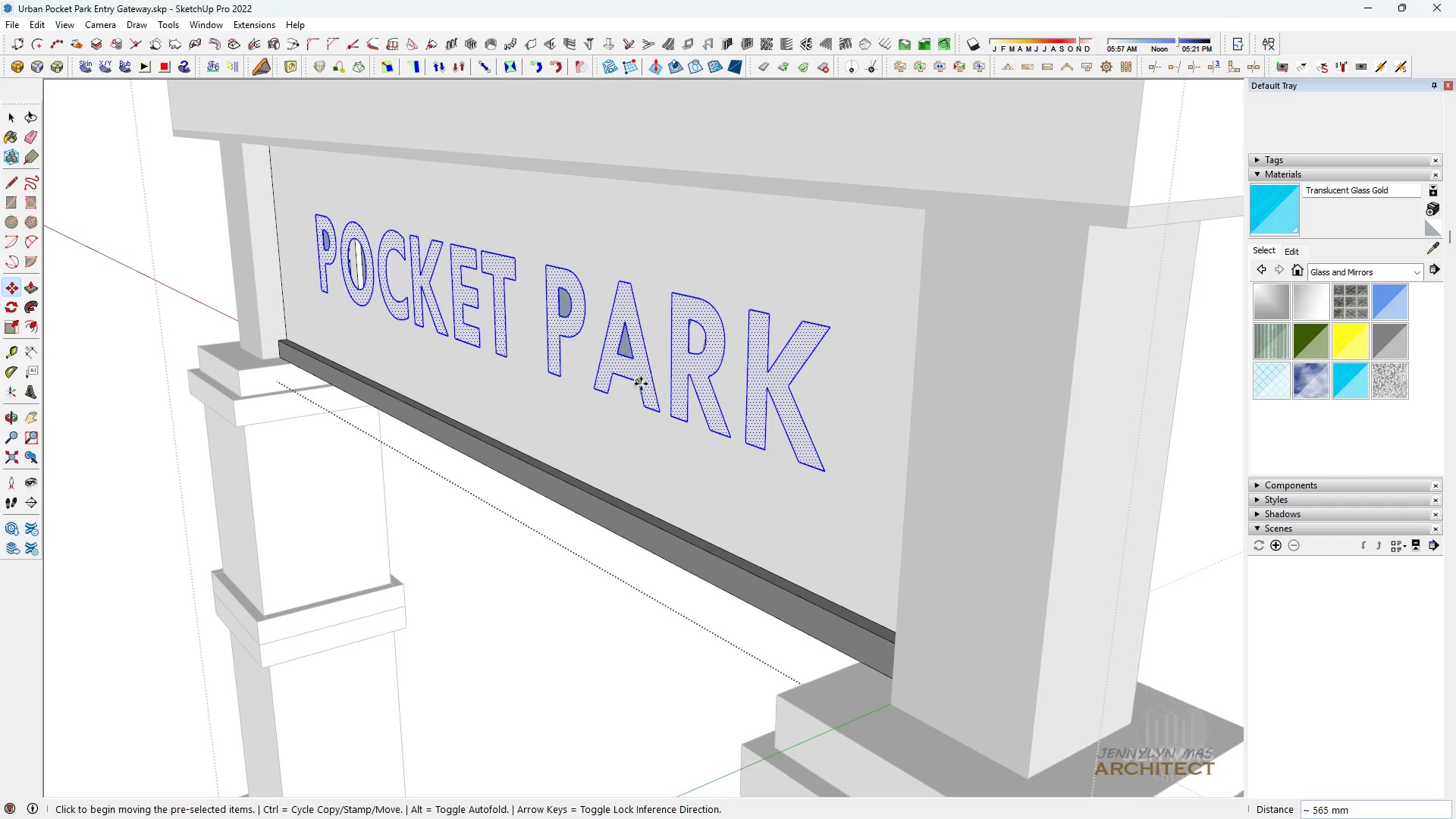 
scroll: coordinate [634, 366], scroll_direction: up, amount: 9.0
 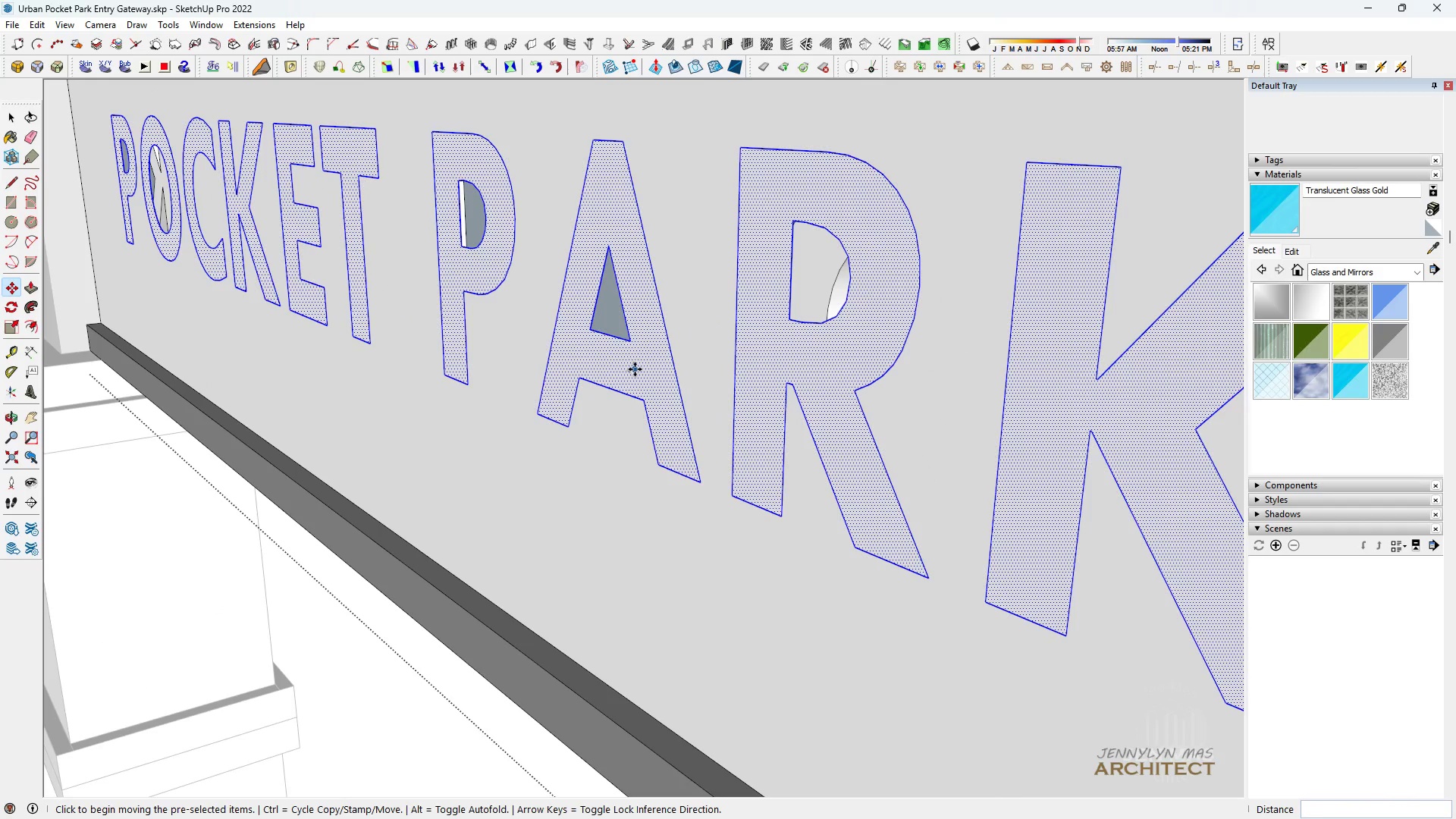 
key(Space)
 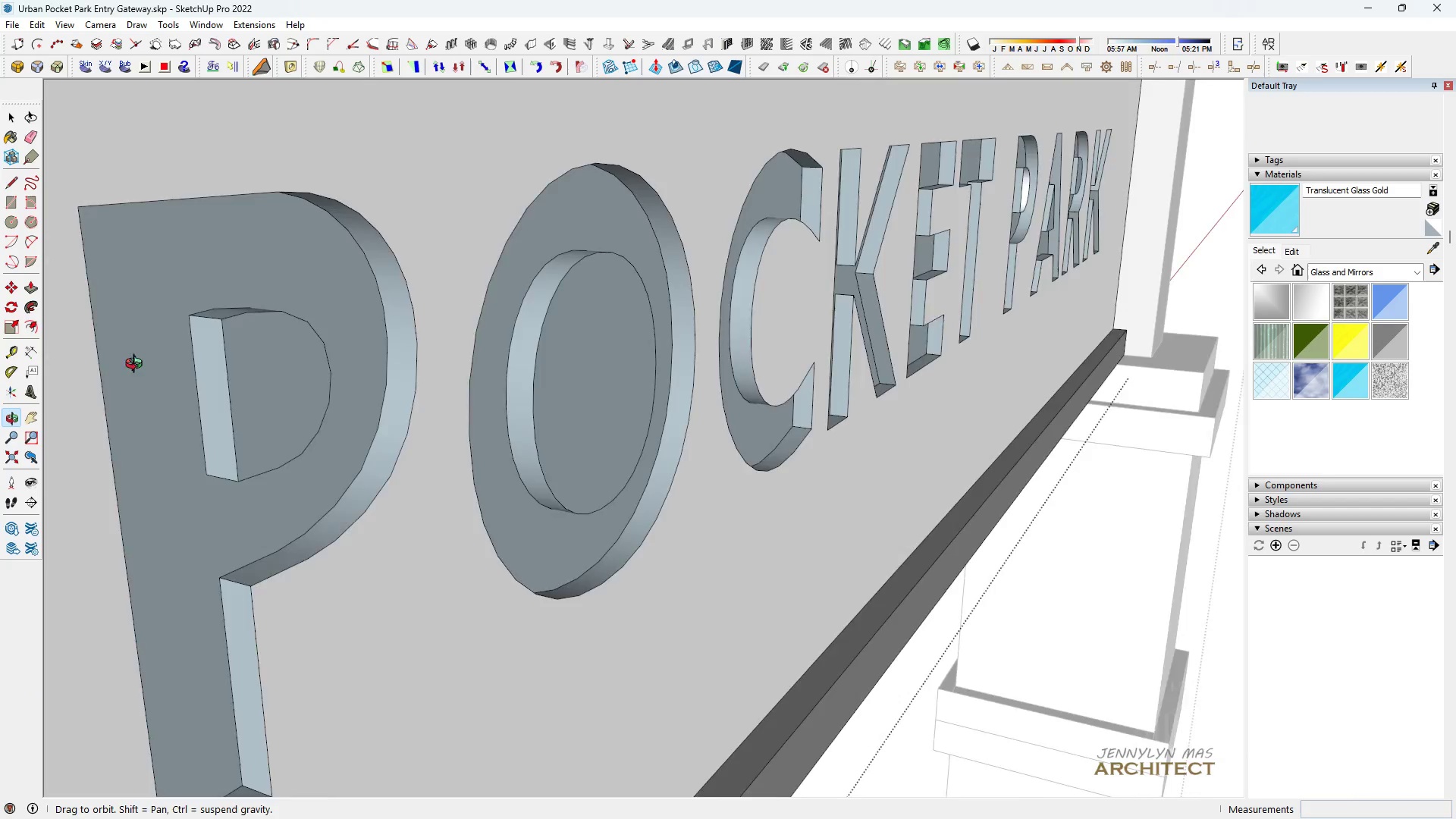 
scroll: coordinate [876, 306], scroll_direction: up, amount: 2.0
 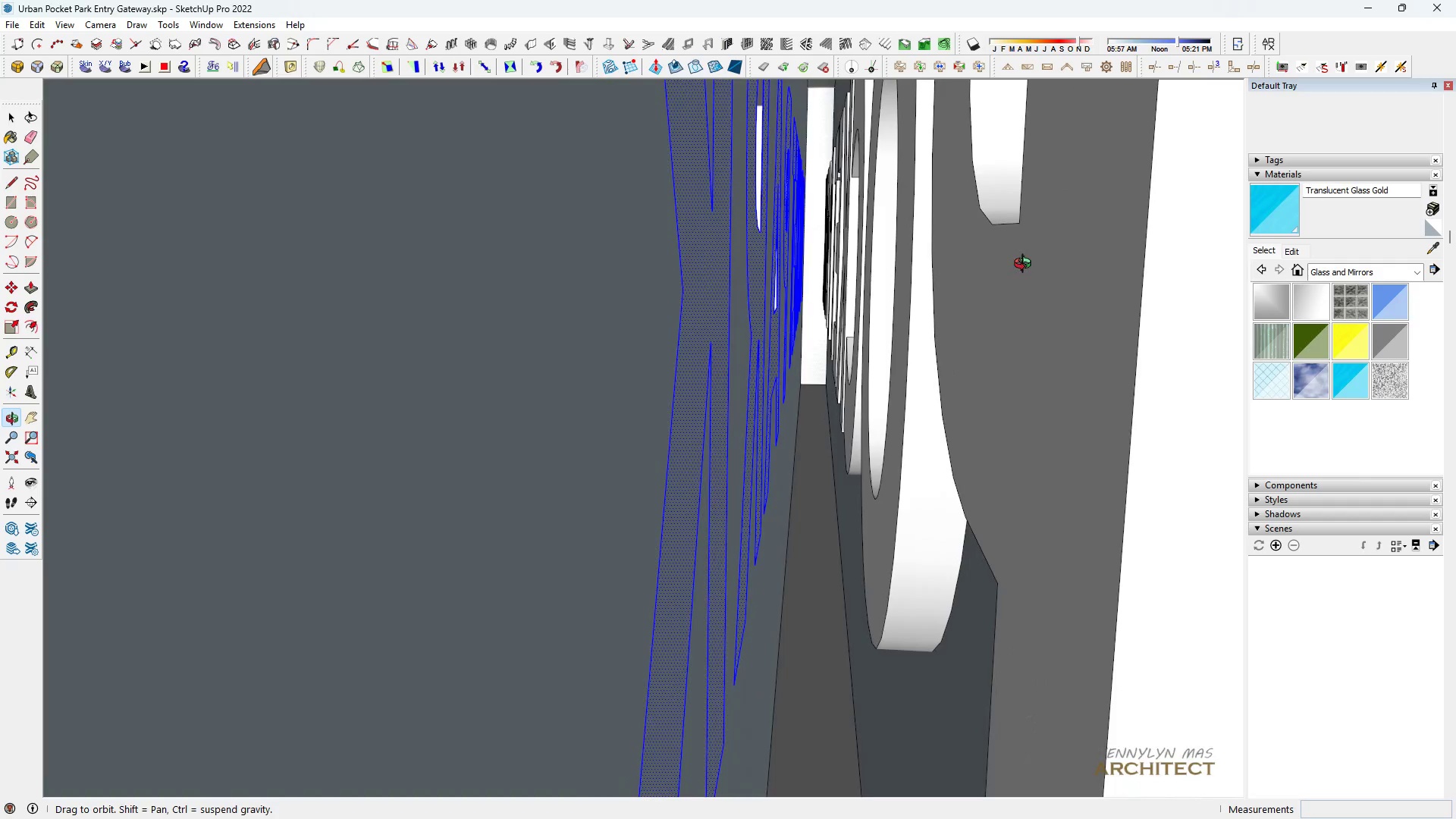 
scroll: coordinate [635, 310], scroll_direction: down, amount: 2.0
 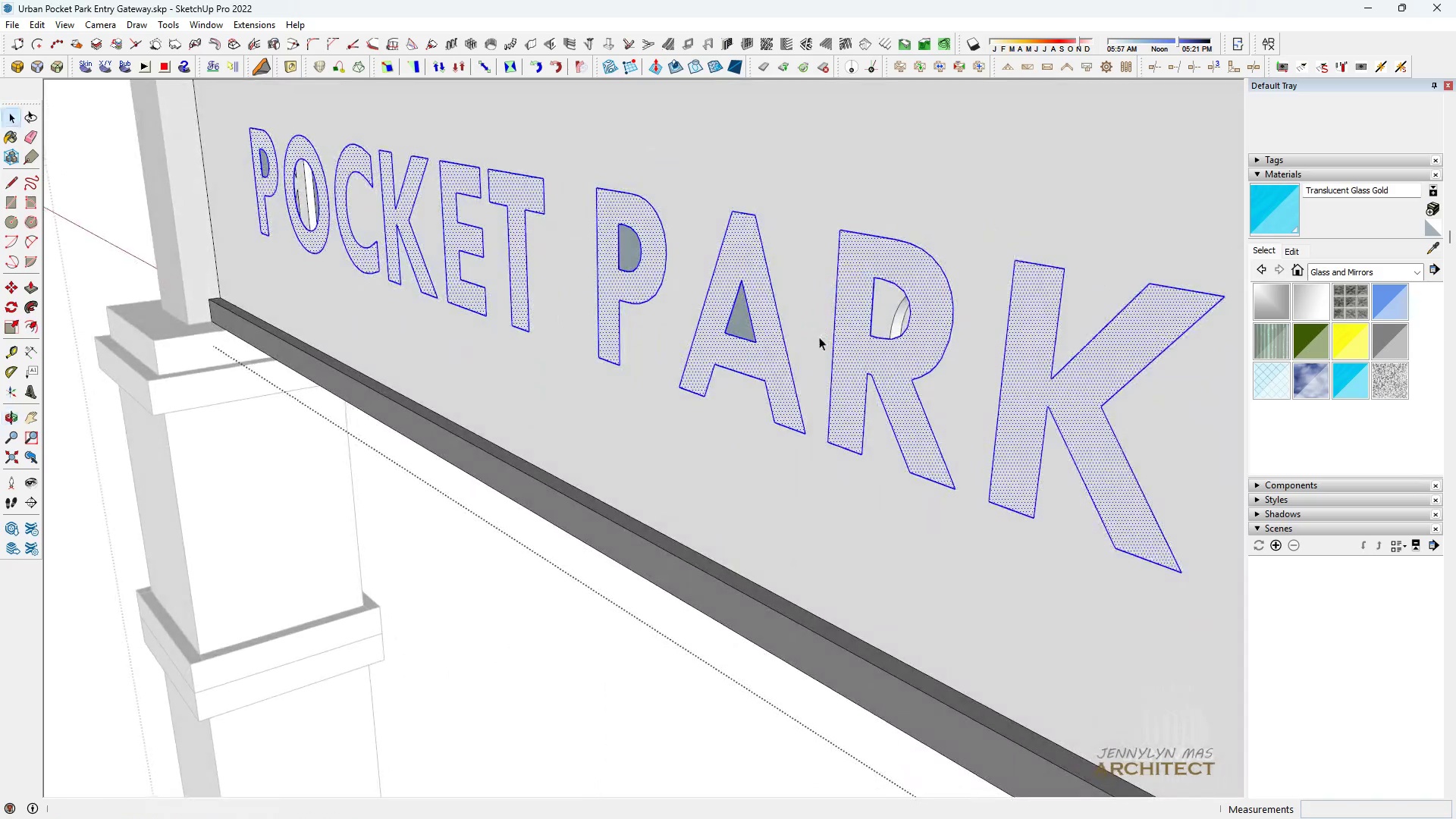 
key(Space)
 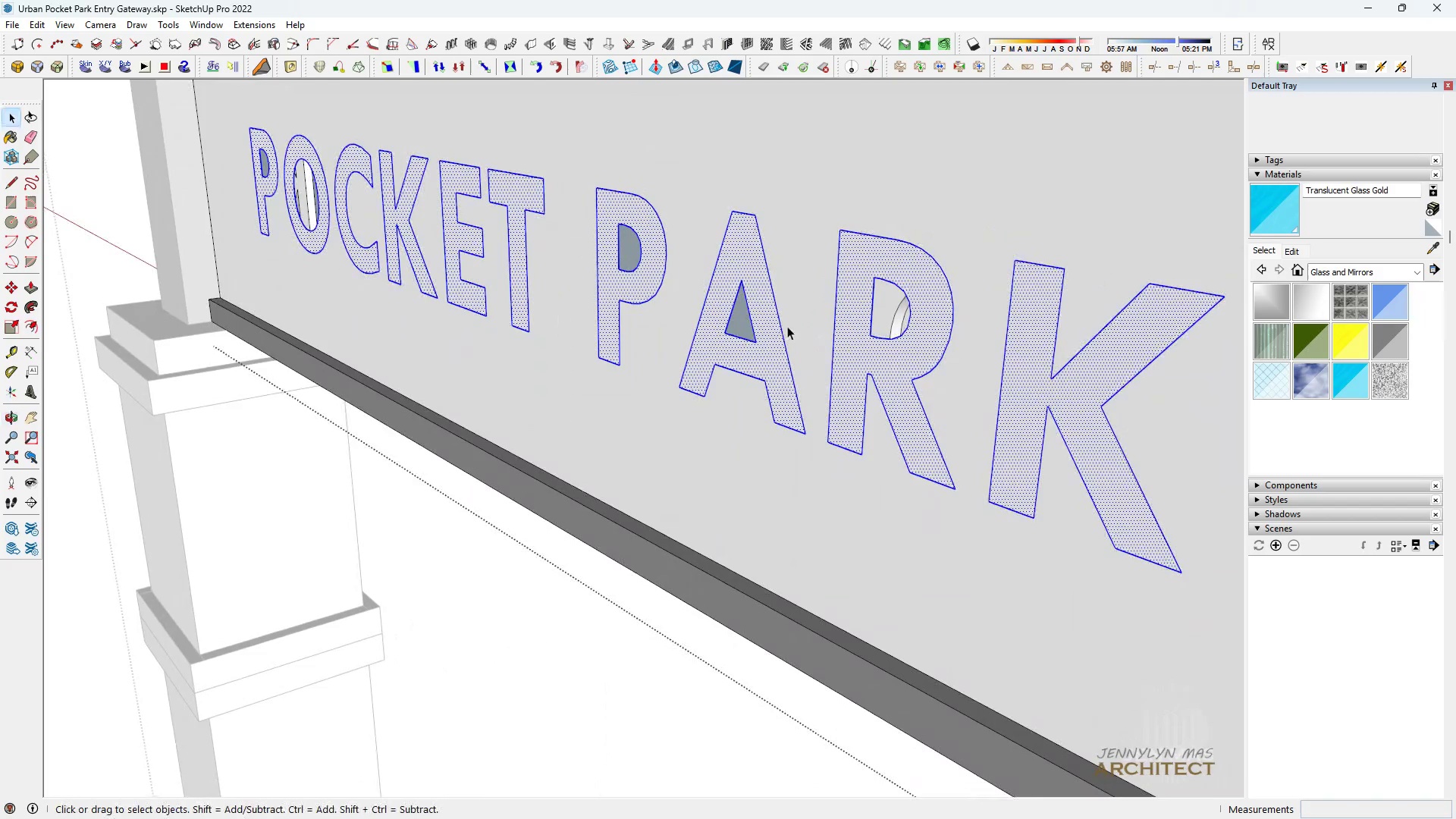 
scroll: coordinate [714, 303], scroll_direction: up, amount: 4.0
 